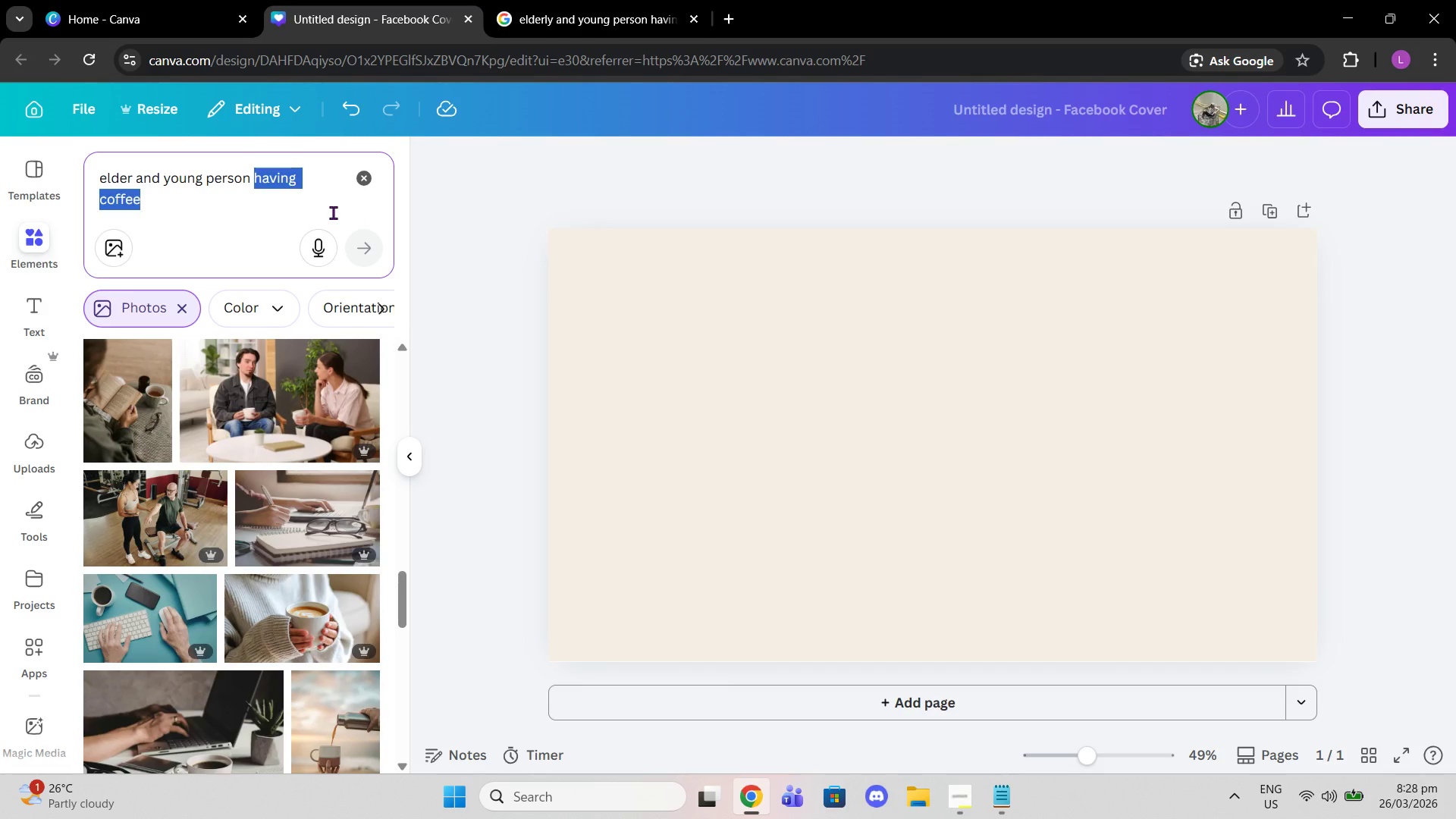 
type(in coffee shop)
 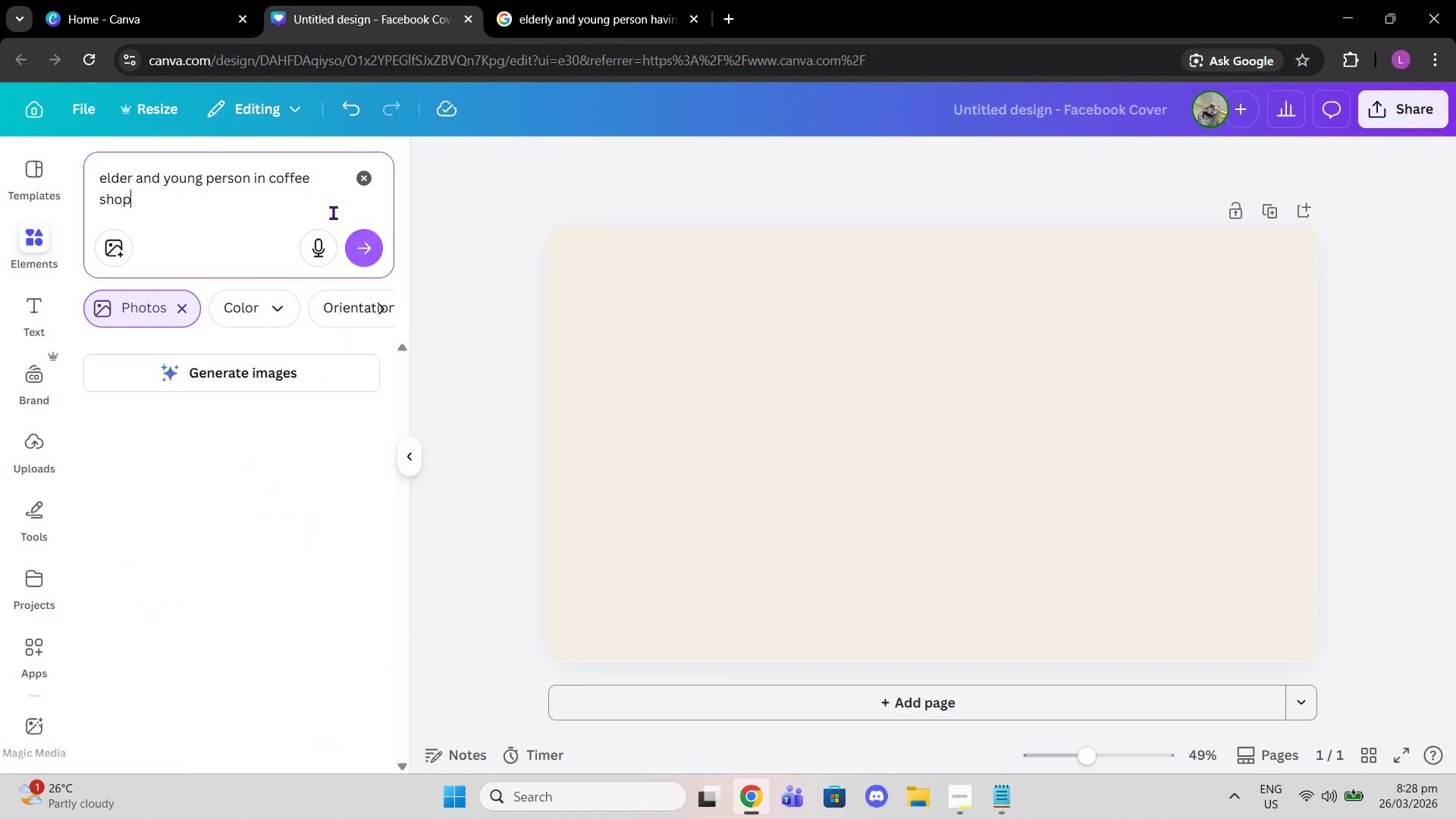 
key(Enter)
 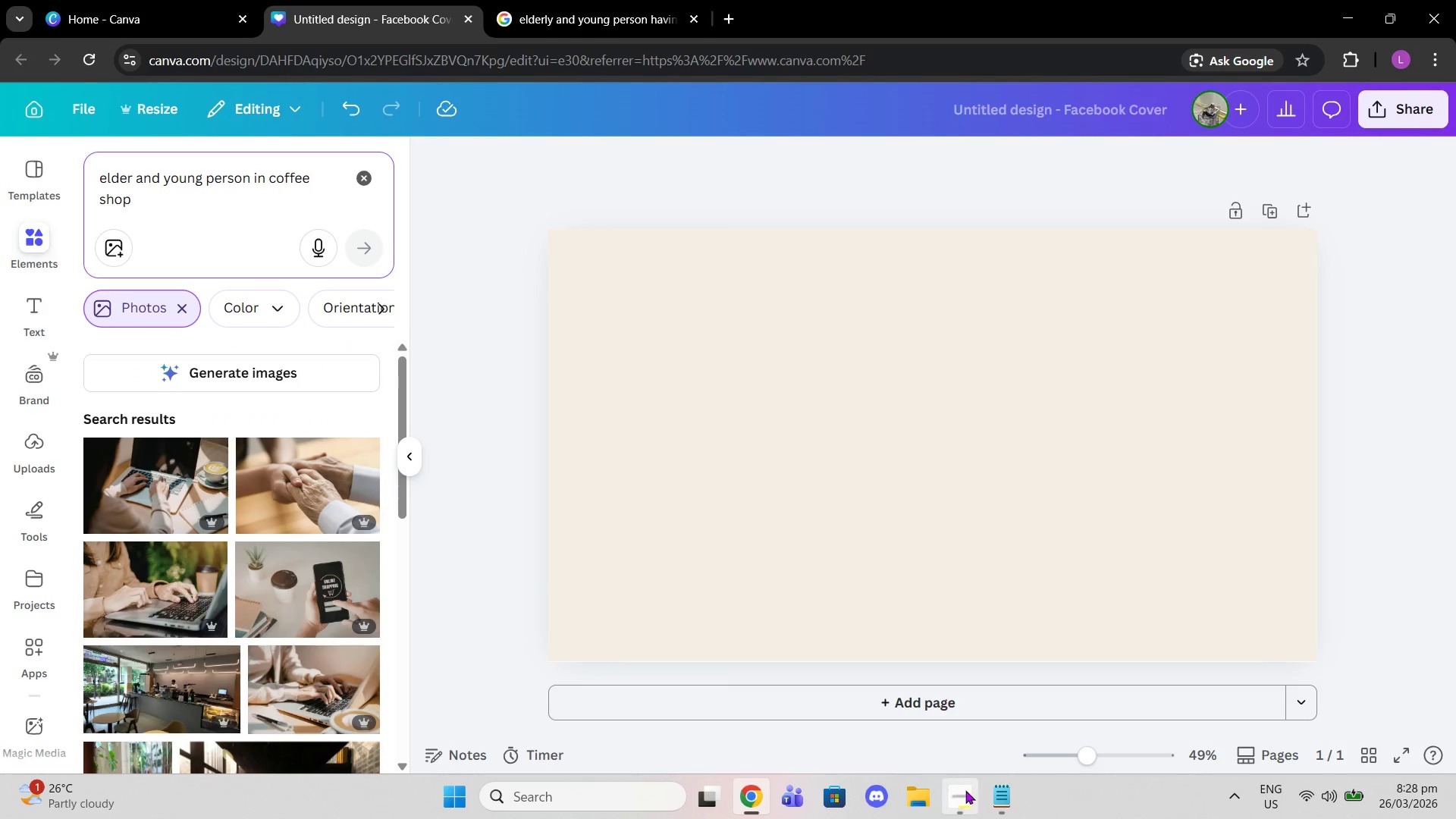 
left_click([1011, 802])
 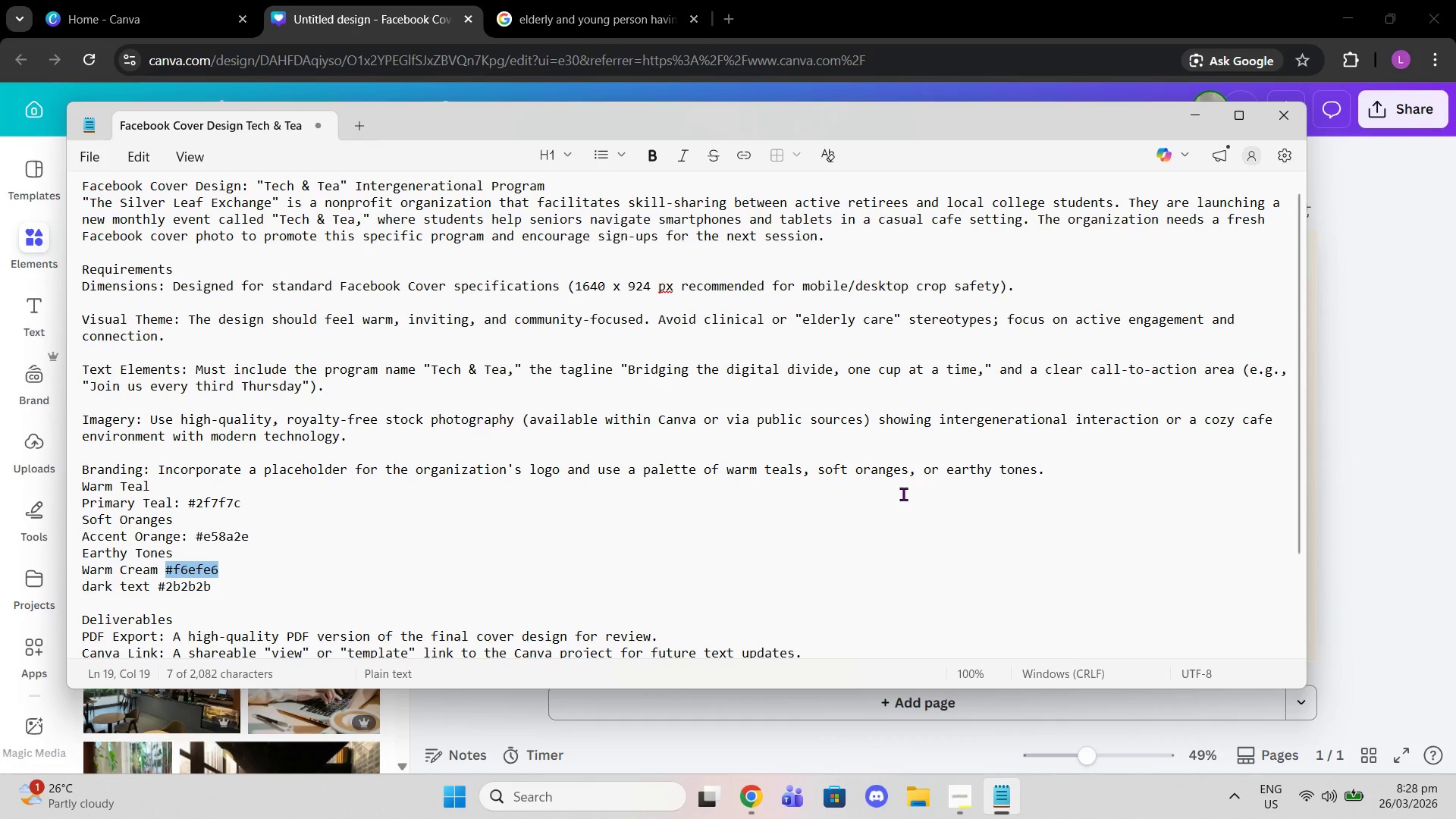 
wait(13.55)
 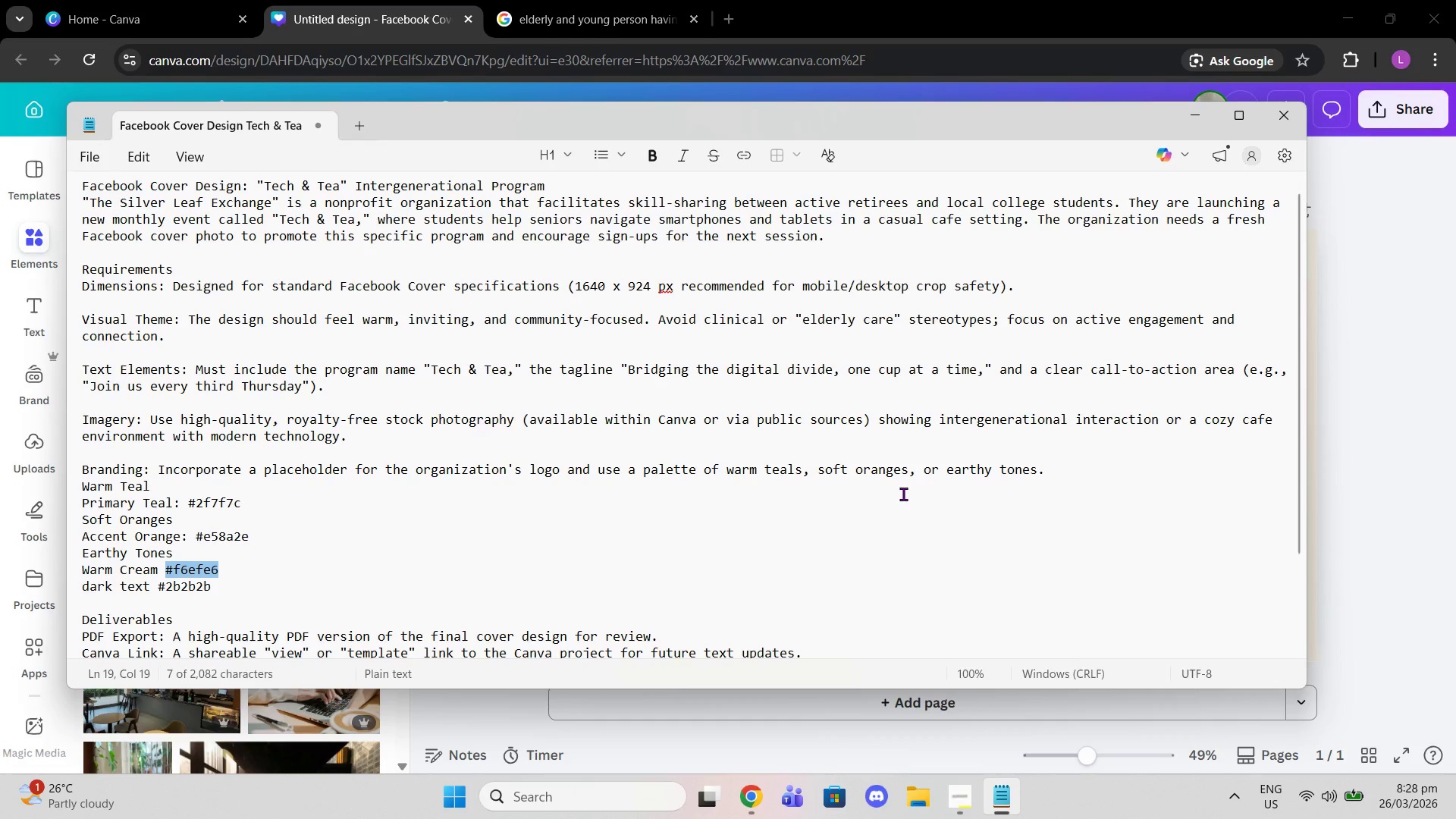 
left_click([875, 11])
 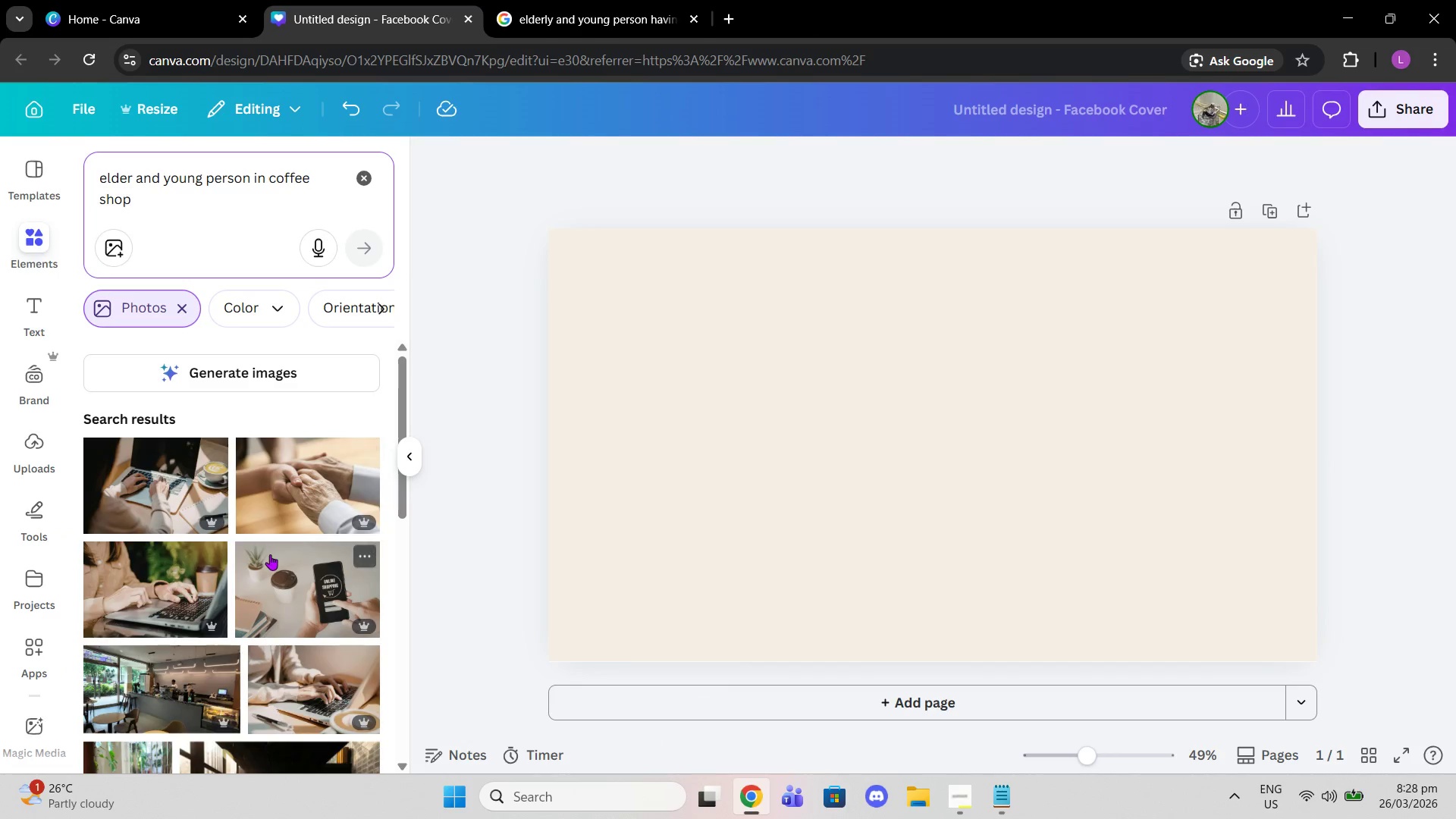 
scroll: coordinate [269, 554], scroll_direction: down, amount: 5.0
 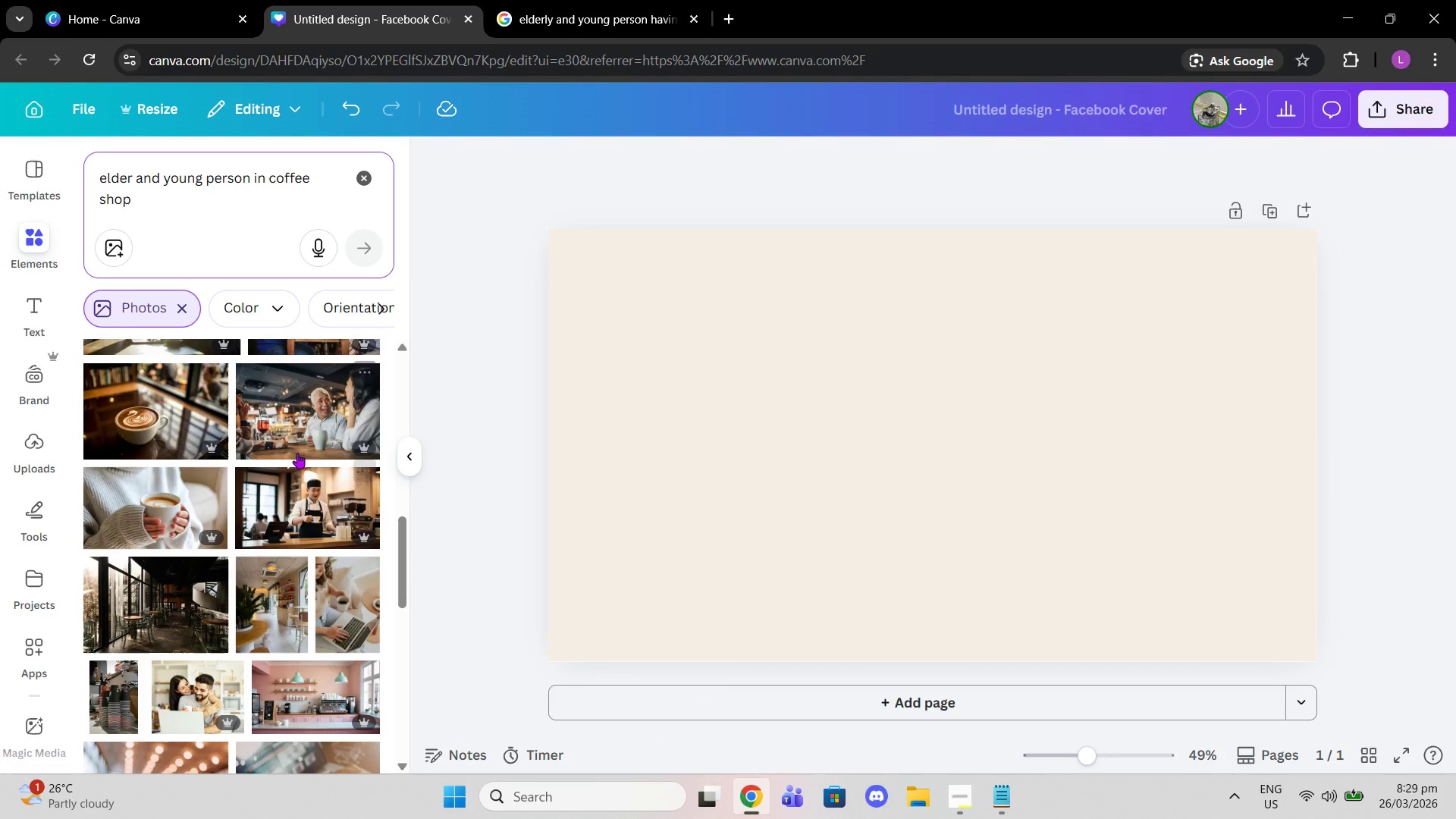 
left_click([305, 420])
 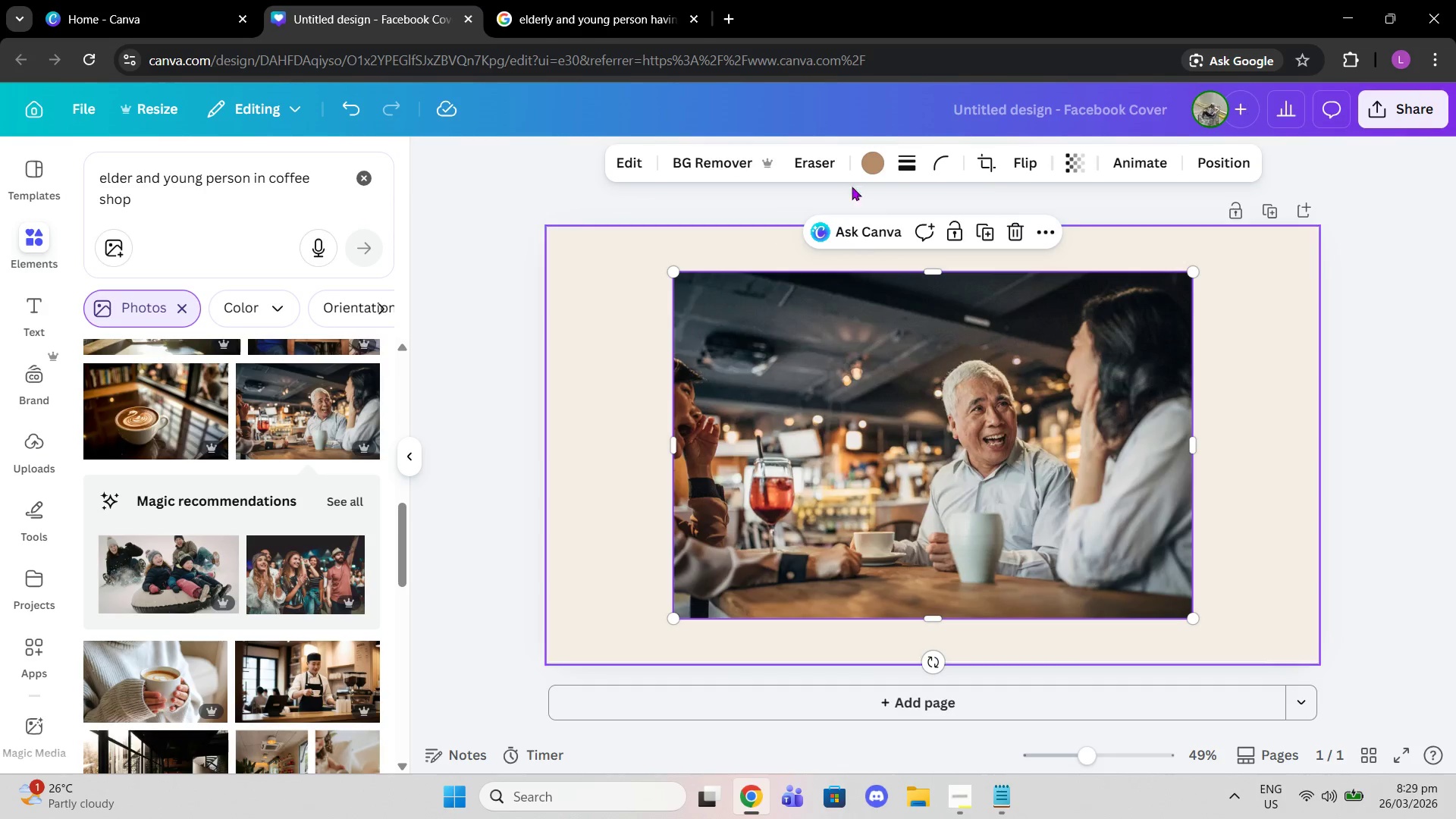 
left_click([1008, 226])
 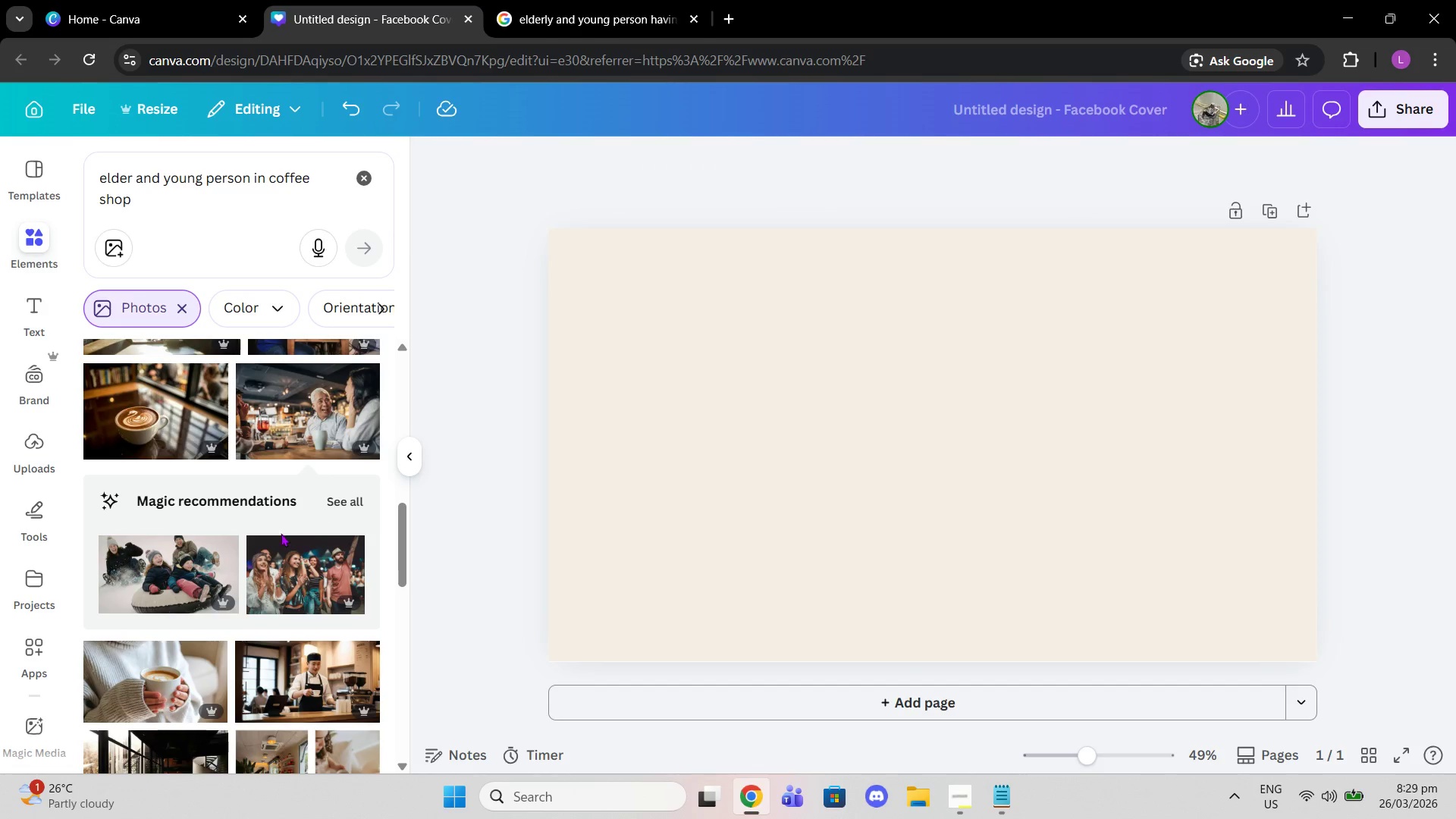 
scroll: coordinate [307, 521], scroll_direction: down, amount: 12.0
 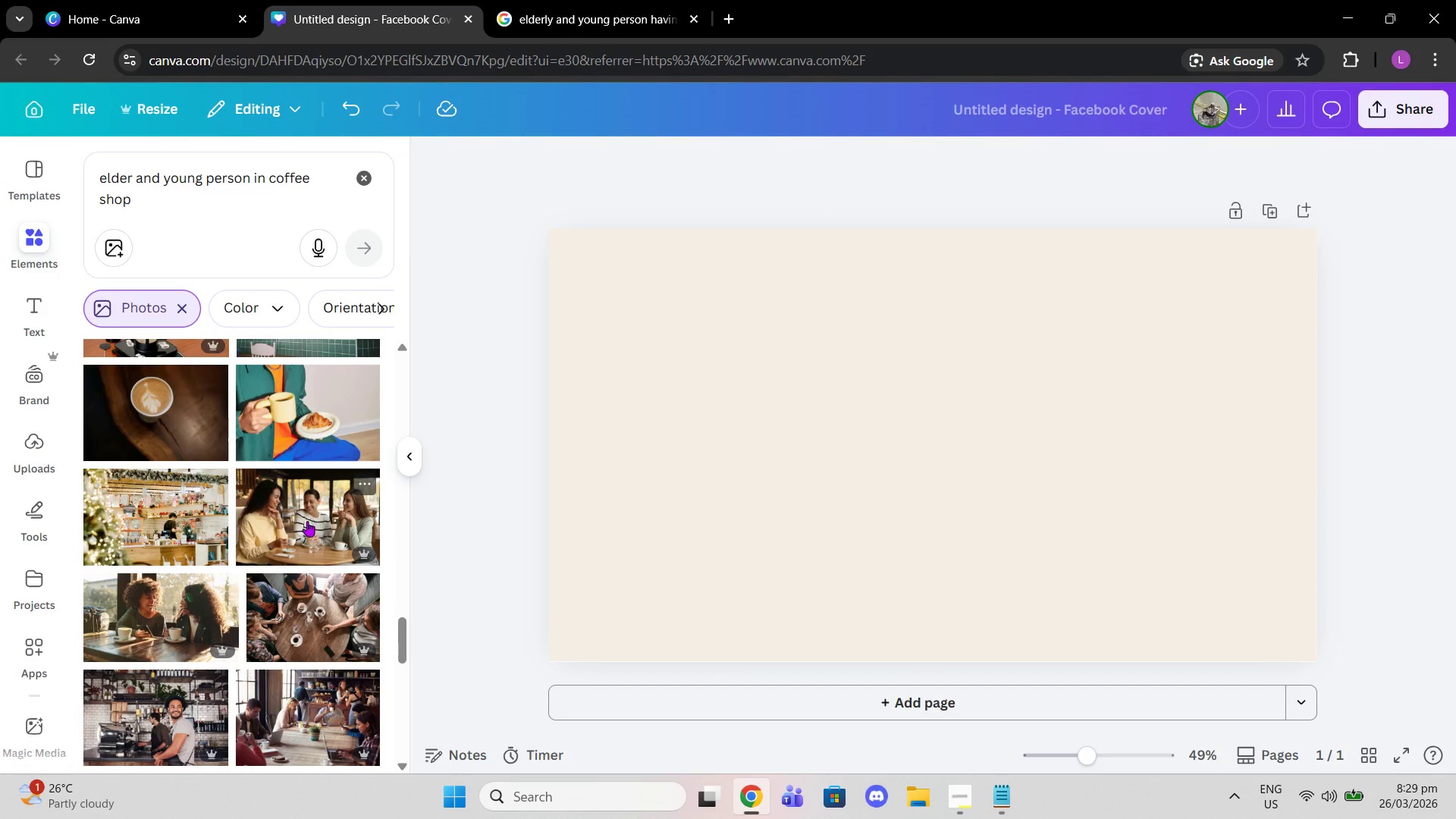 
scroll: coordinate [307, 521], scroll_direction: down, amount: 2.0
 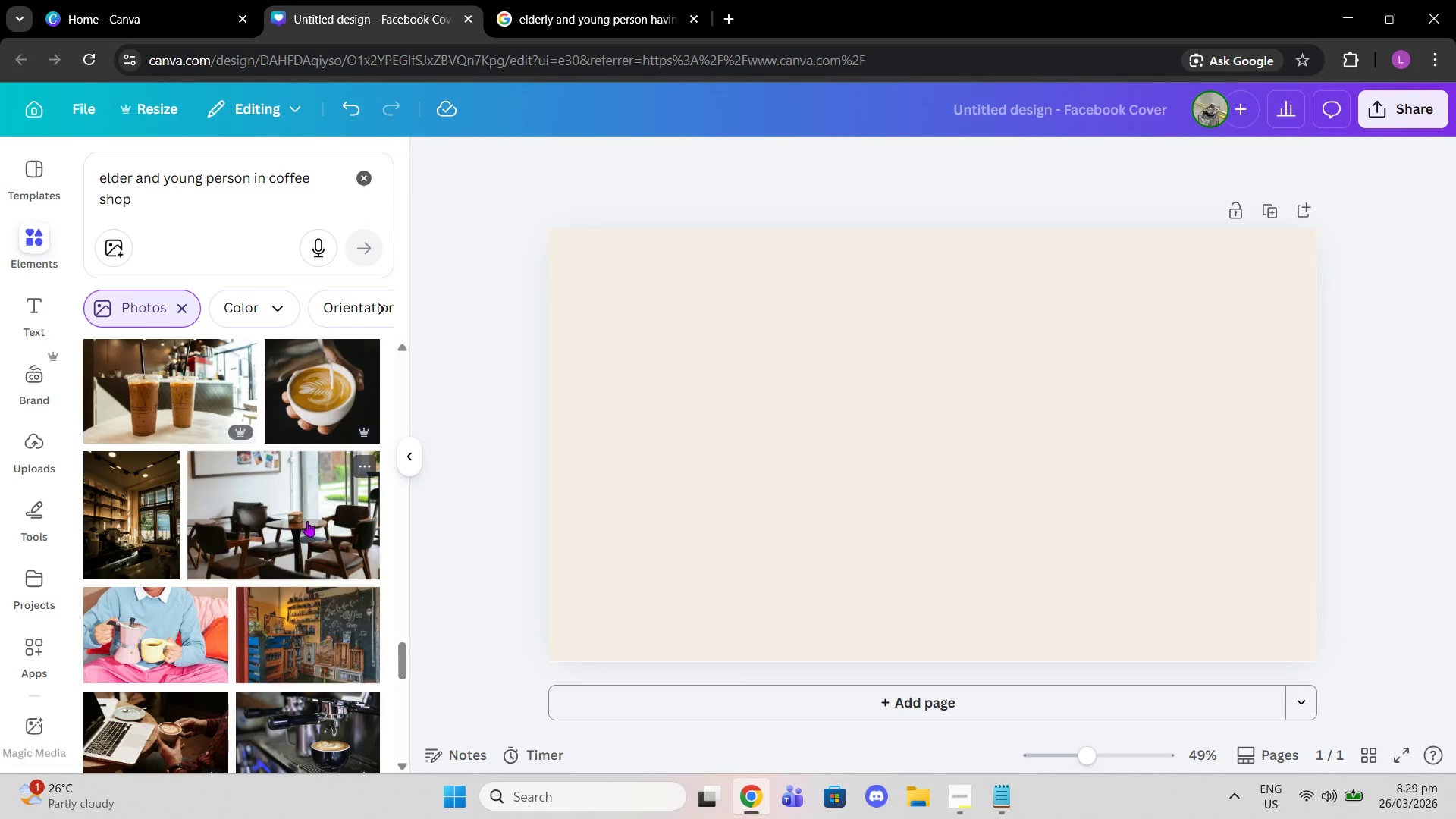 
left_click([644, 0])
 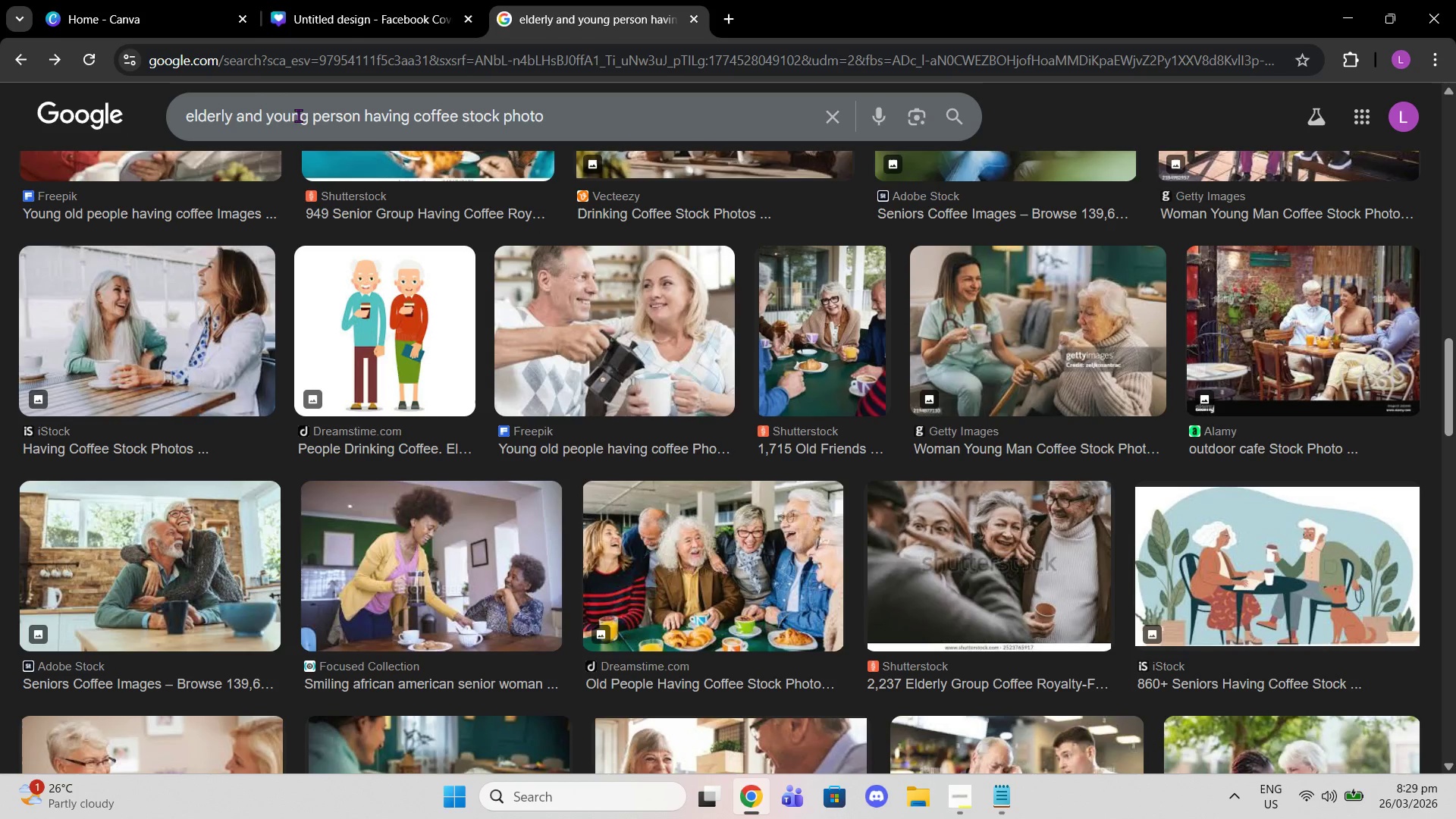 
double_click([290, 121])
 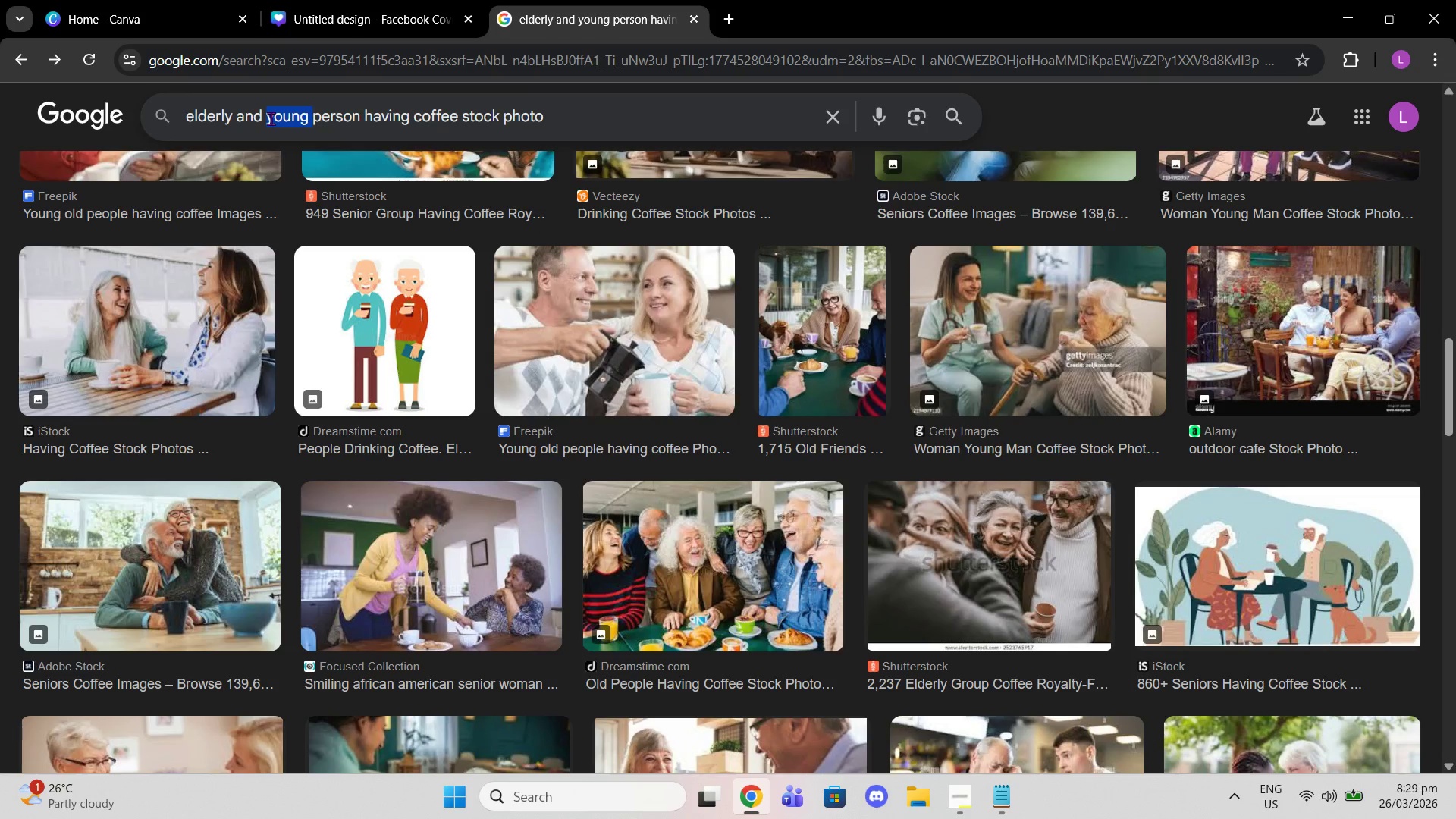 
type(adult)
 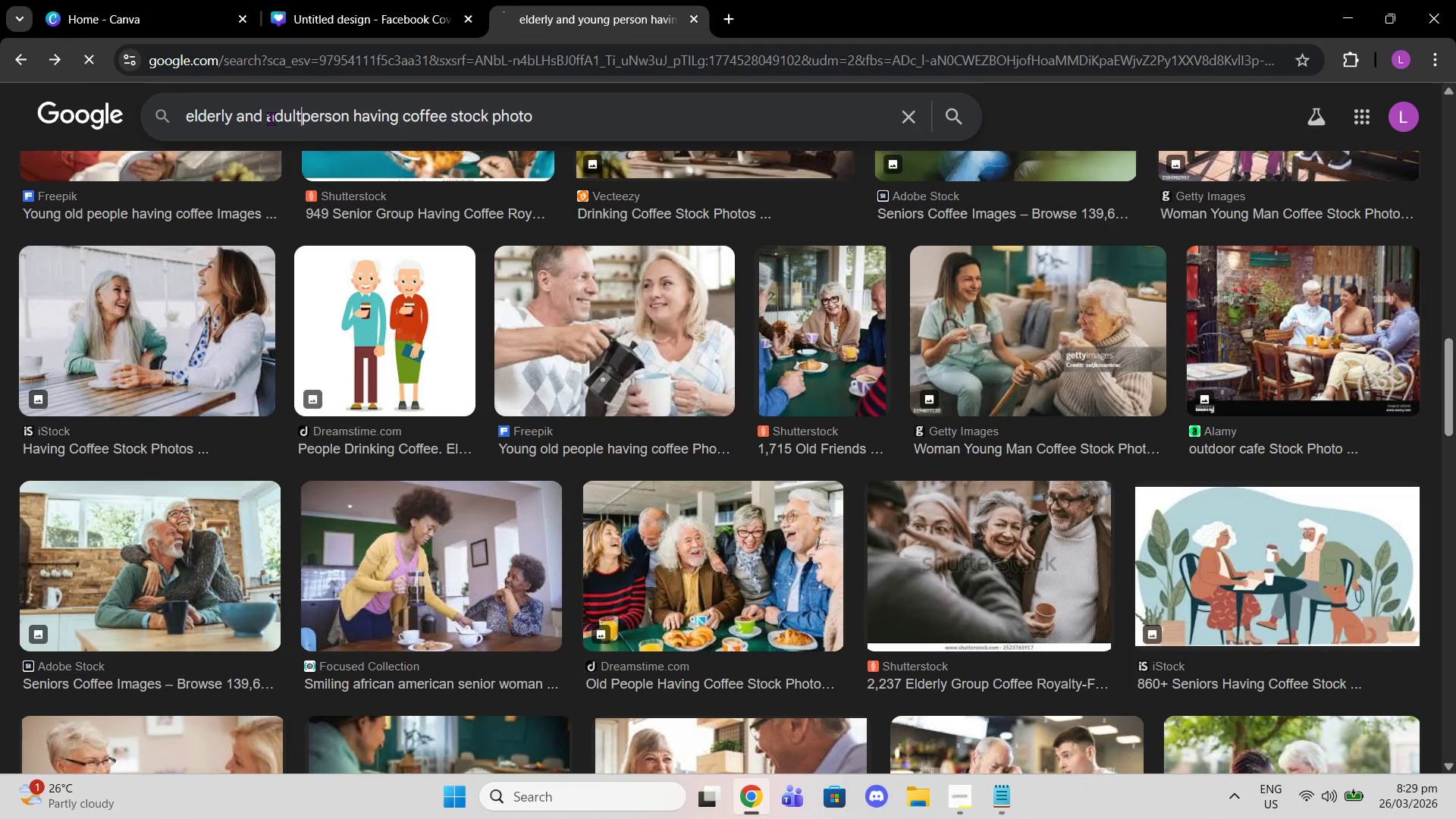 
key(Enter)
 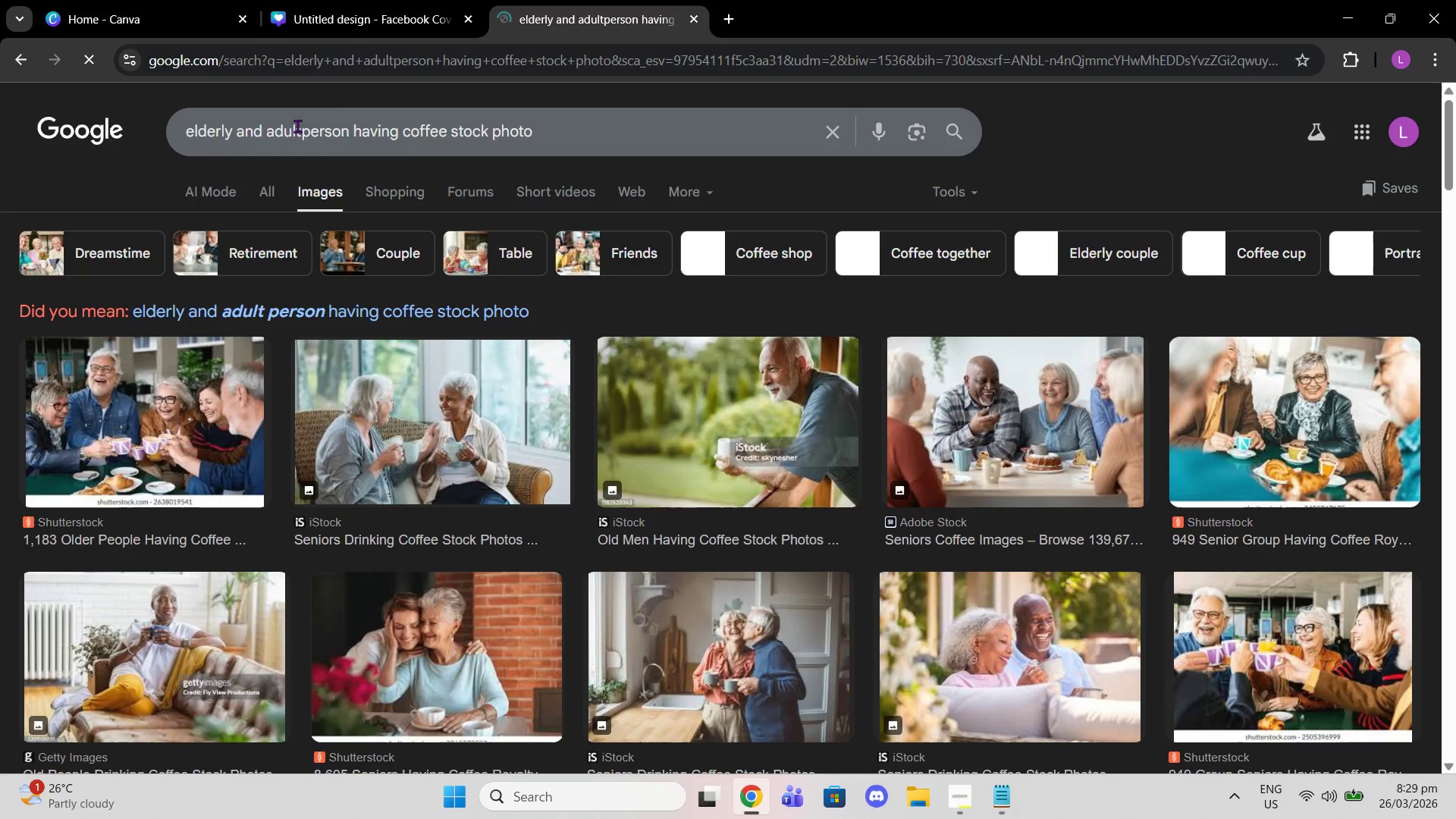 
double_click([300, 126])
 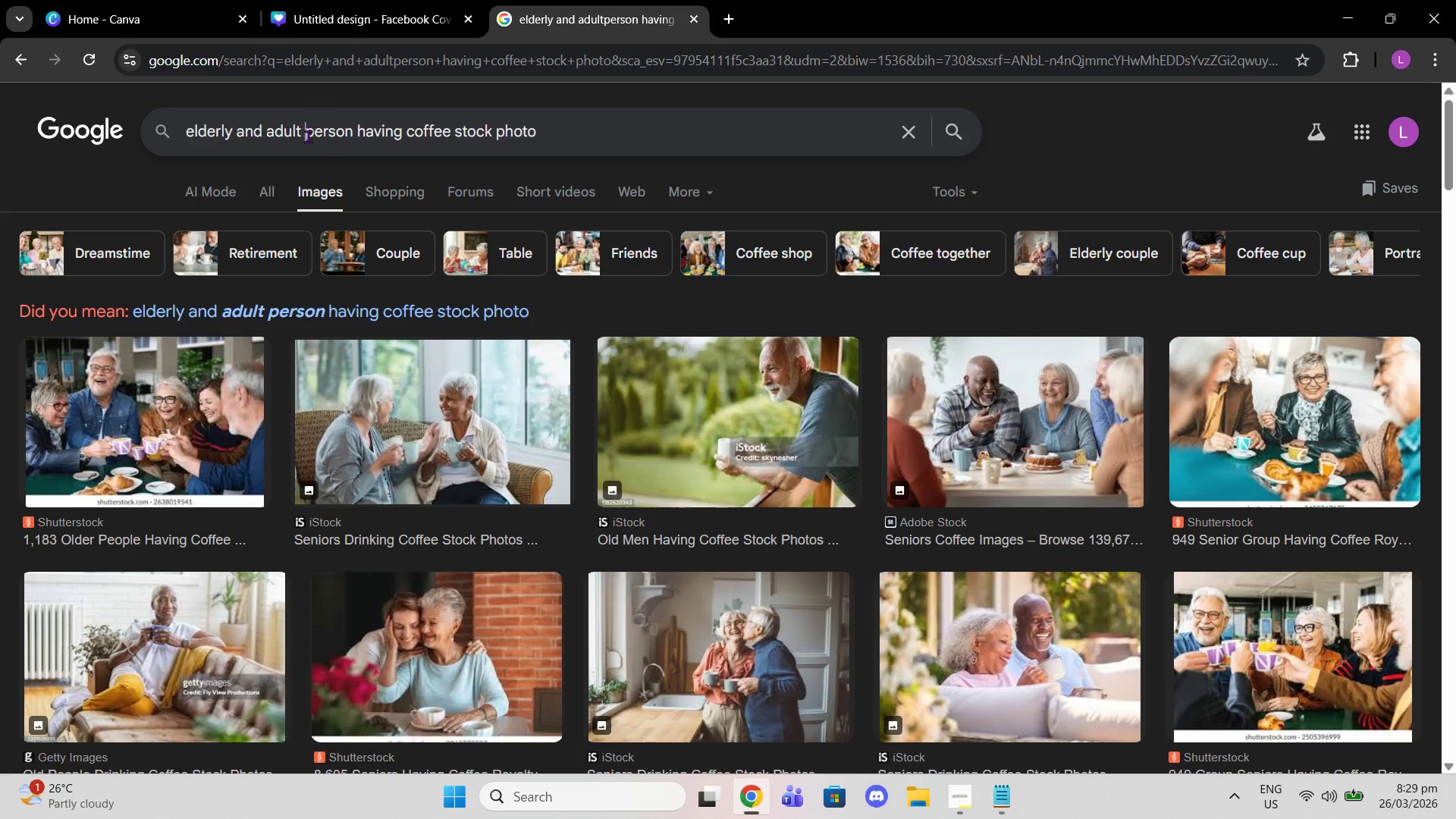 
key(Space)
 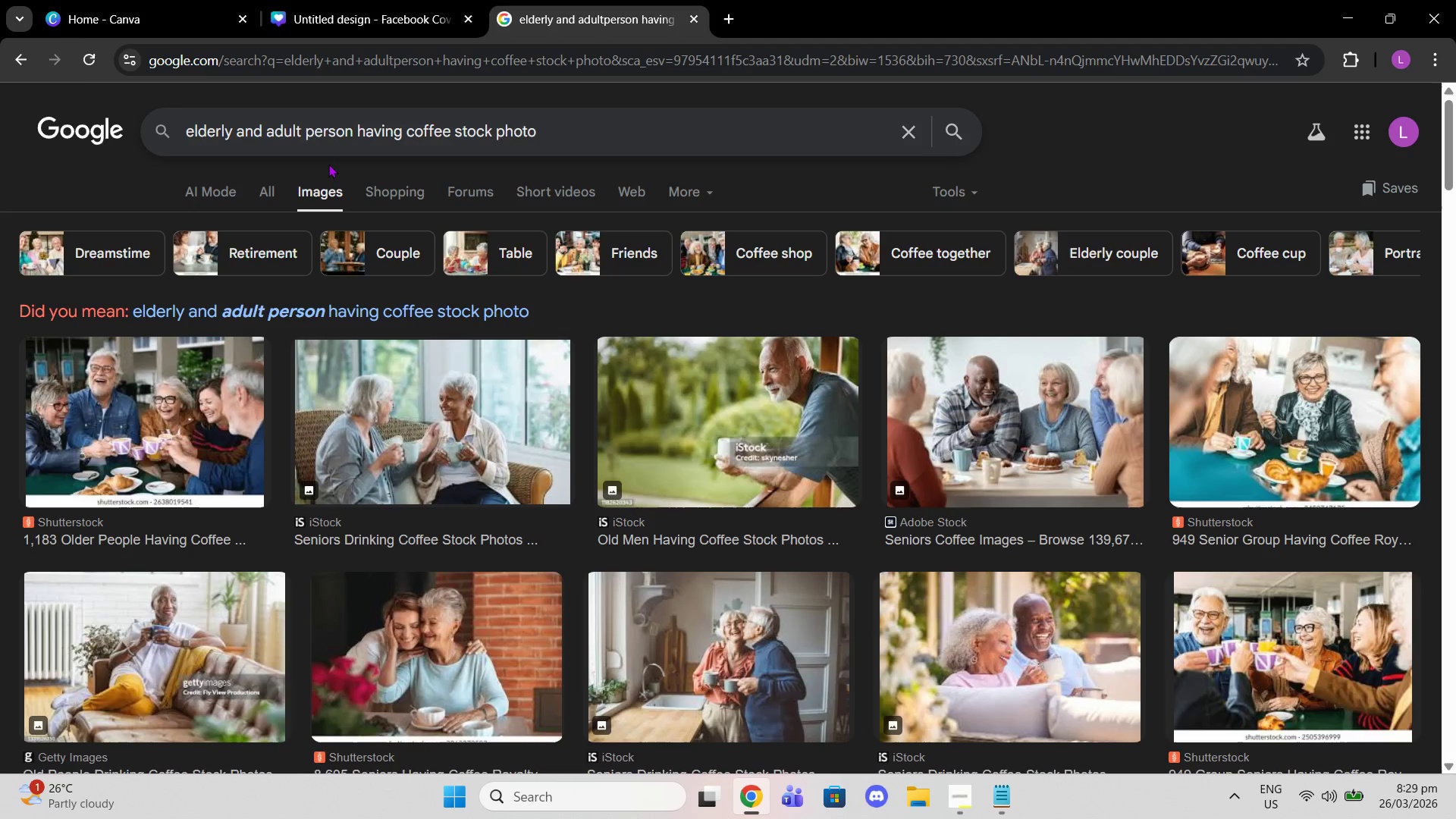 
key(Enter)
 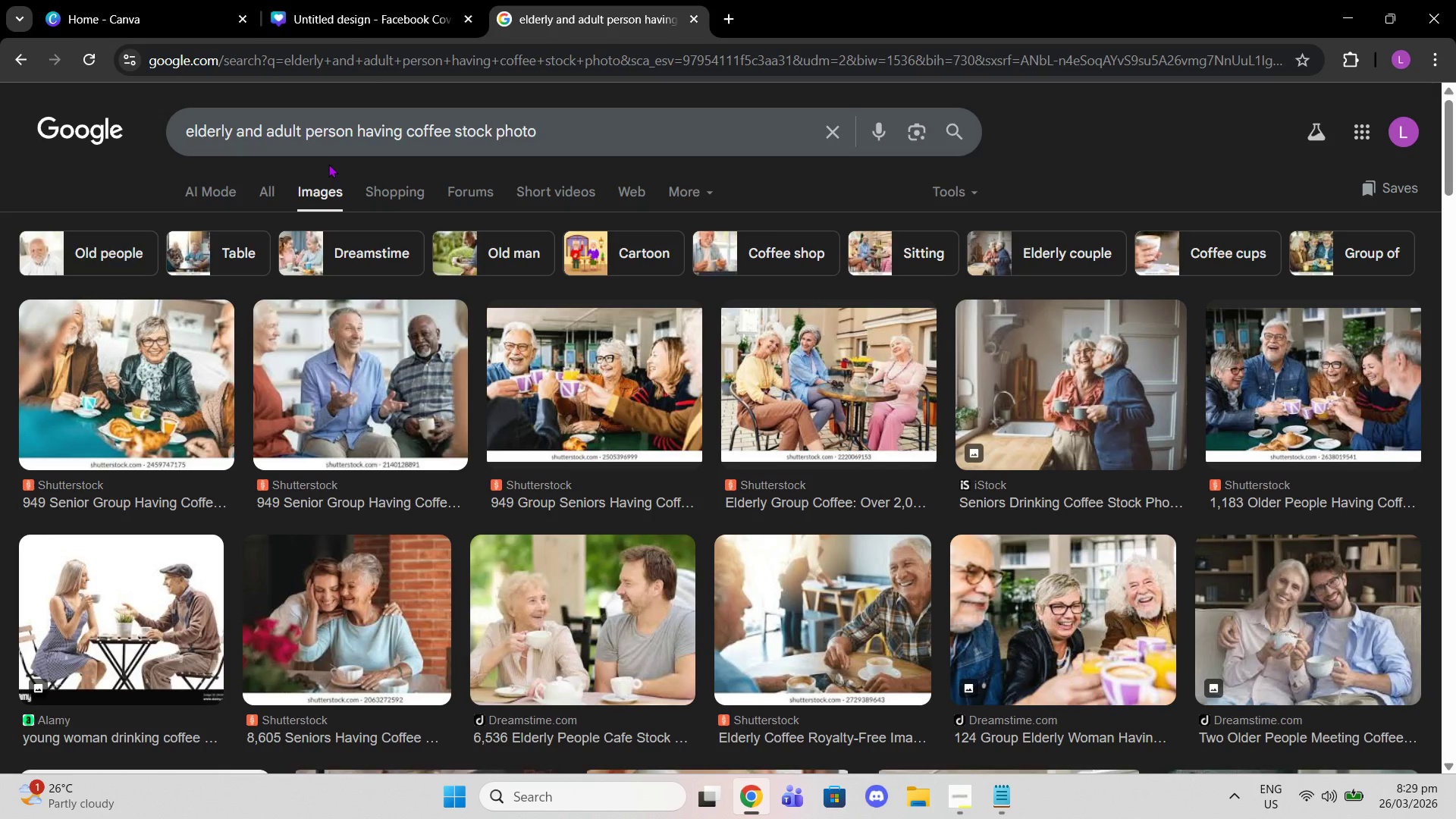 
wait(5.19)
 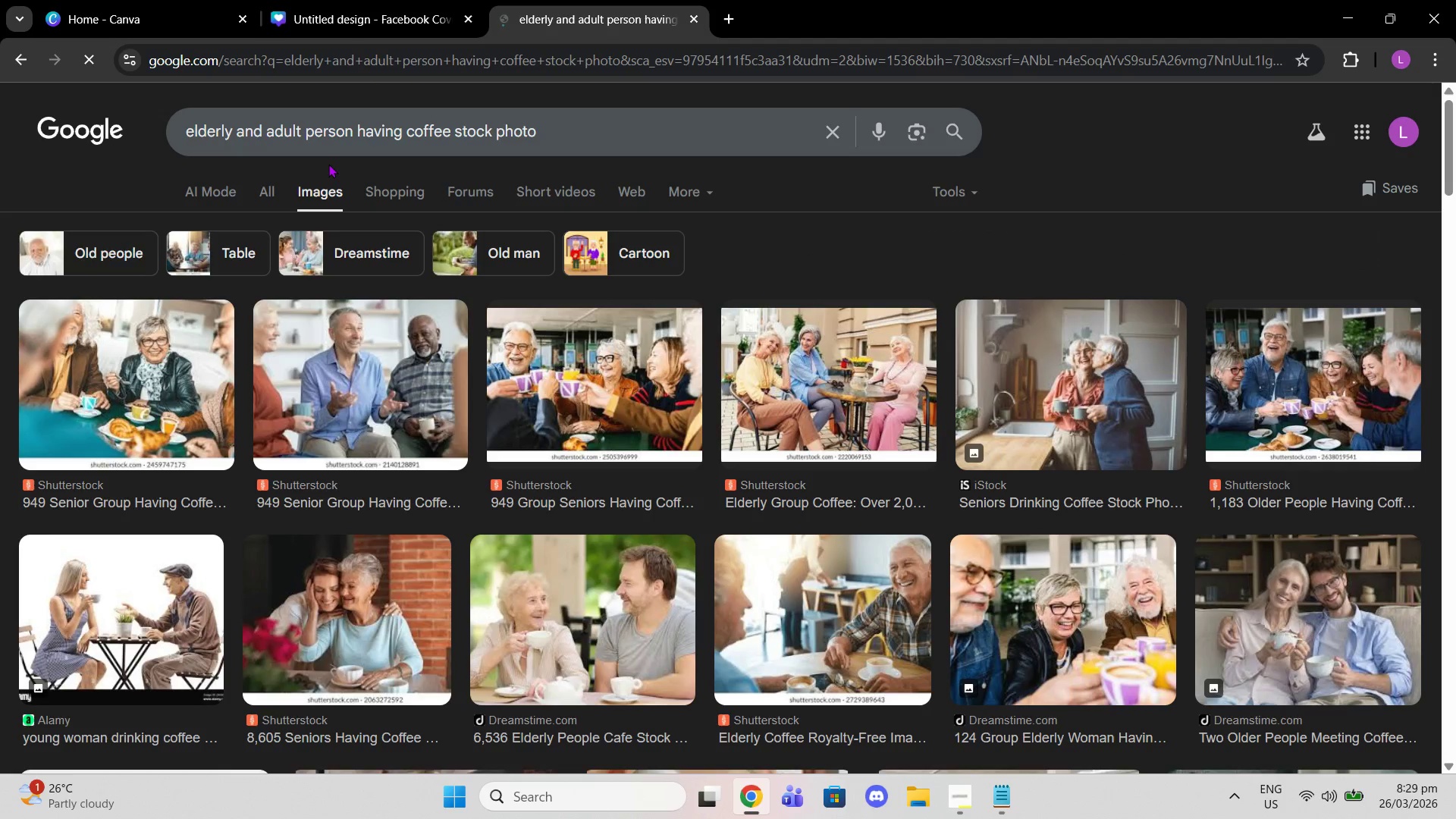 
scroll: coordinate [531, 469], scroll_direction: down, amount: 5.0
 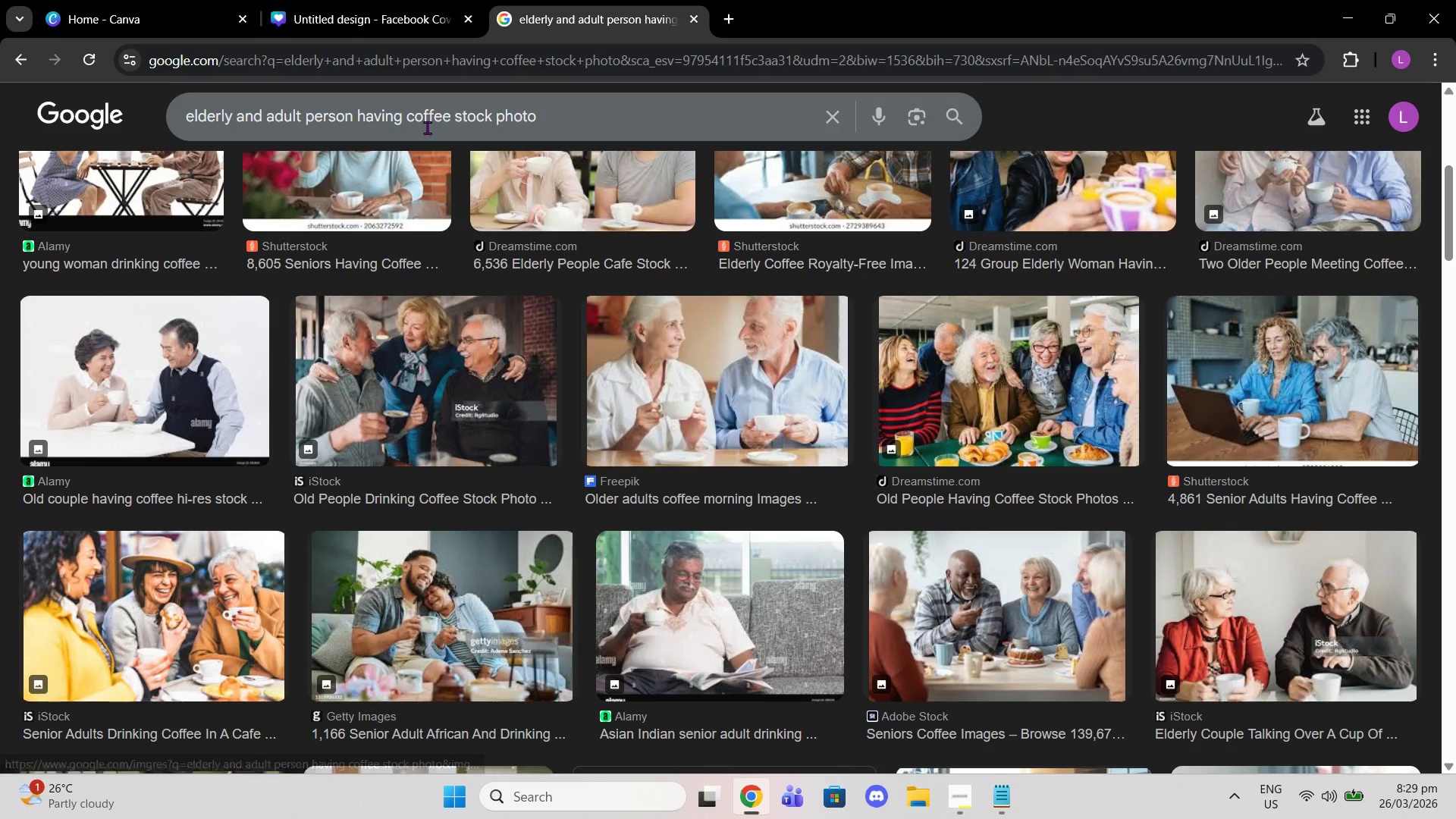 
left_click_drag(start_coordinate=[554, 124], to_coordinate=[180, 116])
 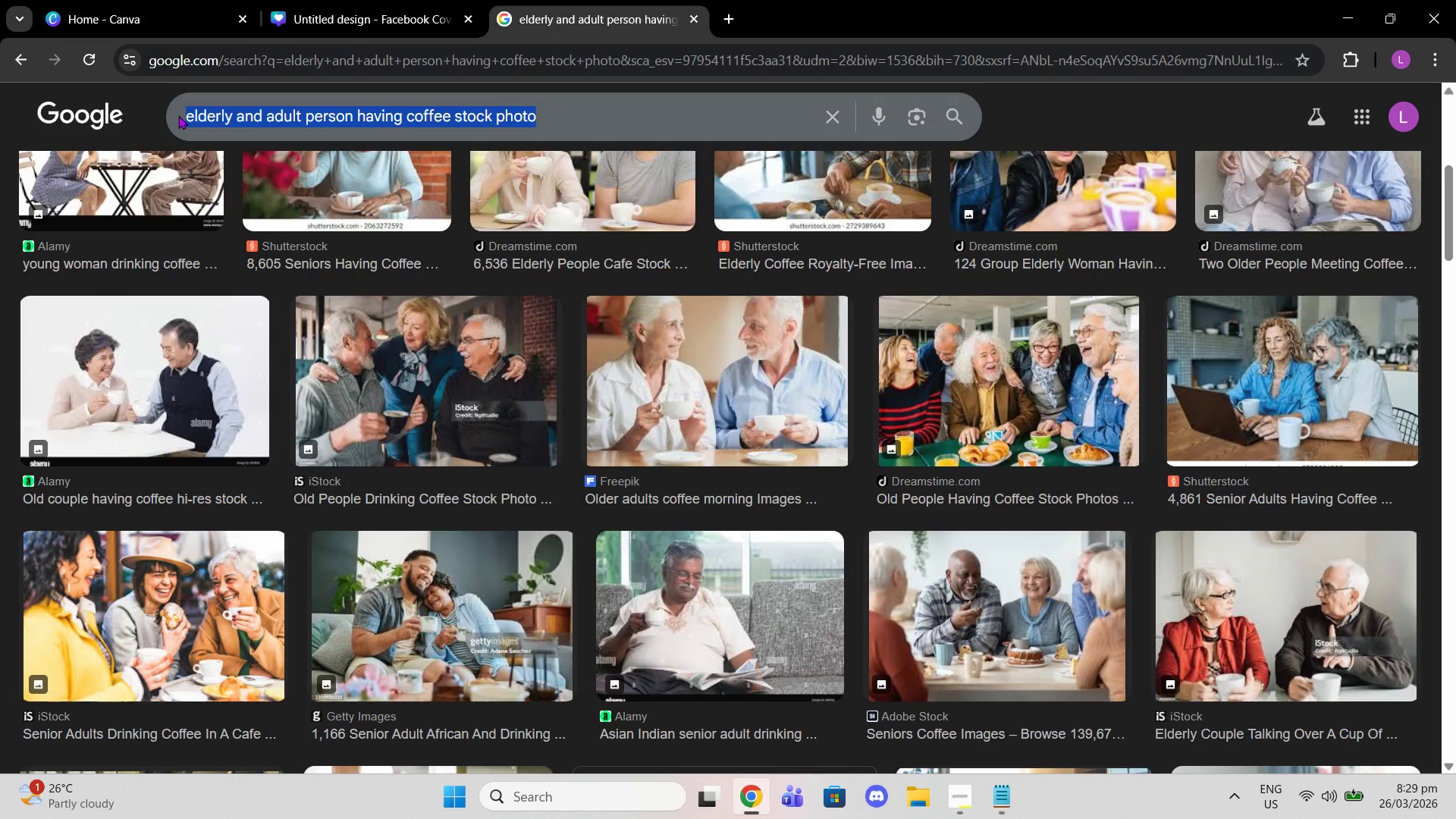 
key(Backspace)
key(Backspace)
type(adult teaching elderly to use phone)
key(Backspace)
type(e in a coffee shop)
 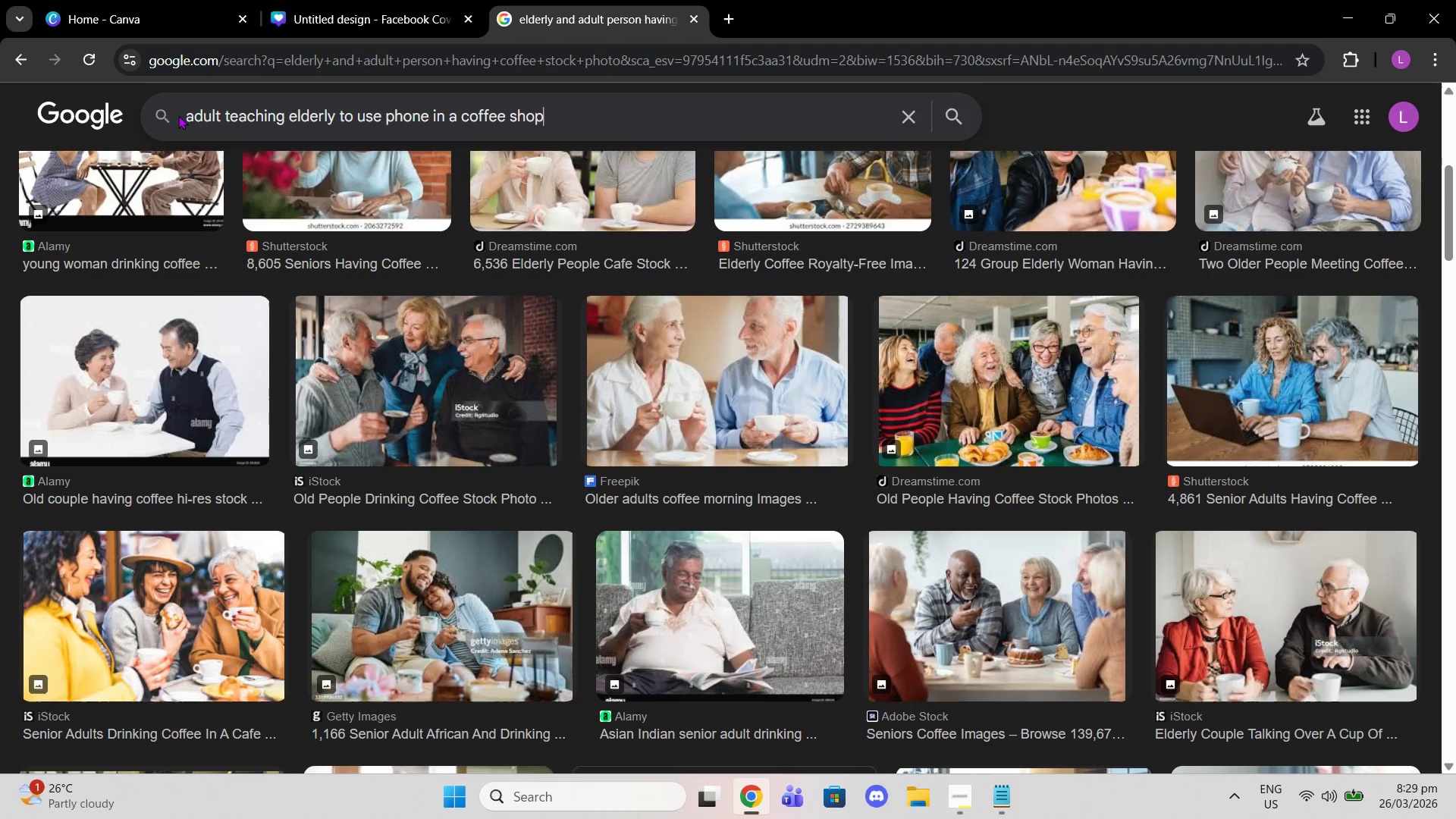 
key(Enter)
 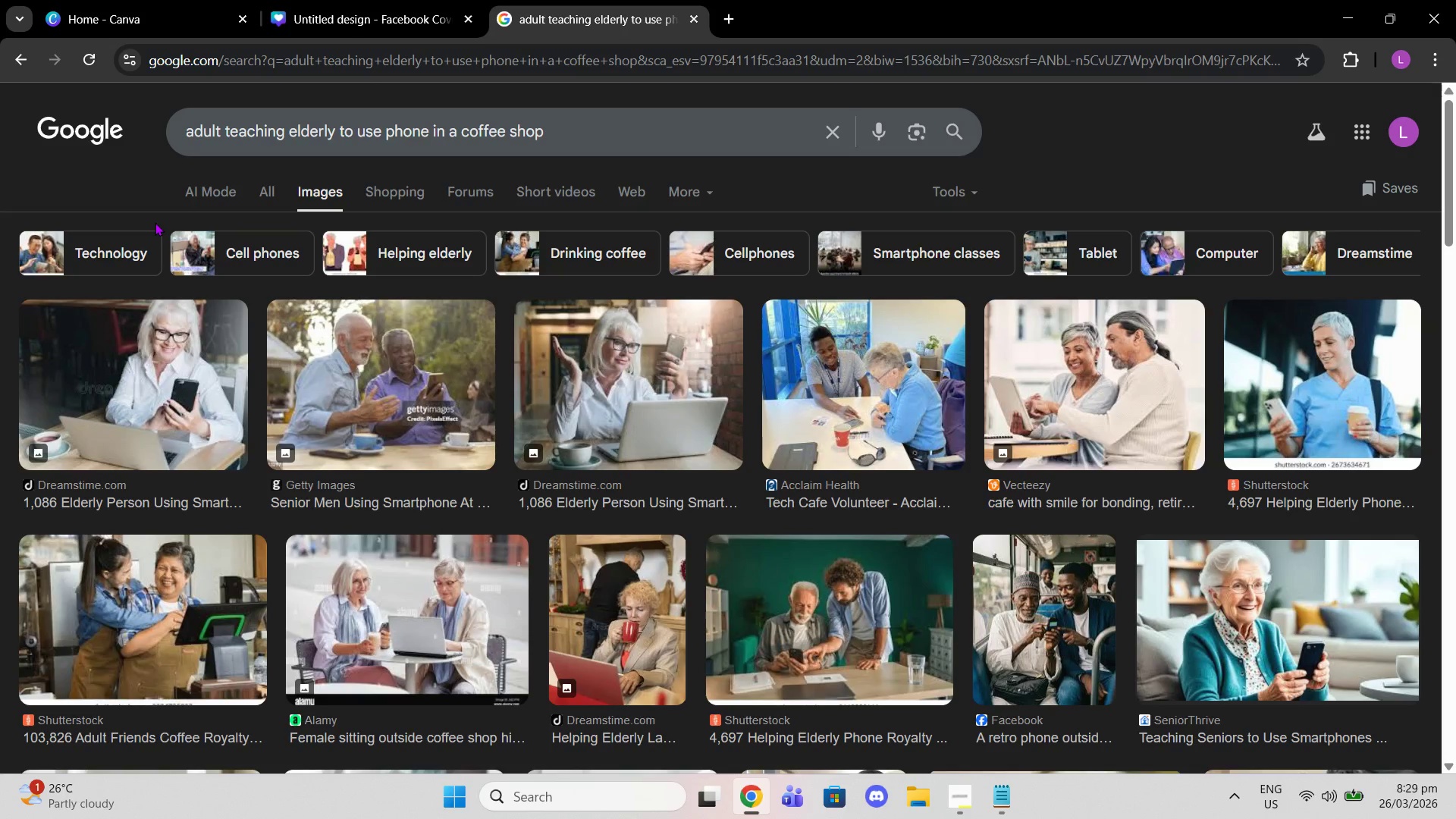 
wait(6.66)
 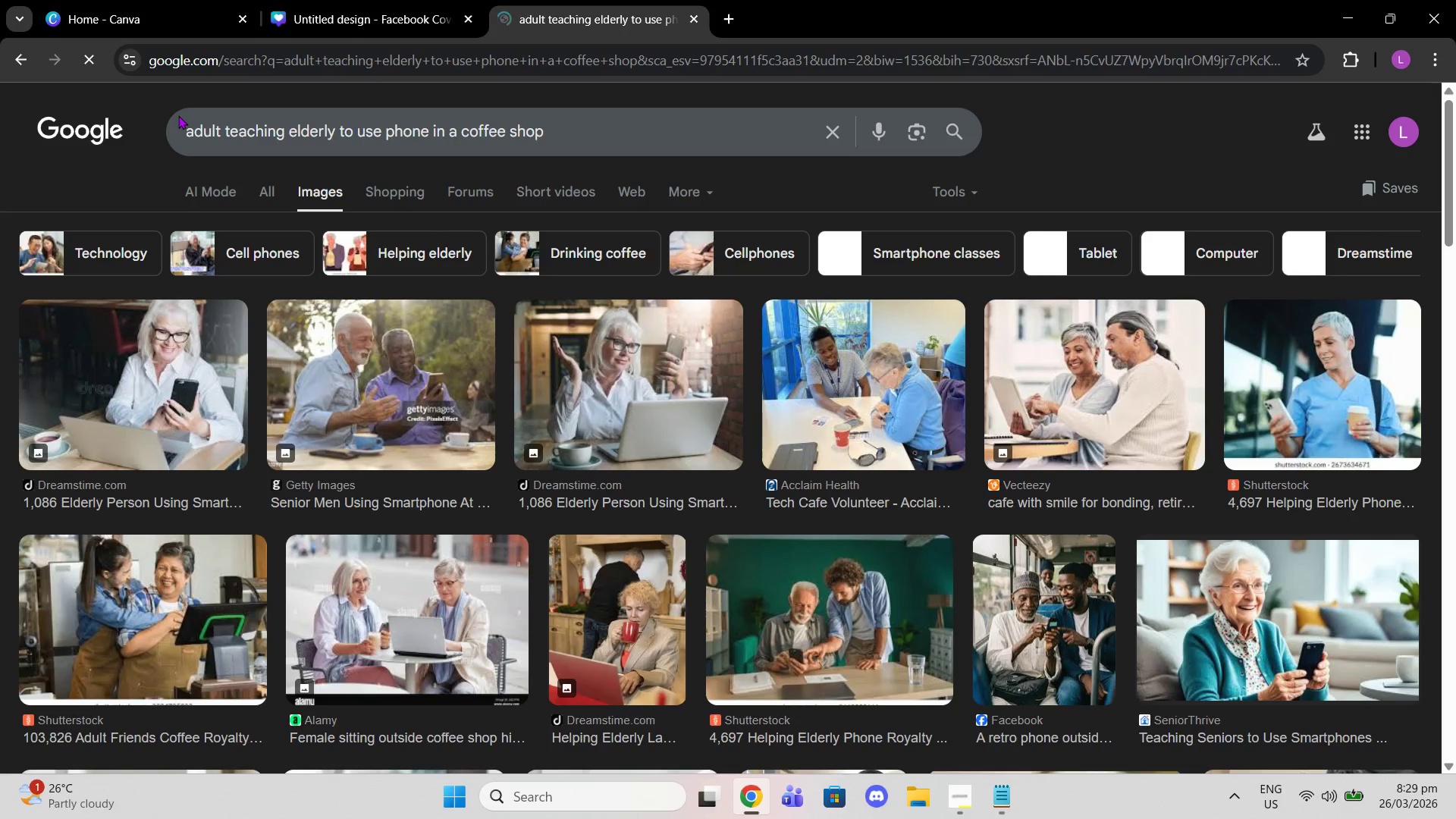 
left_click([890, 415])
 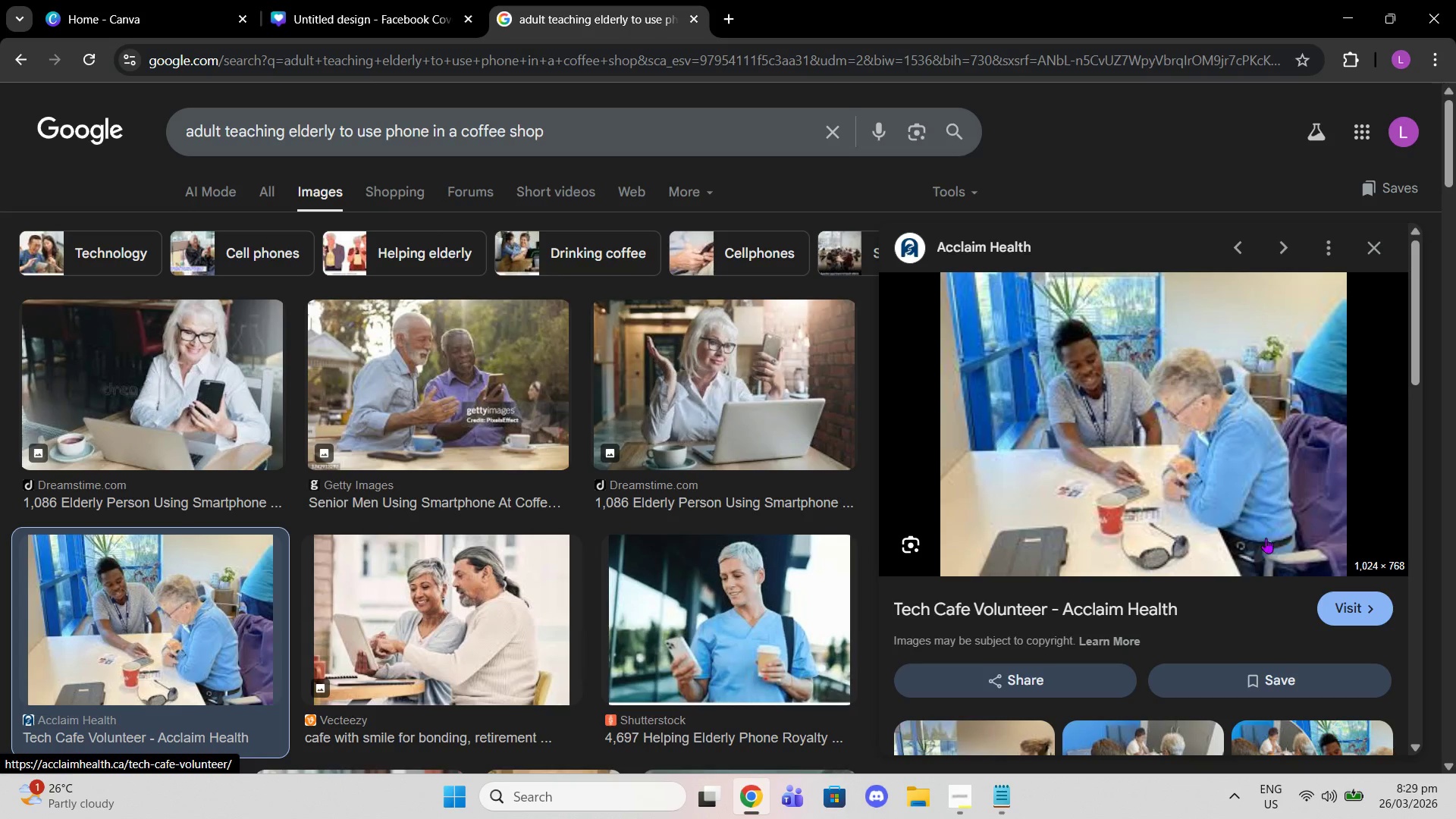 
scroll: coordinate [1279, 522], scroll_direction: down, amount: 3.0
 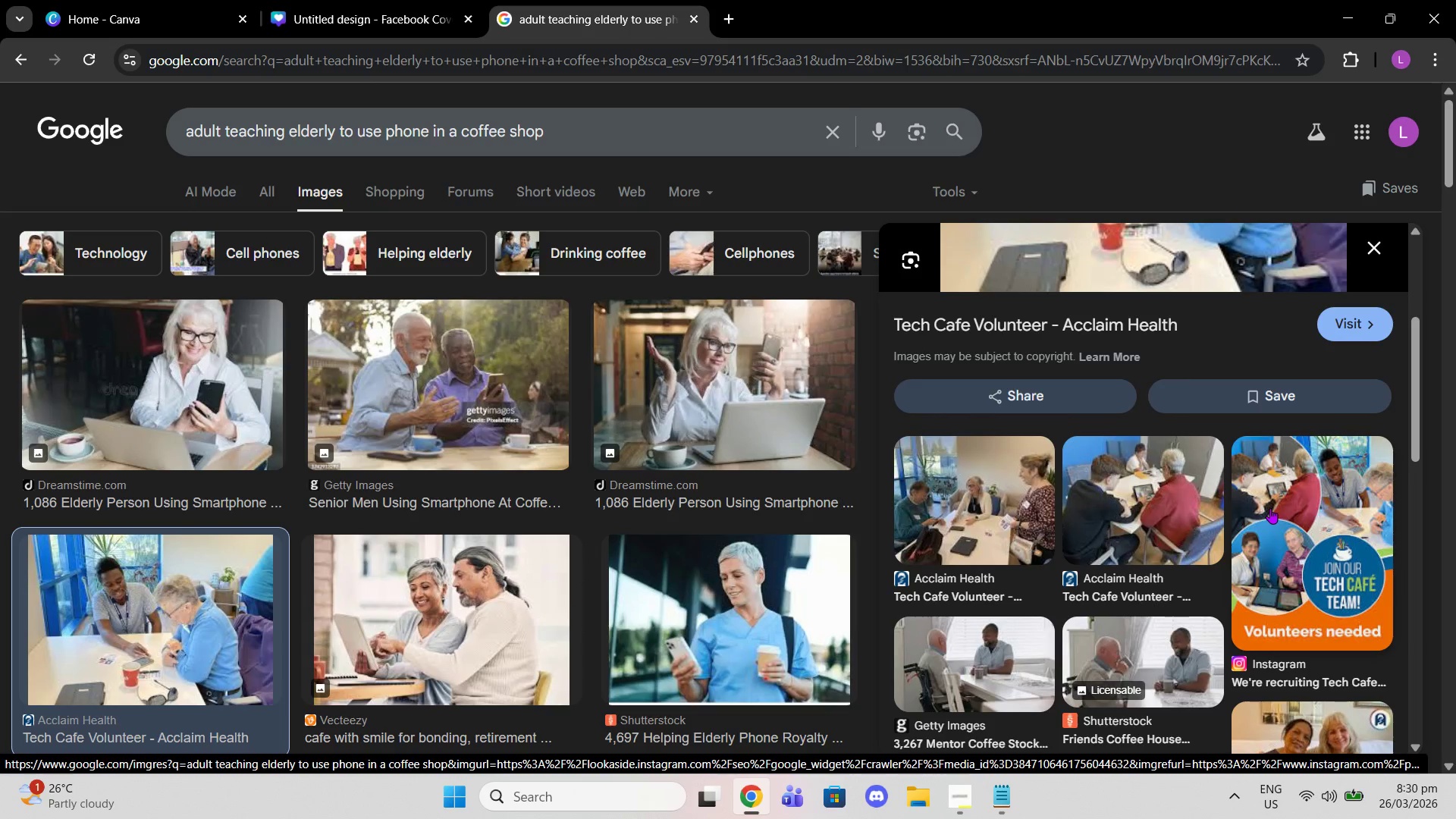 
scroll: coordinate [1269, 508], scroll_direction: up, amount: 4.0
 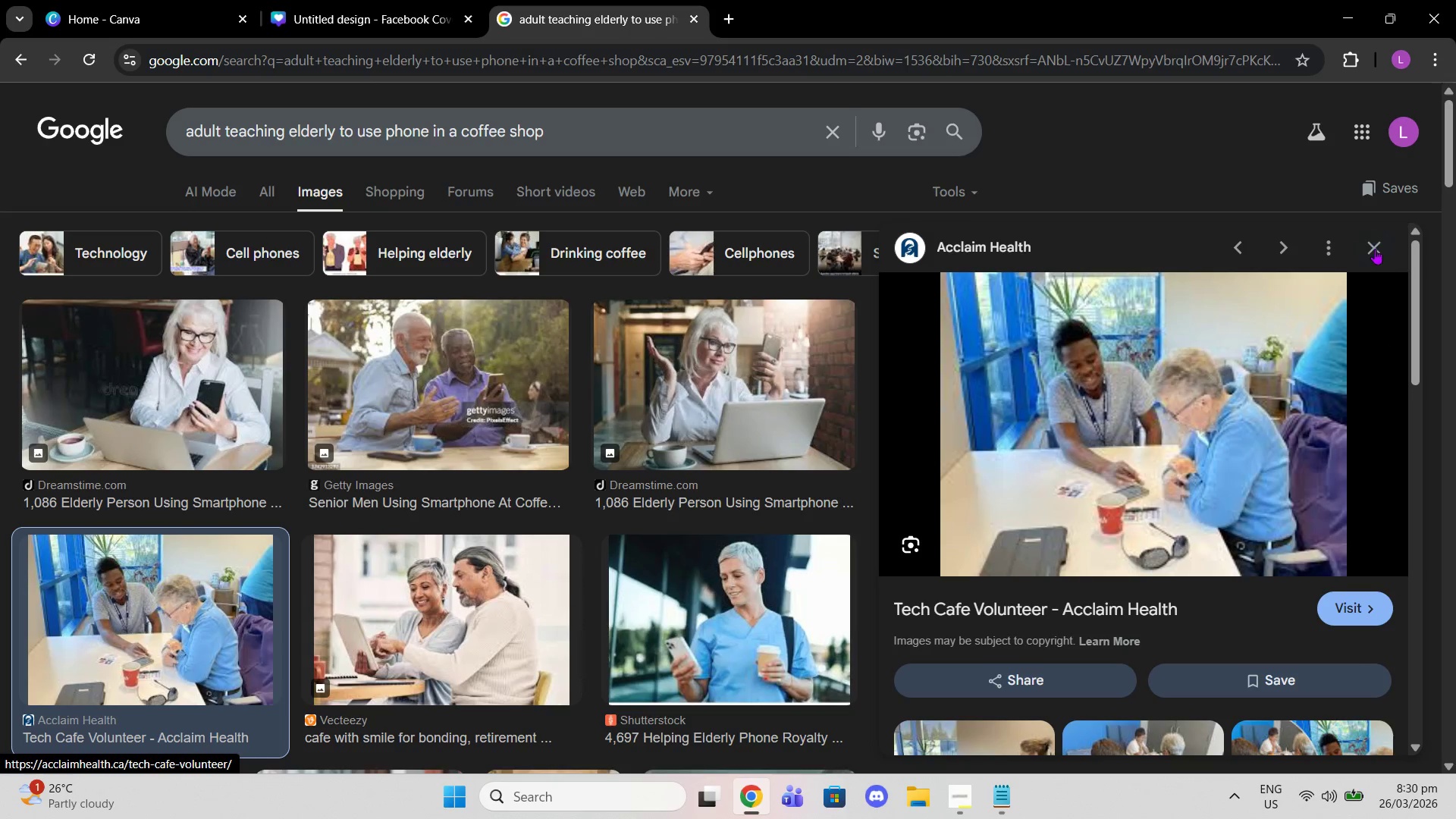 
left_click([1370, 246])
 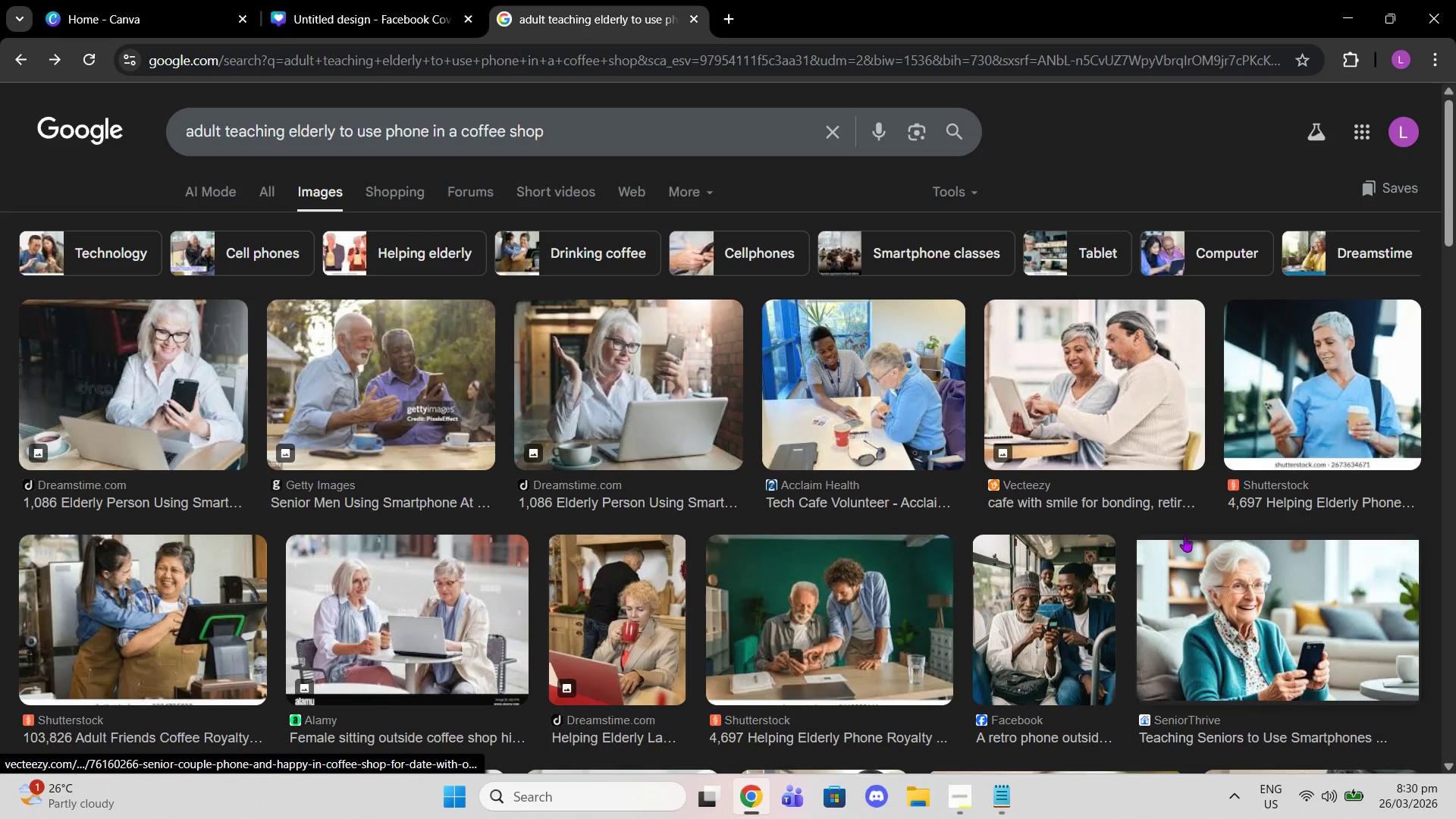 
mouse_move([890, 579])
 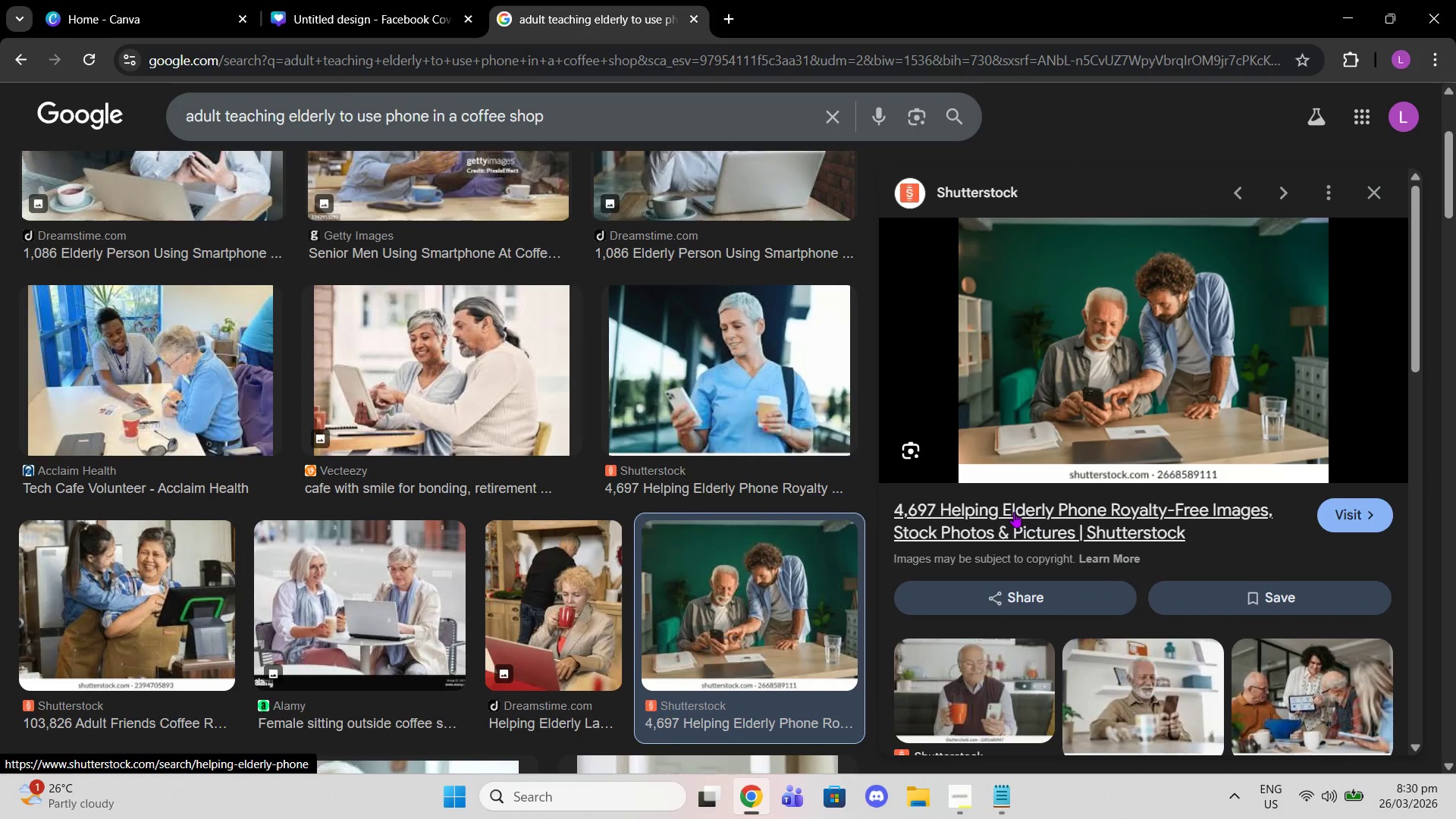 
scroll: coordinate [1010, 509], scroll_direction: down, amount: 5.0
 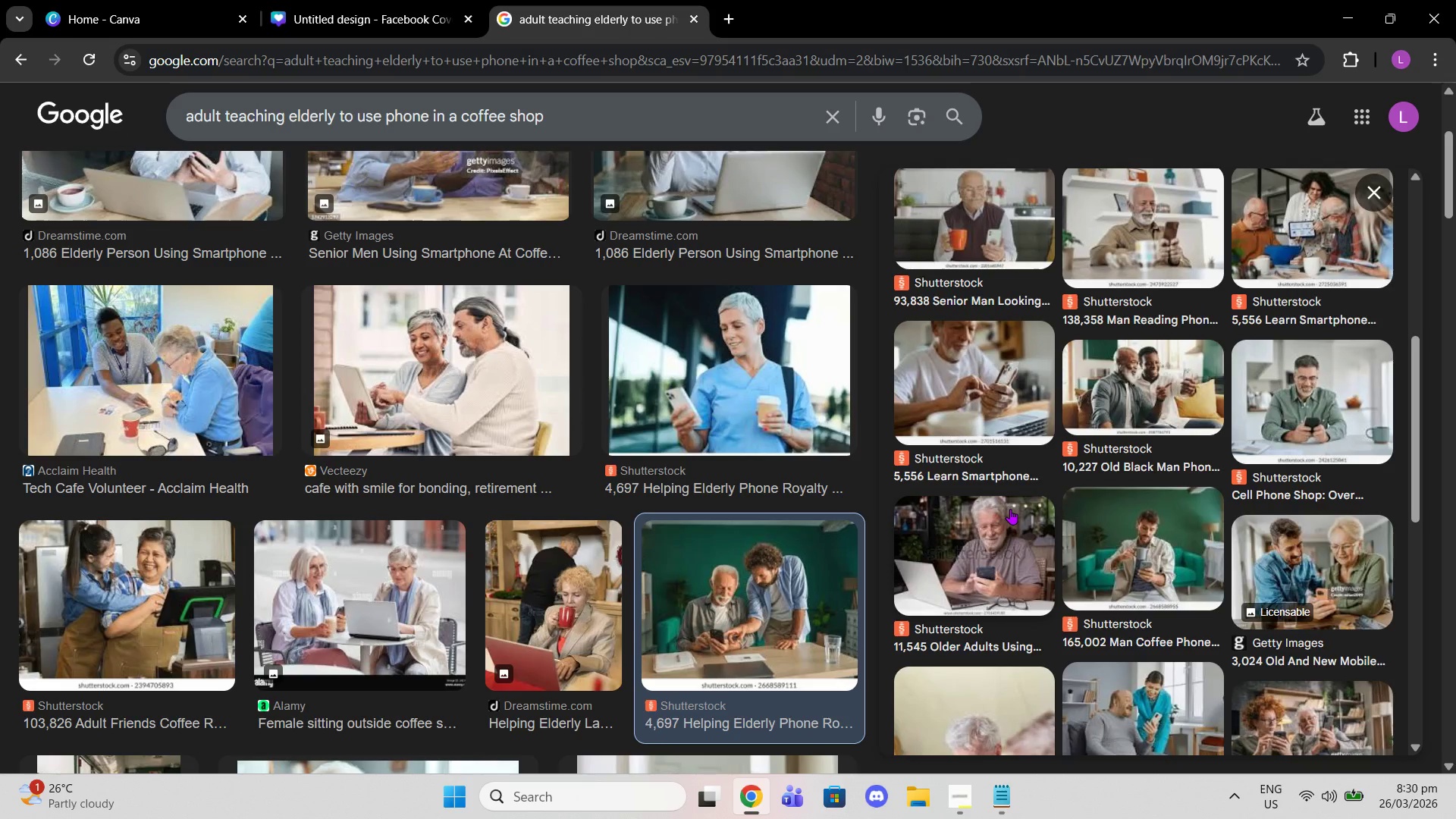 
scroll: coordinate [1010, 509], scroll_direction: up, amount: 3.0
 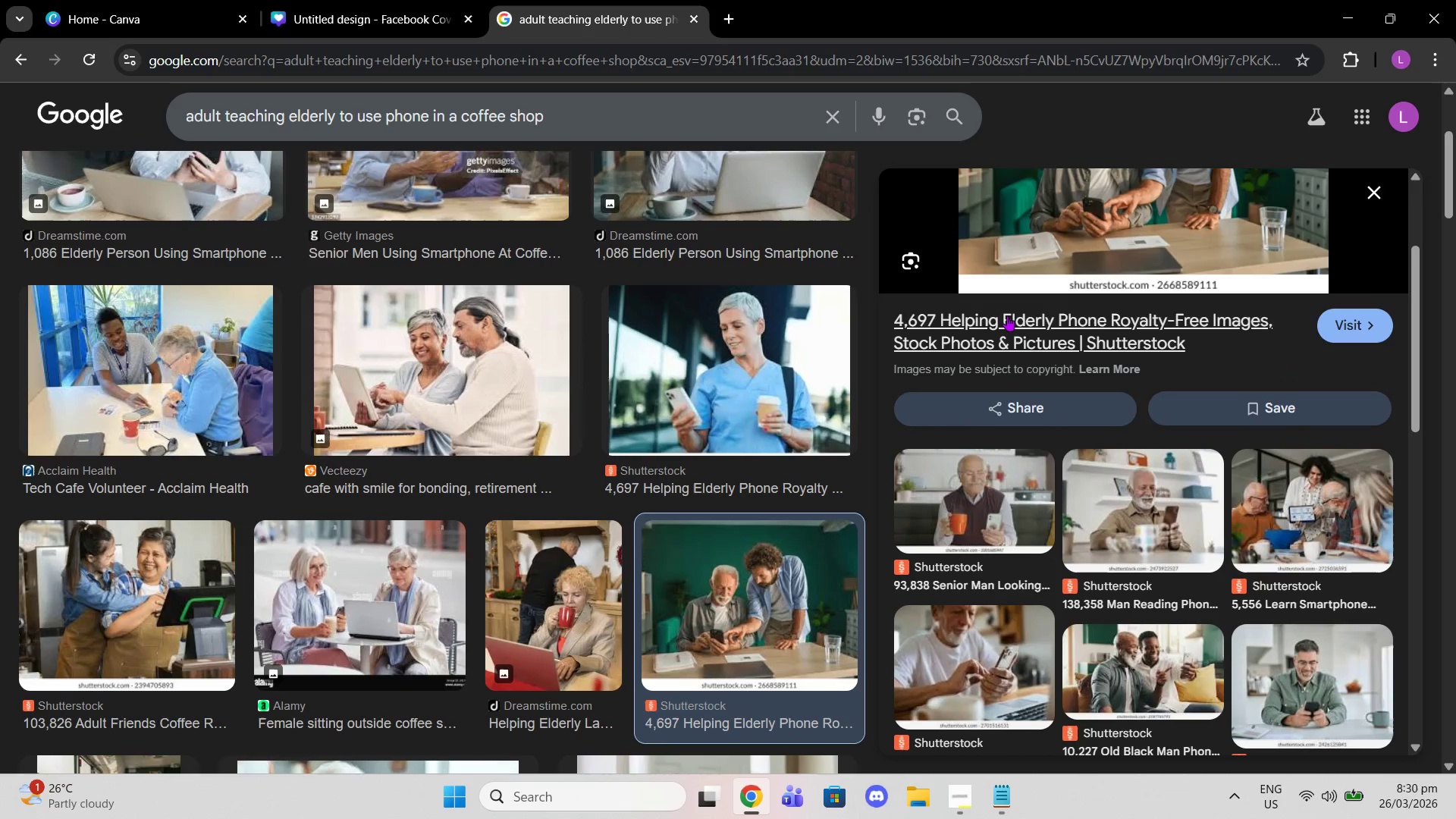 
left_click([1007, 315])
 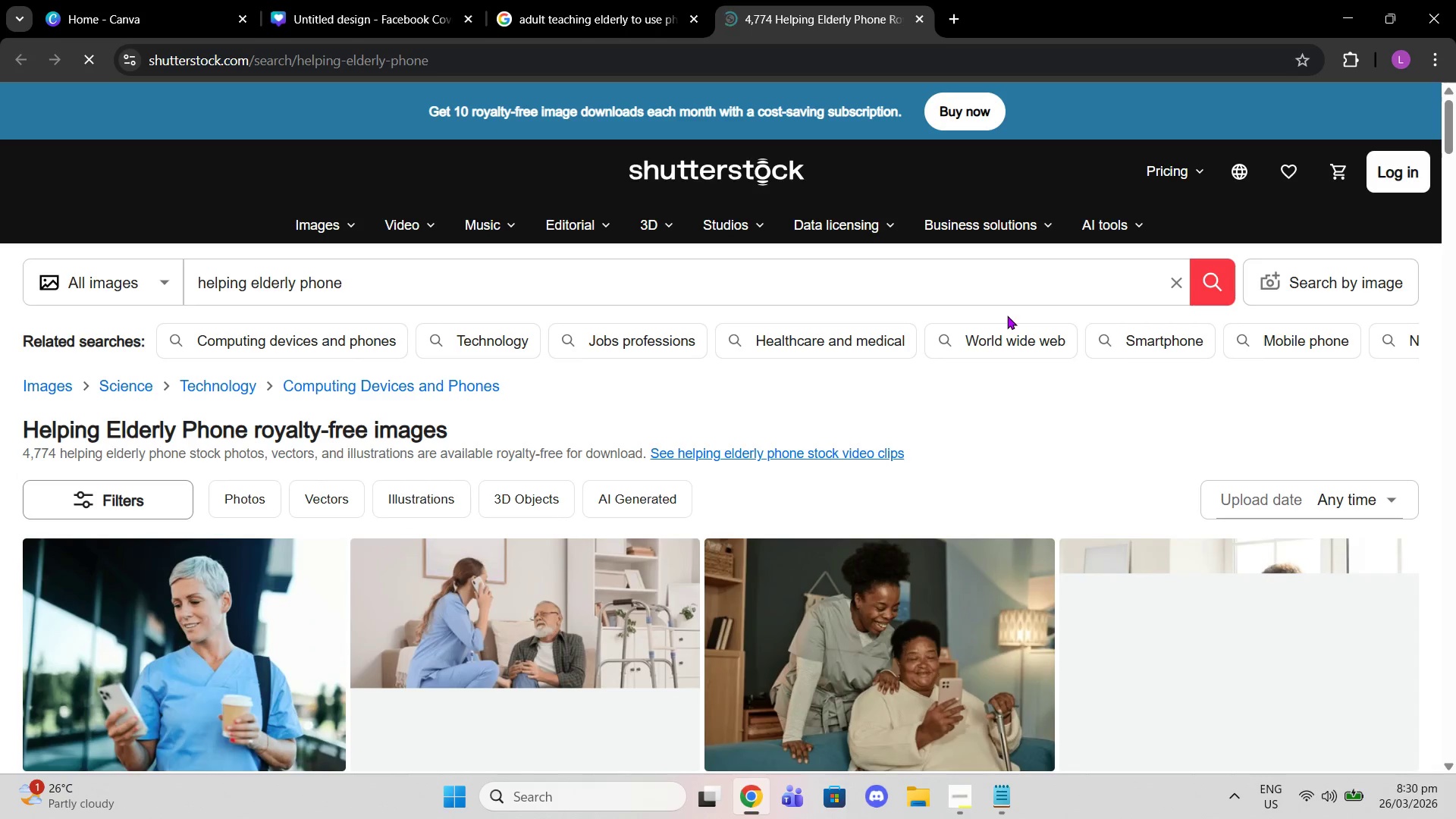 
scroll: coordinate [560, 542], scroll_direction: down, amount: 6.0
 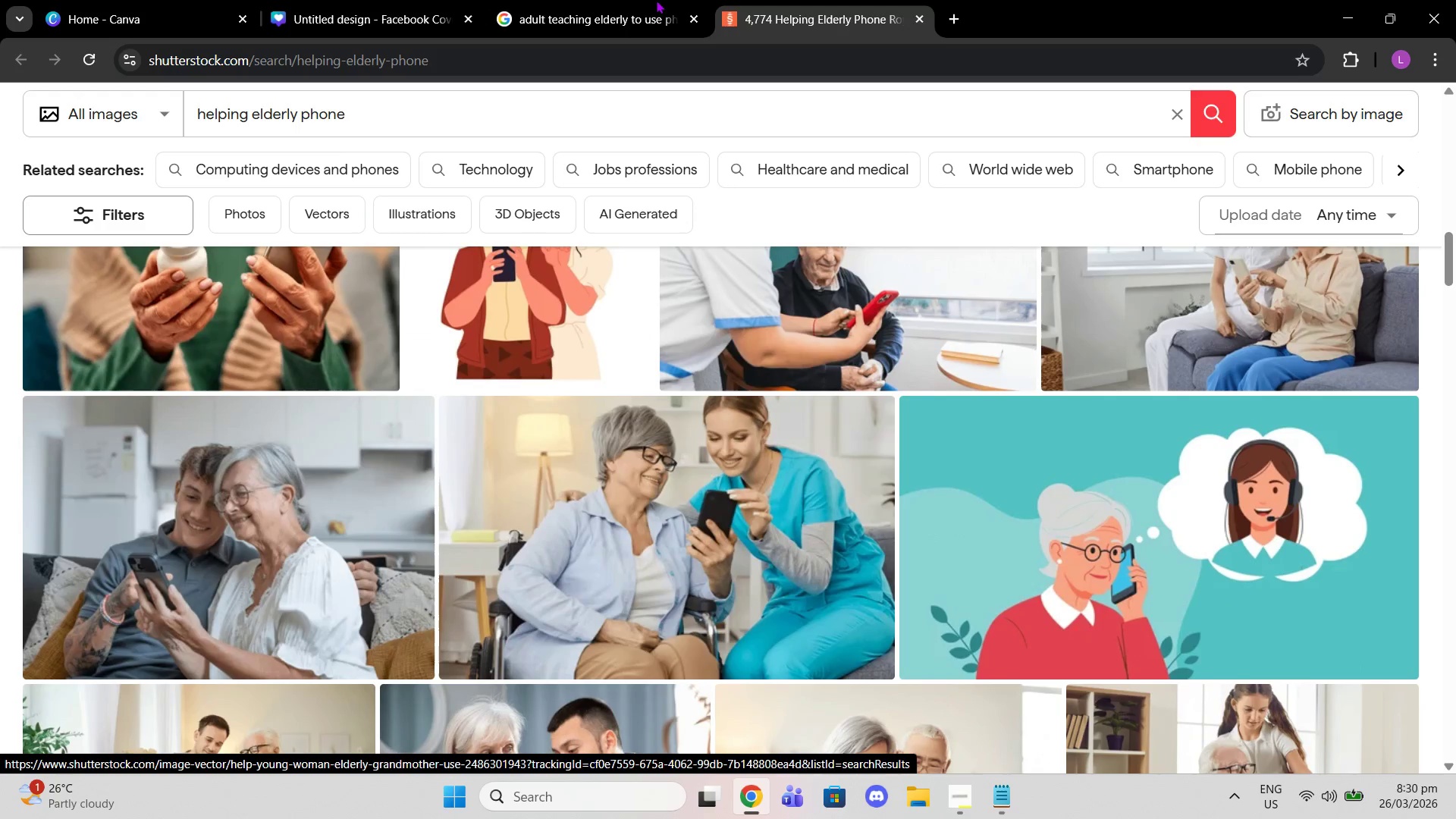 
left_click([327, 0])
 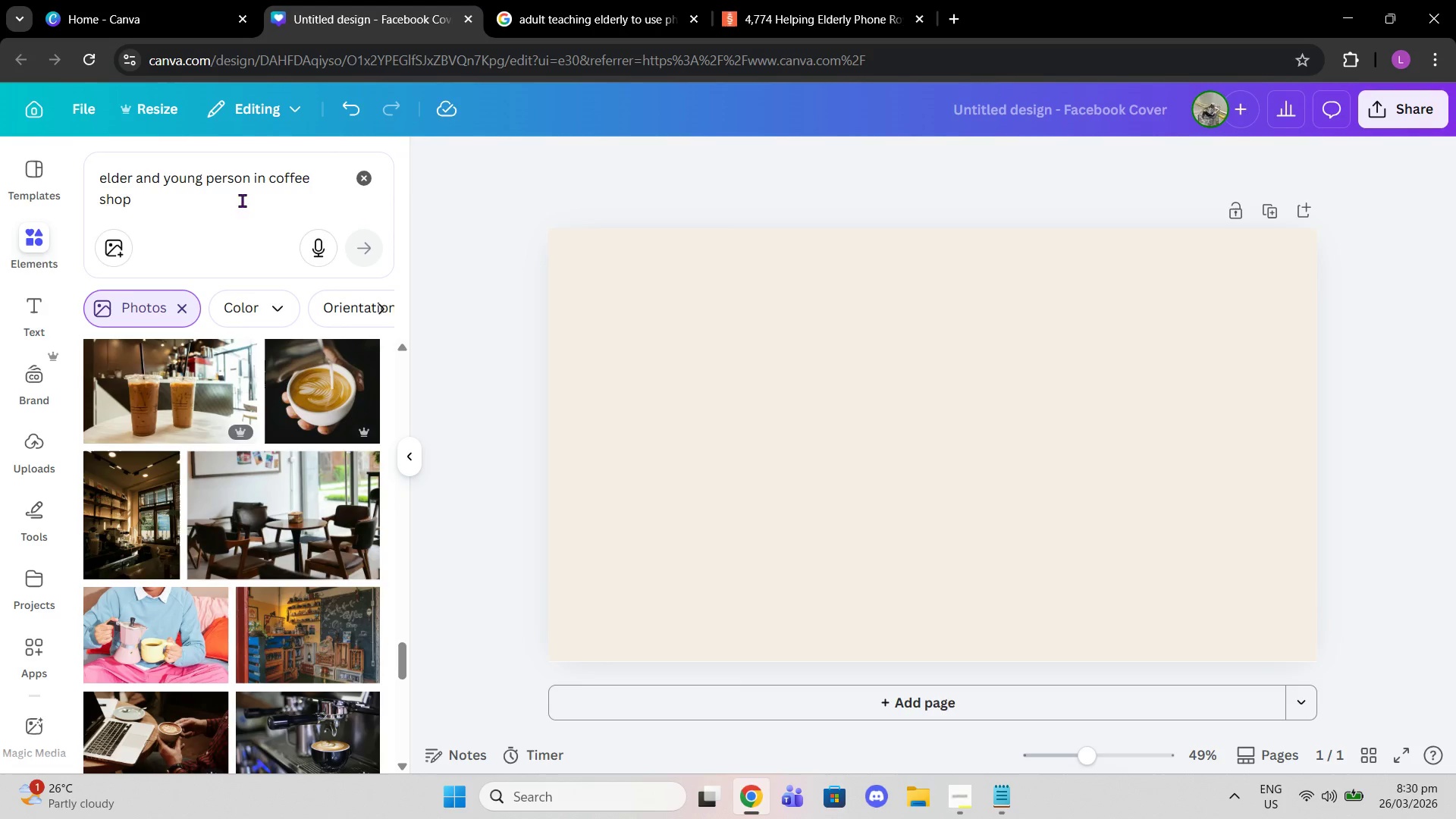 
left_click_drag(start_coordinate=[206, 209], to_coordinate=[0, 162])
 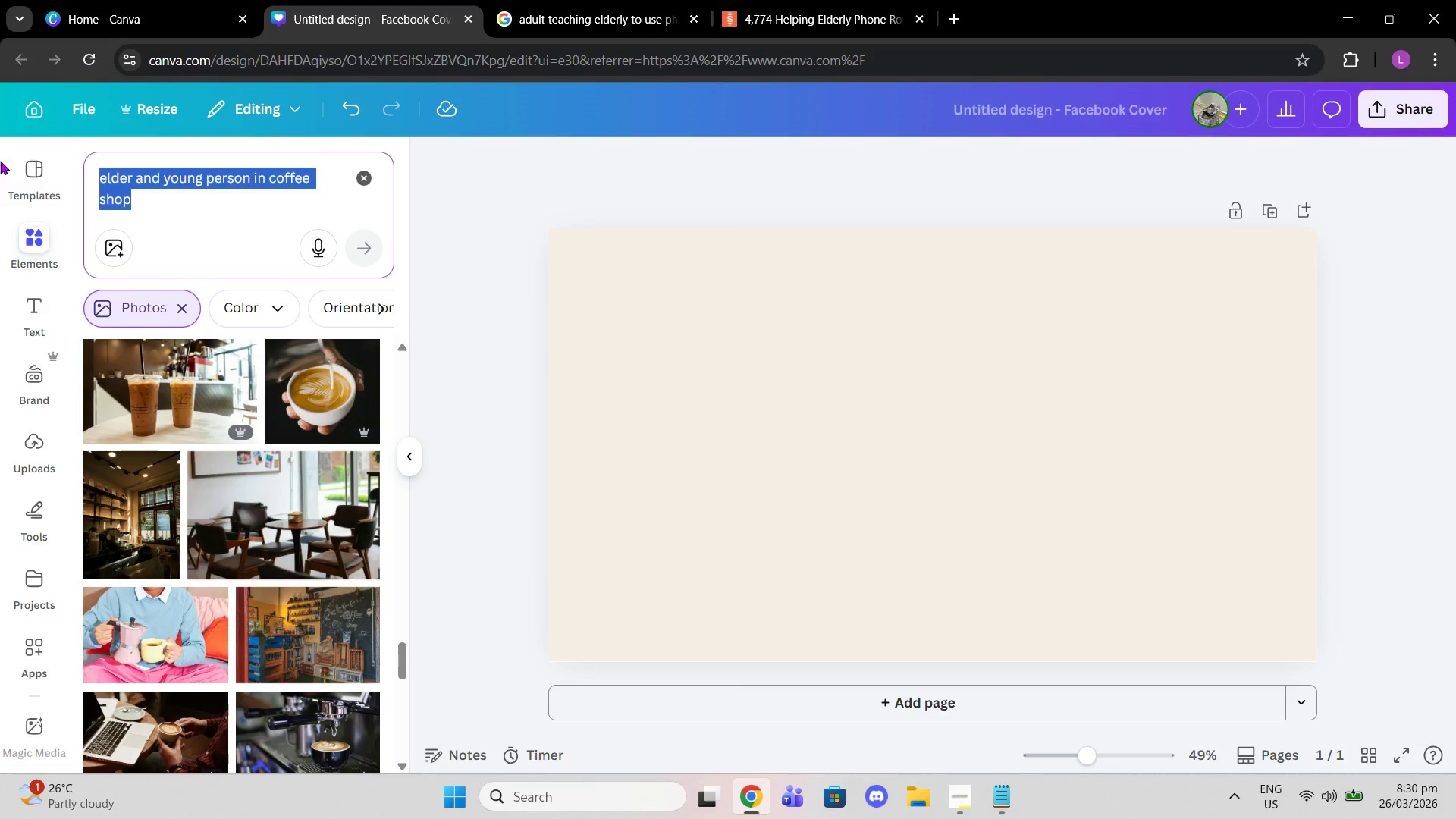 
type(adult teaching o)
key(Backspace)
type(elderly to use phone in a coffee shop)
 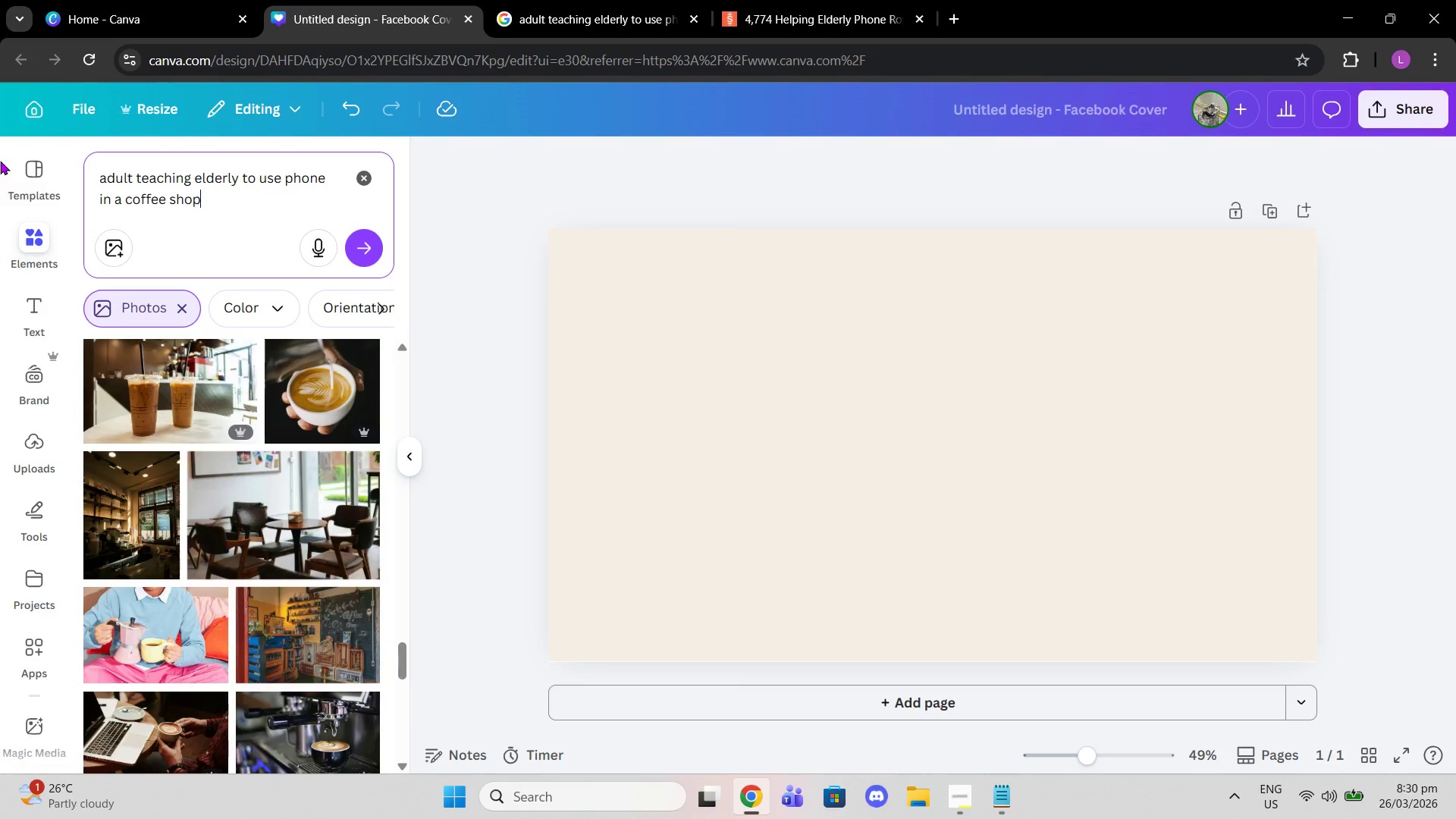 
key(Enter)
 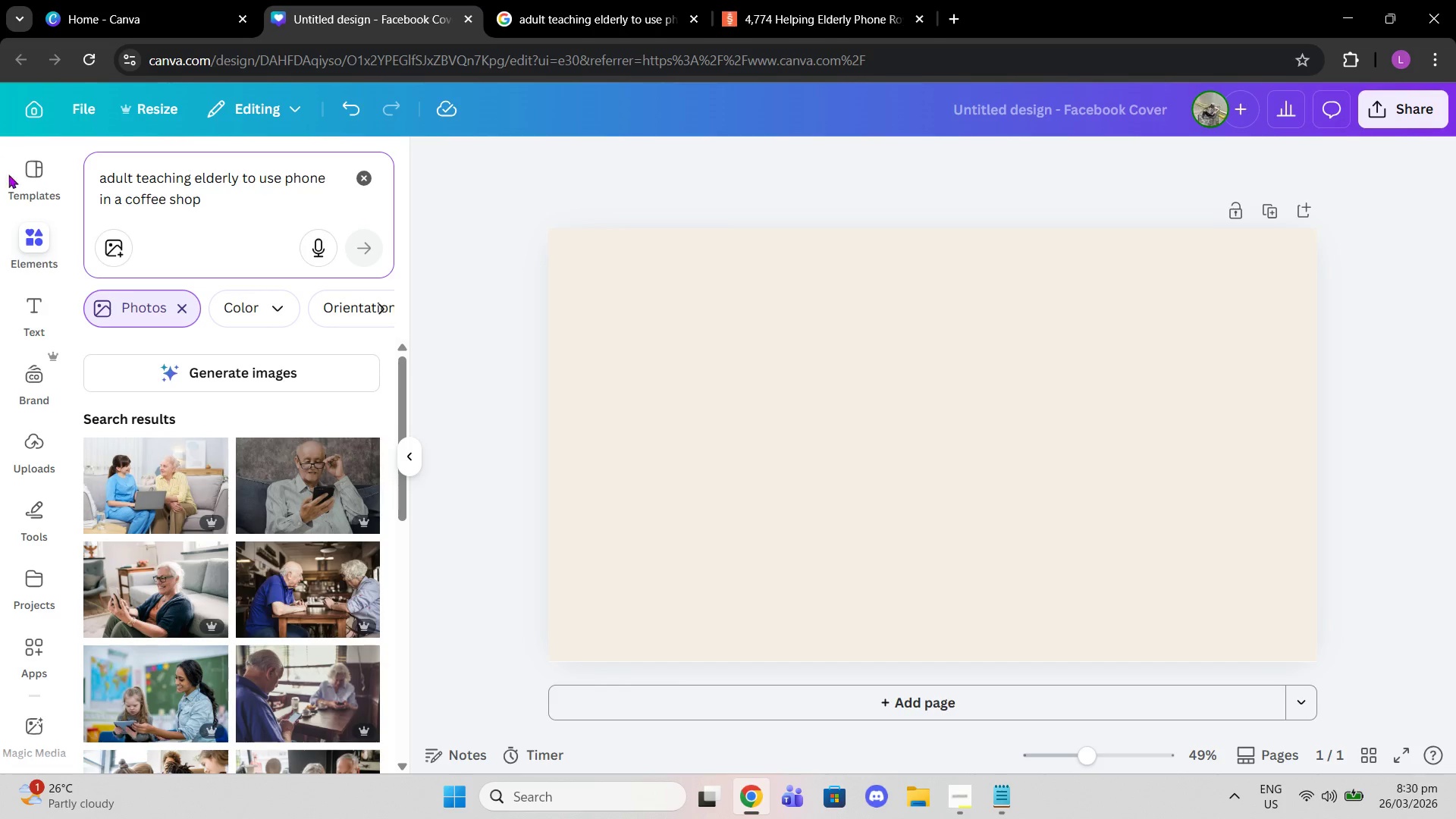 
left_click([210, 381])
 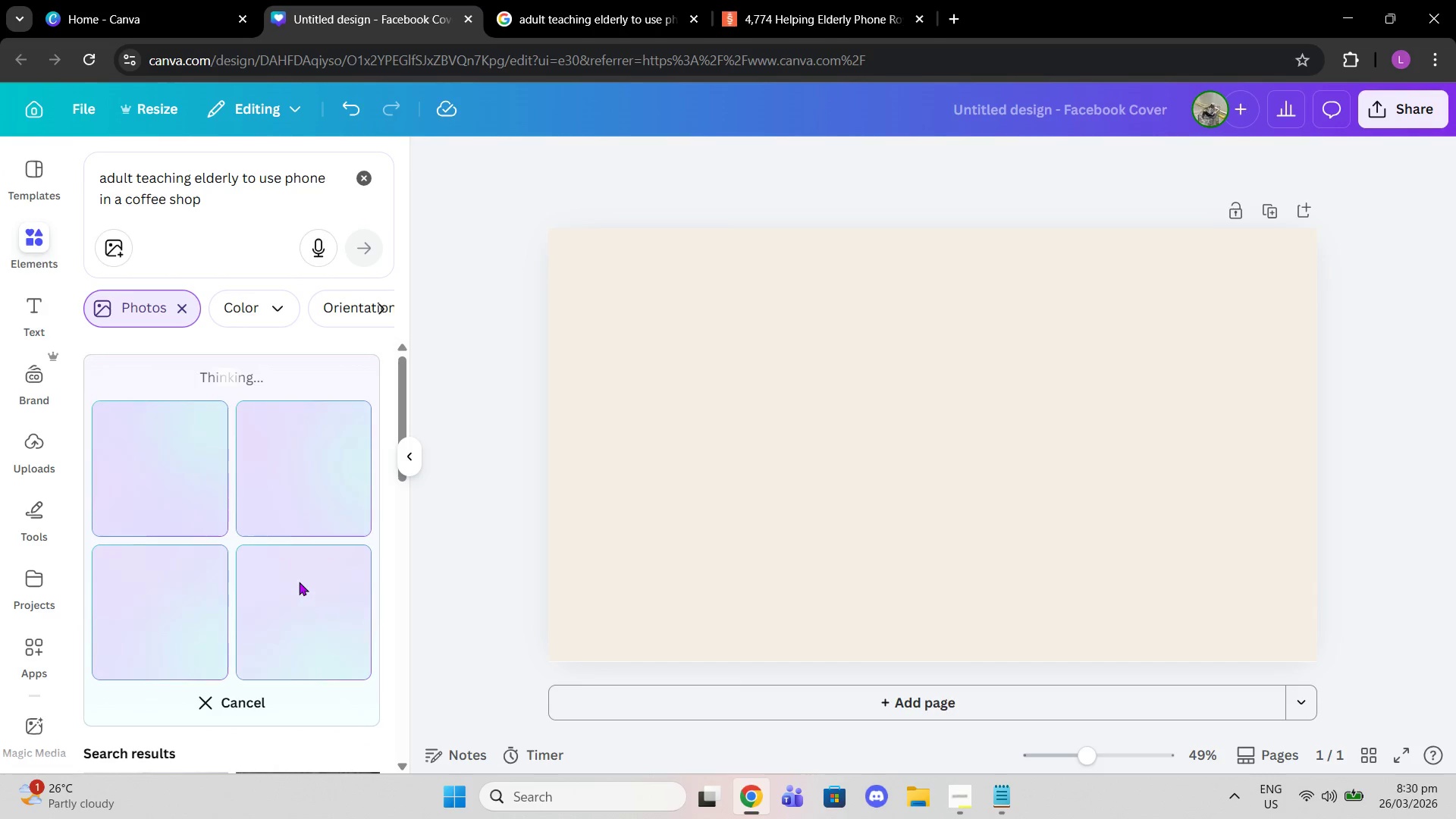 
scroll: coordinate [292, 531], scroll_direction: down, amount: 1.0
 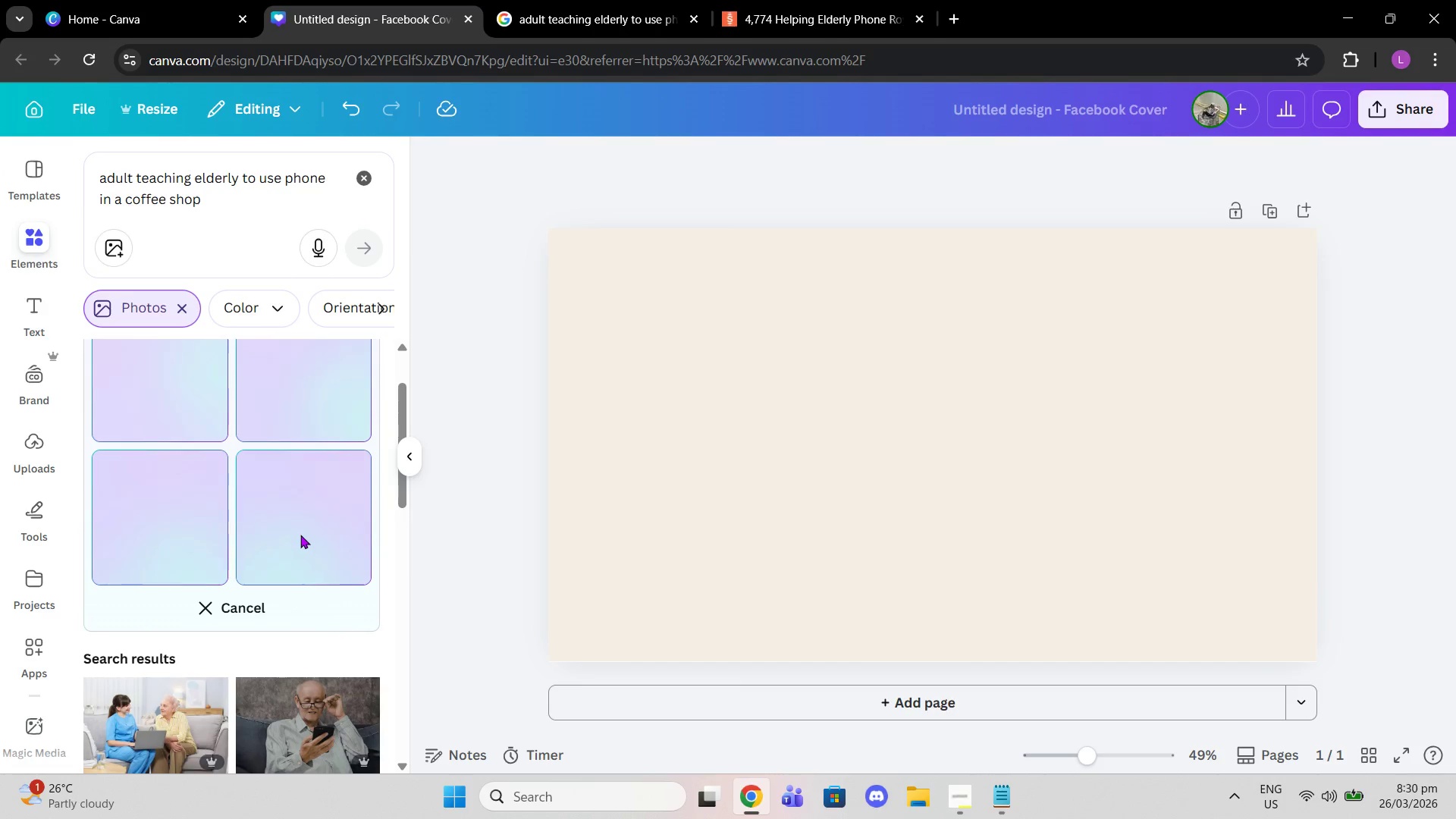 
scroll: coordinate [300, 535], scroll_direction: up, amount: 1.0
 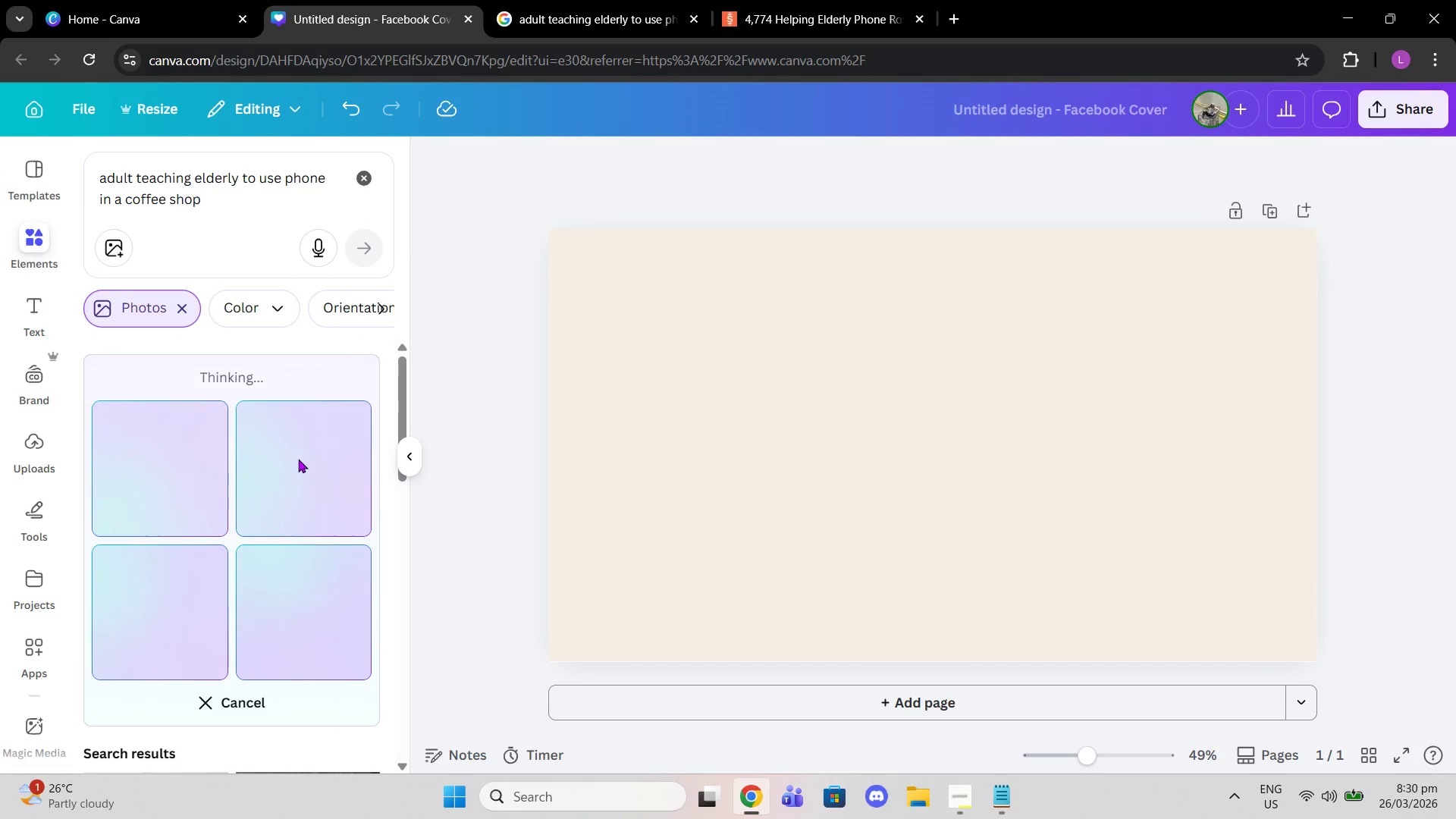 
mouse_move([268, 431])
 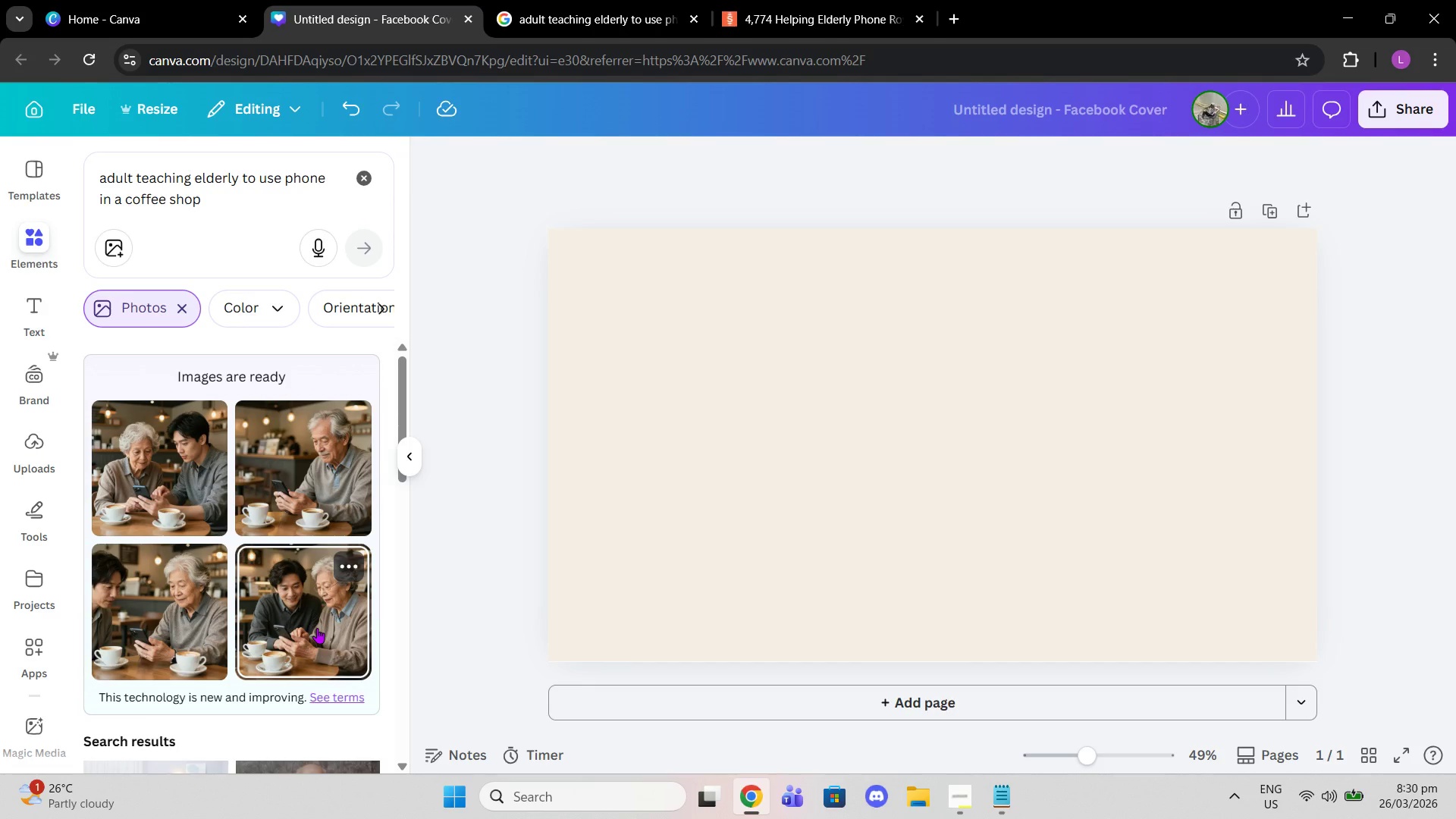 
left_click([317, 628])
 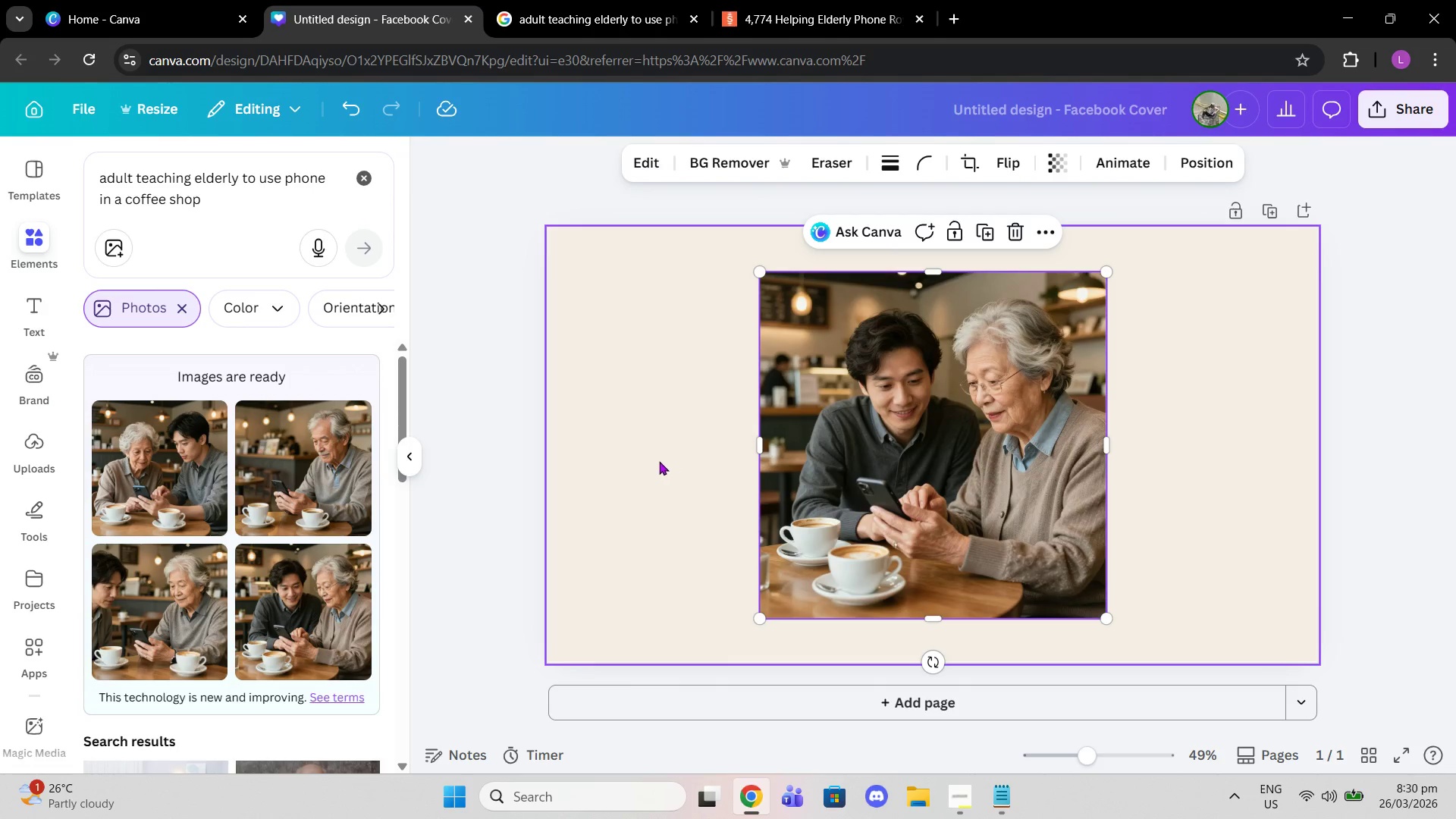 
scroll: coordinate [243, 369], scroll_direction: down, amount: 2.0
 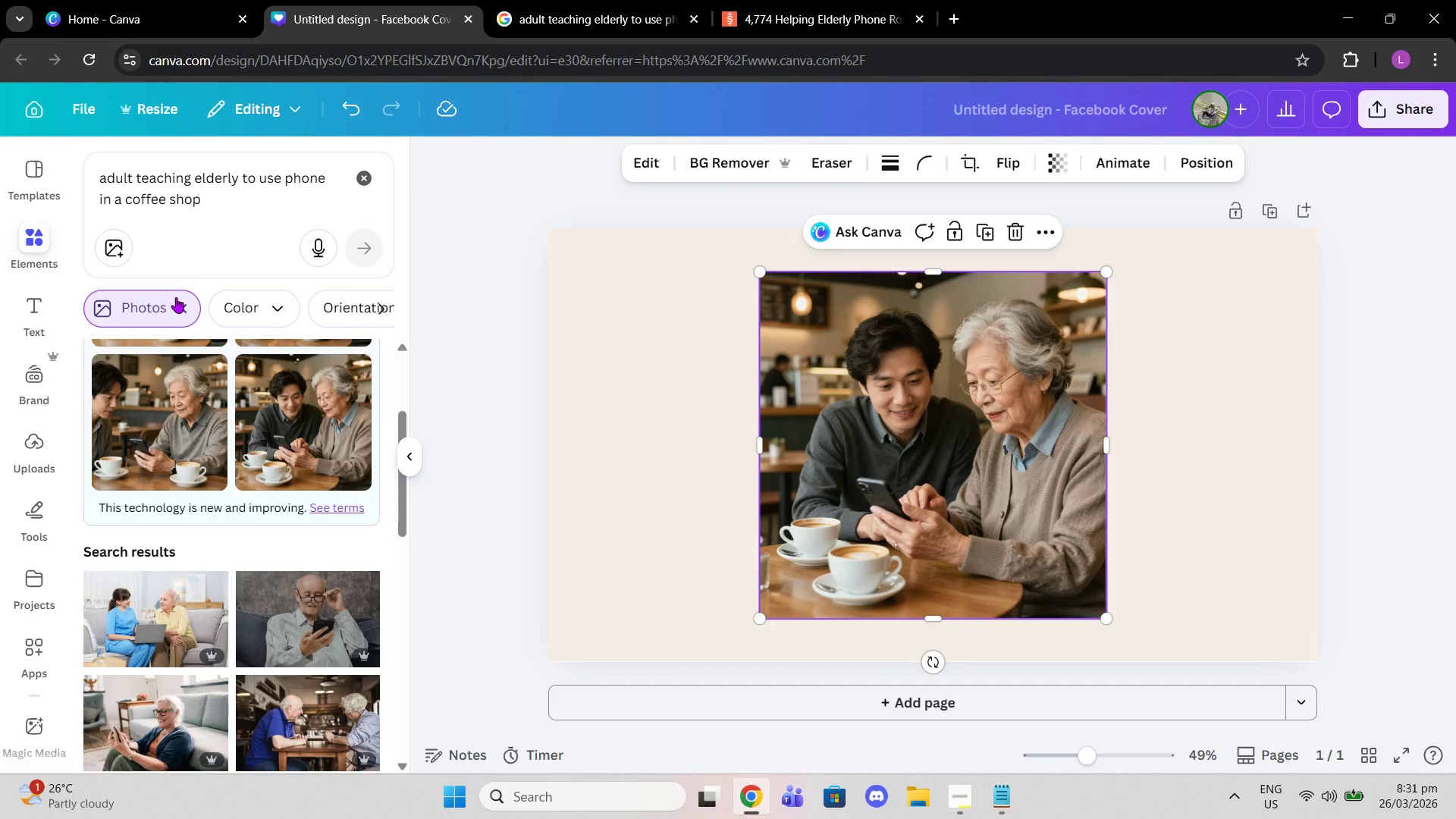 
left_click([179, 306])
 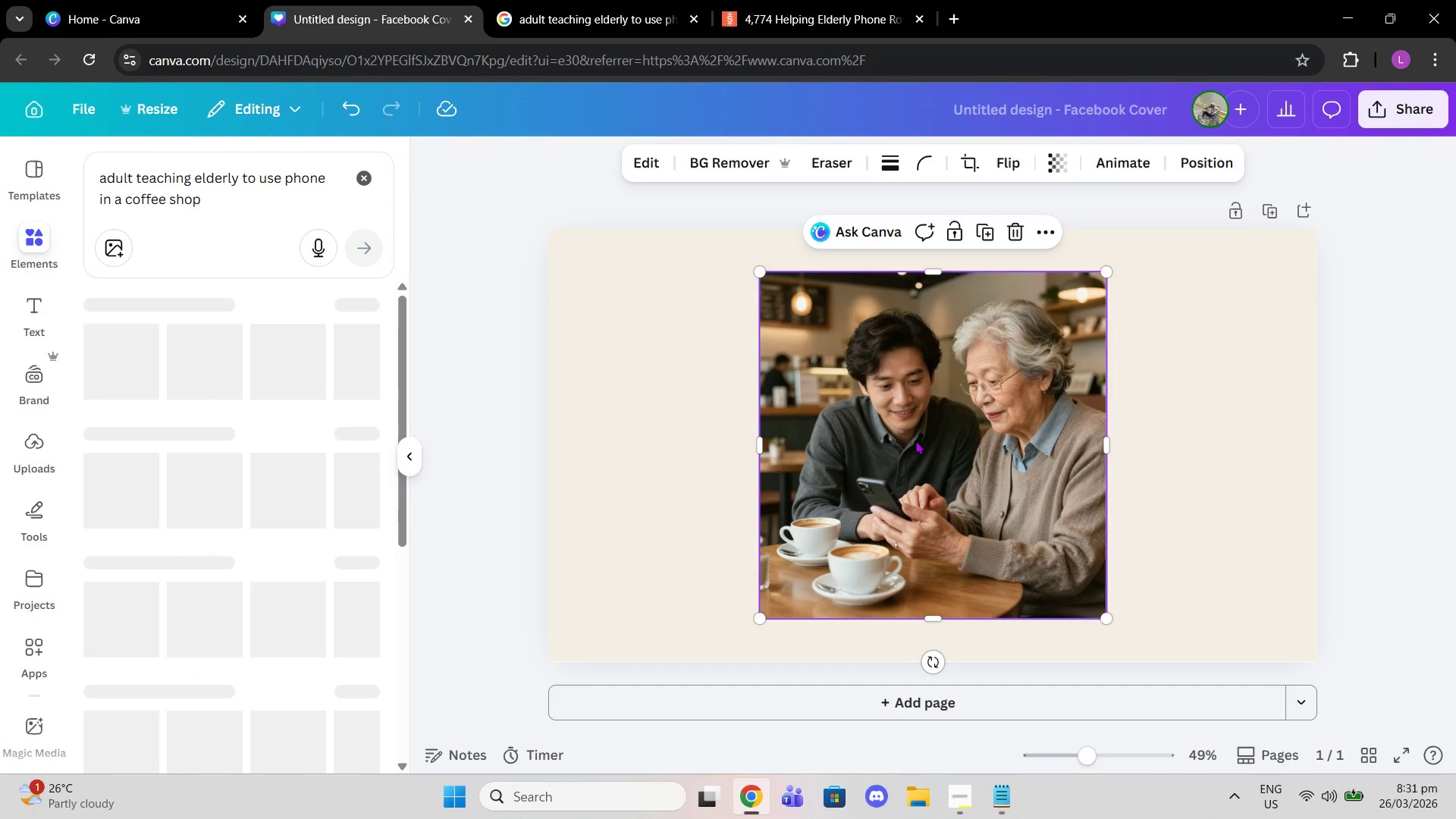 
left_click_drag(start_coordinate=[915, 441], to_coordinate=[1128, 400])
 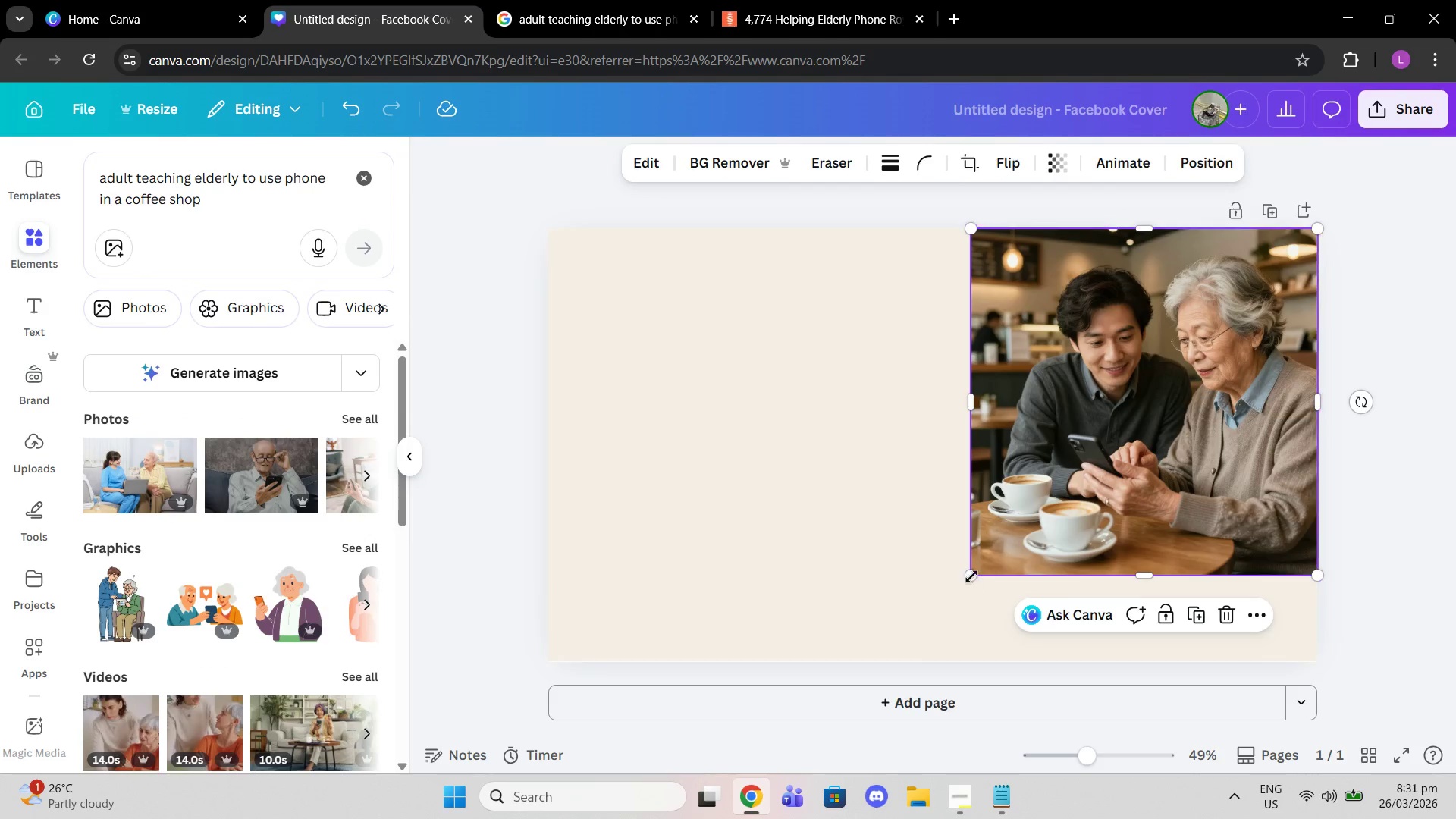 
left_click_drag(start_coordinate=[972, 573], to_coordinate=[913, 688])
 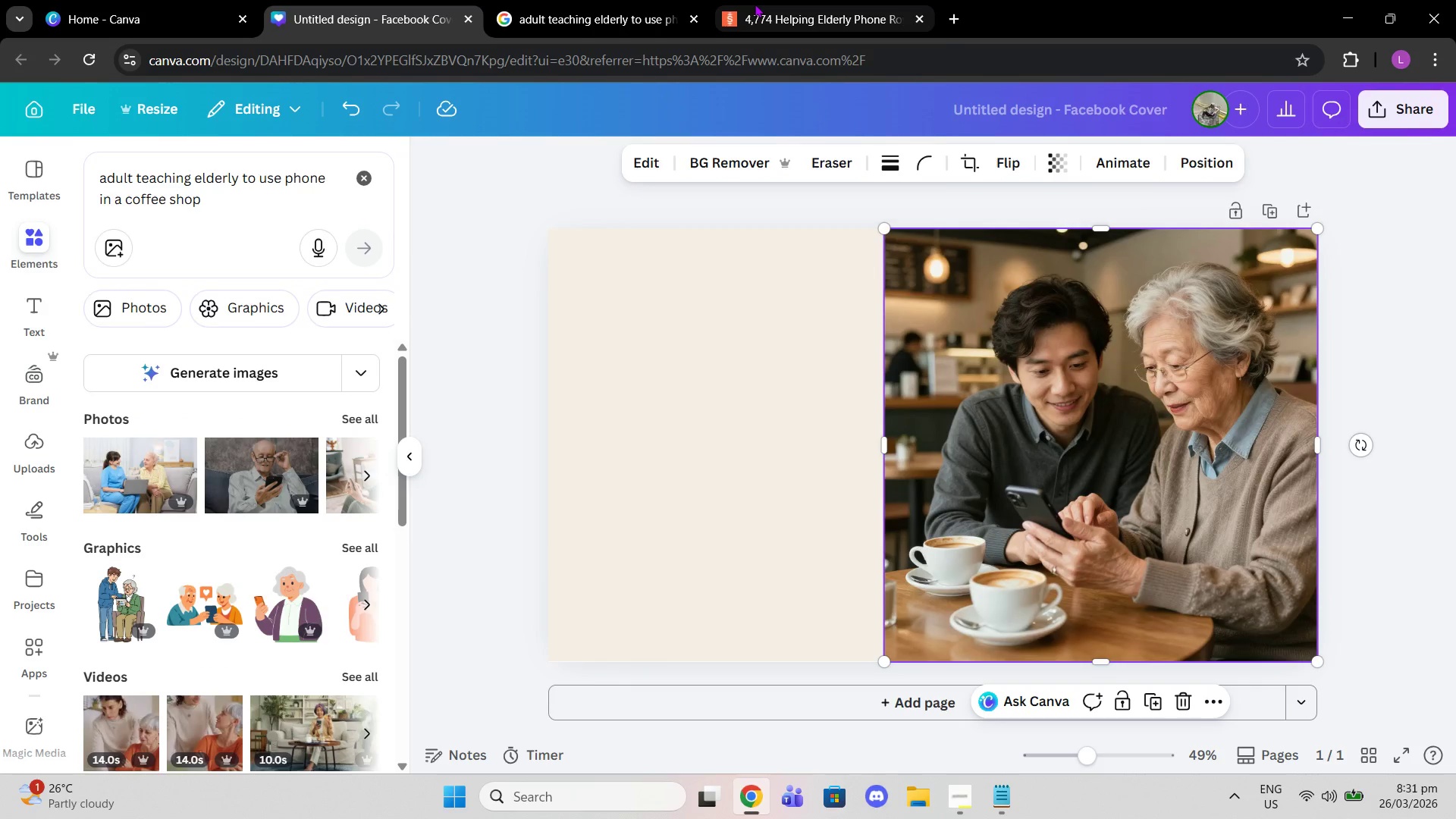 
left_click([755, 4])
 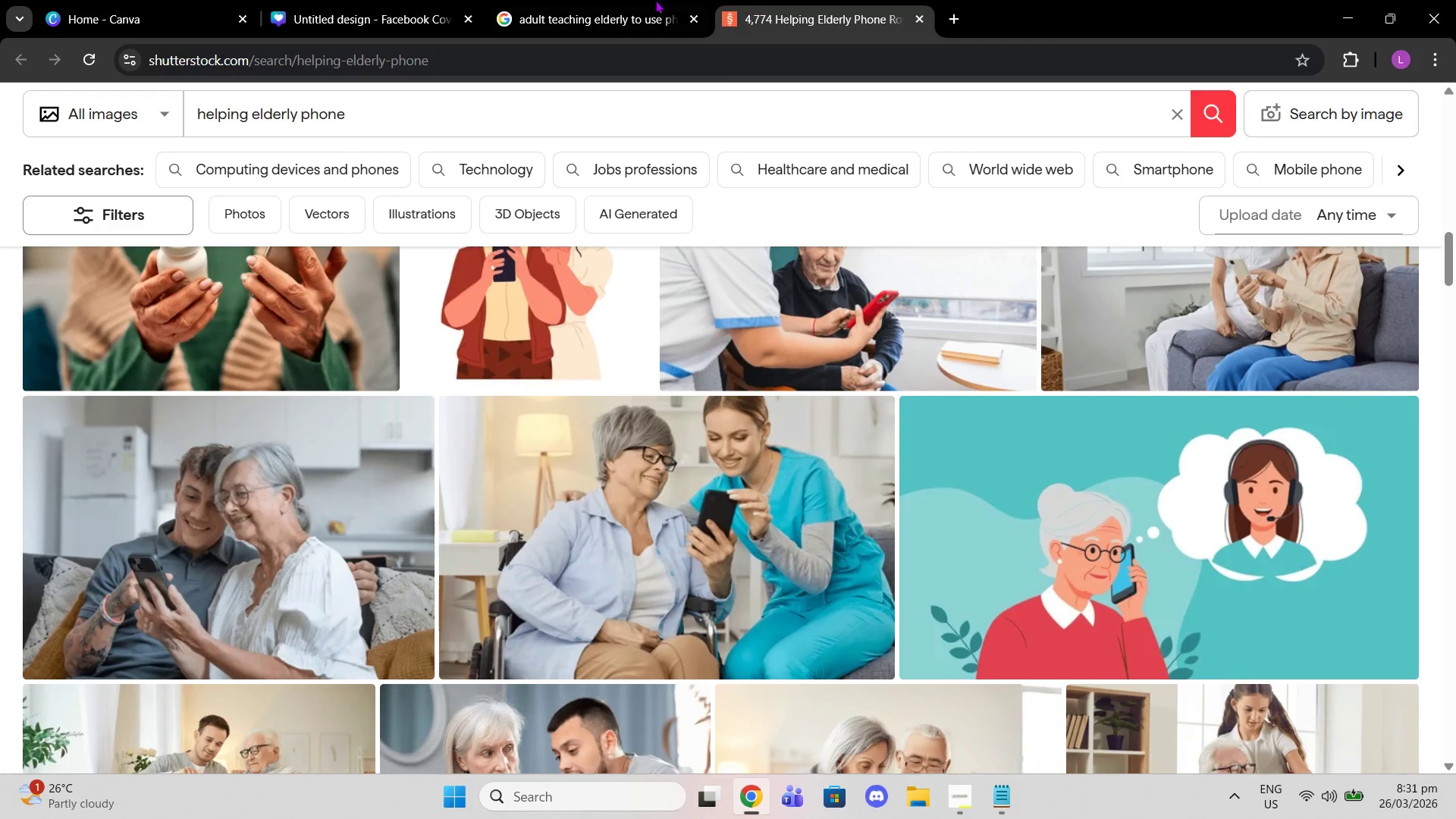 
left_click([626, 0])
 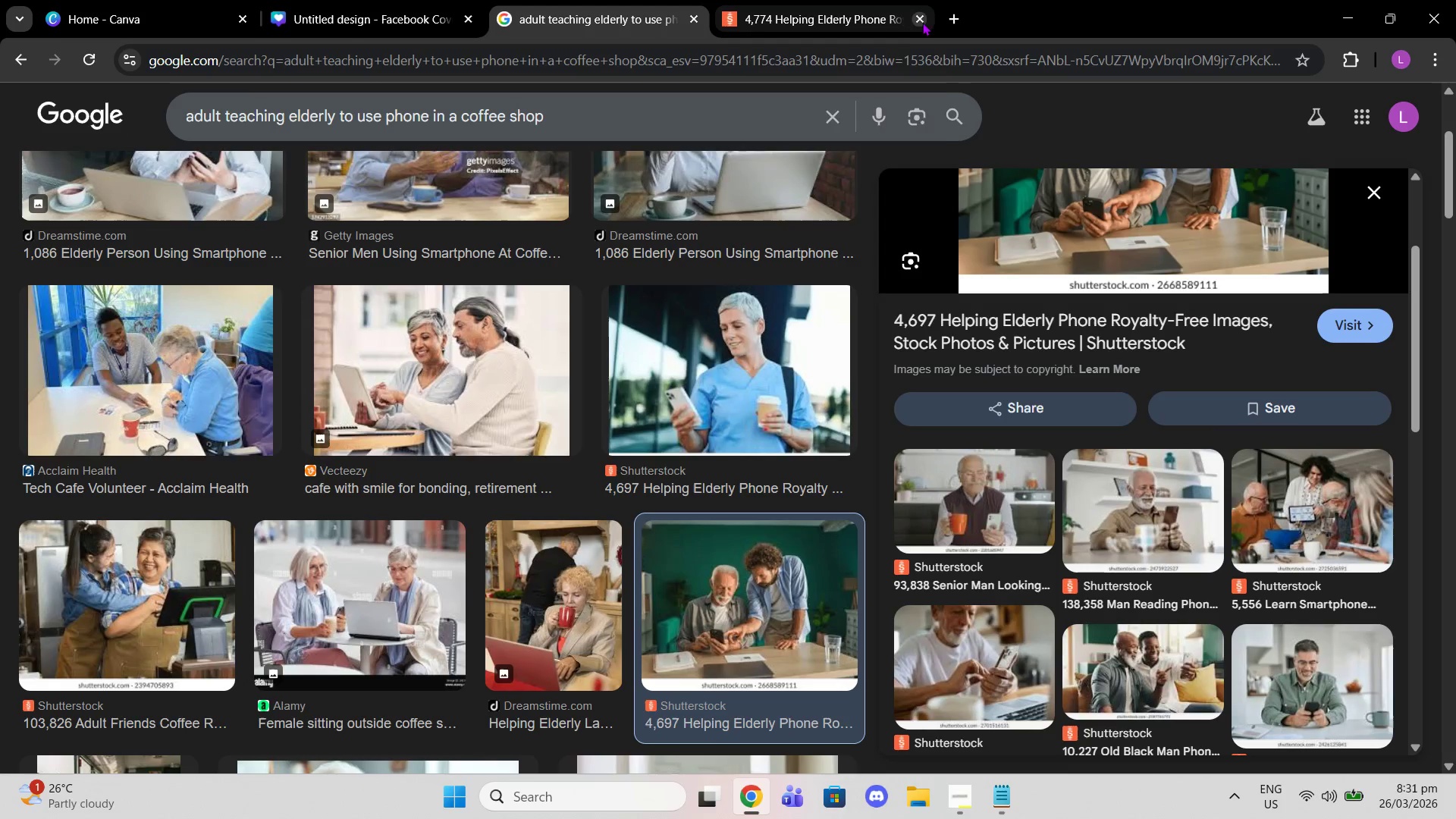 
left_click([918, 21])
 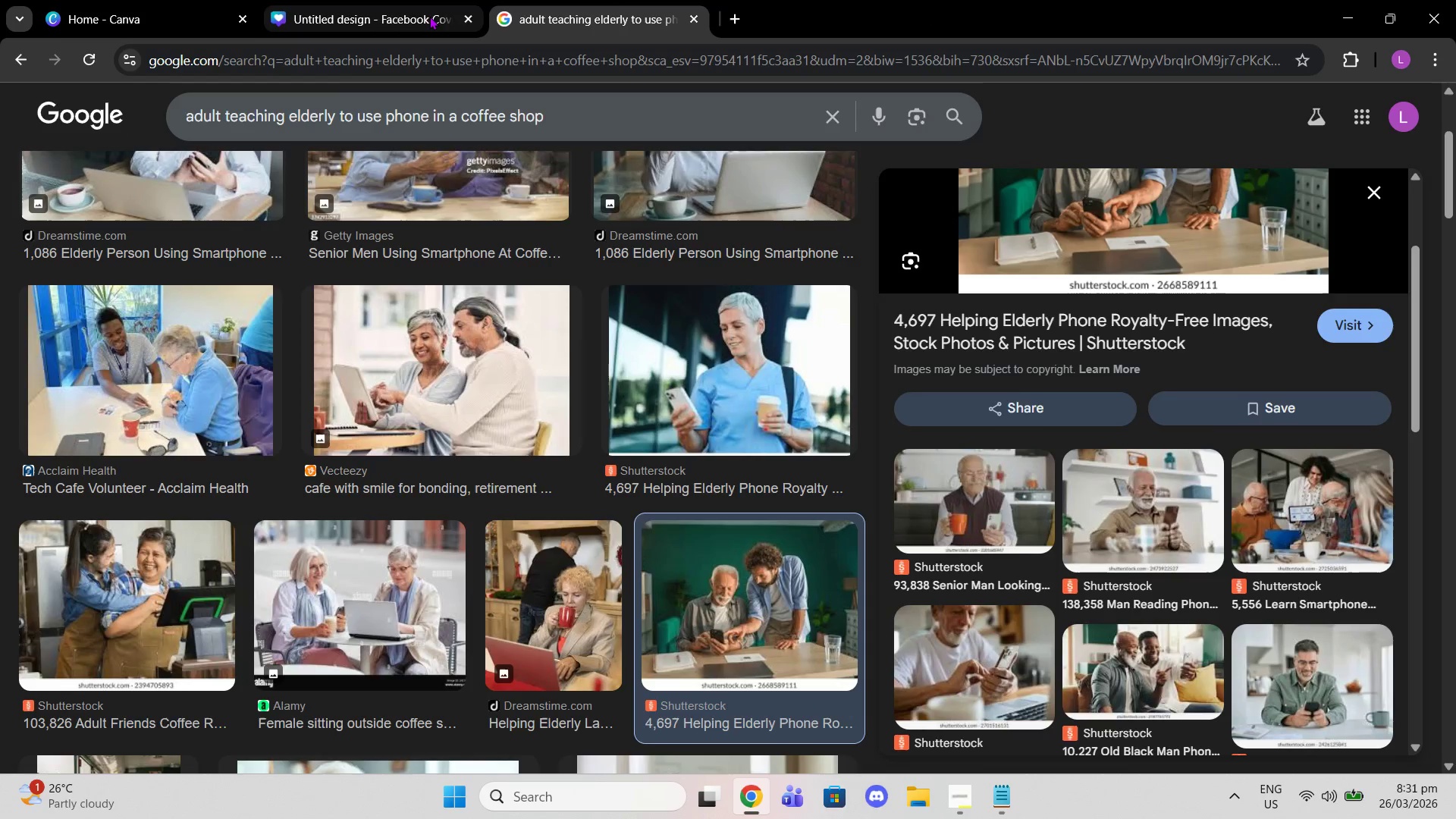 
left_click([429, 16])
 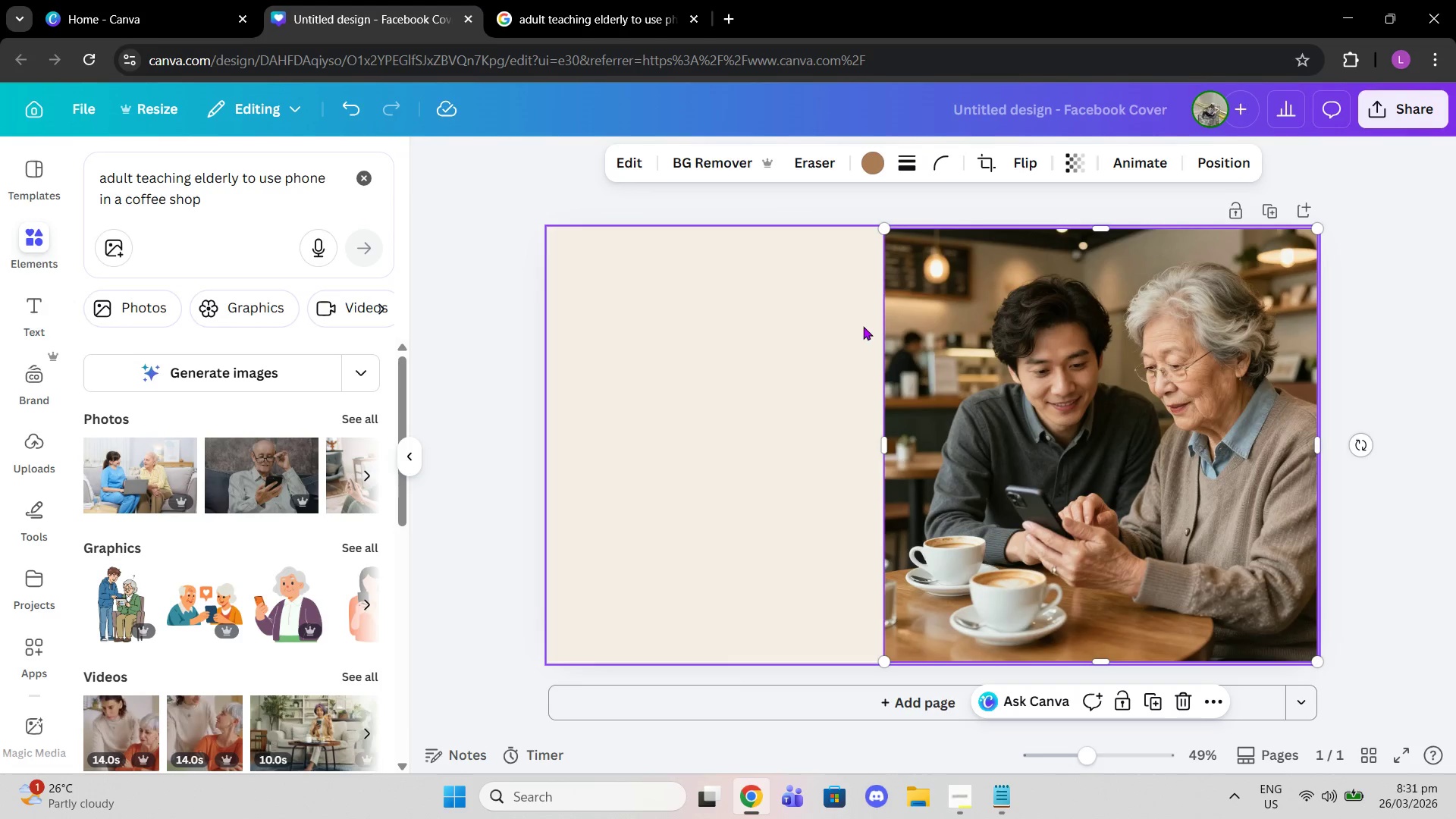 
wait(8.59)
 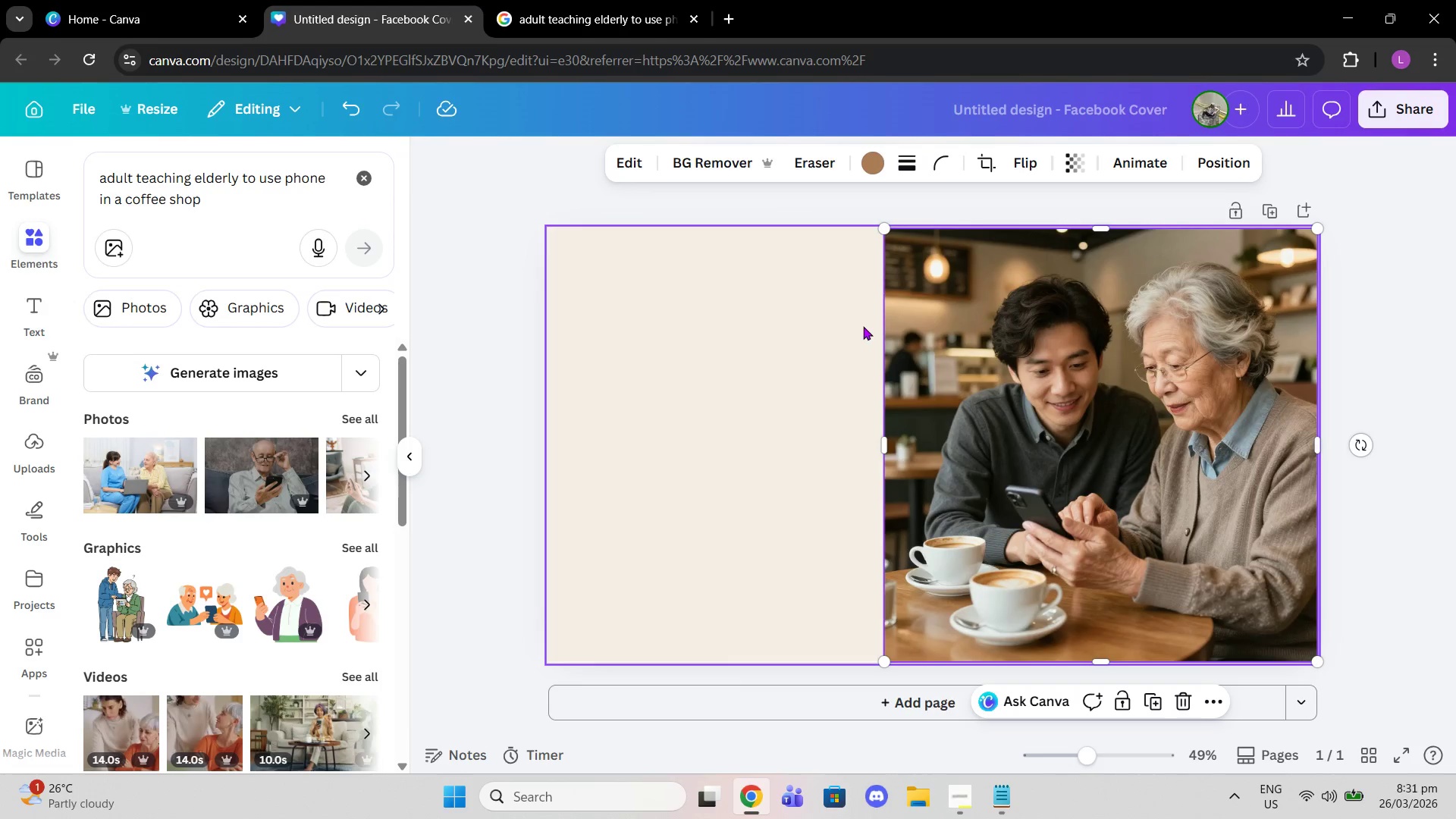 
left_click_drag(start_coordinate=[1106, 751], to_coordinate=[1128, 756])
 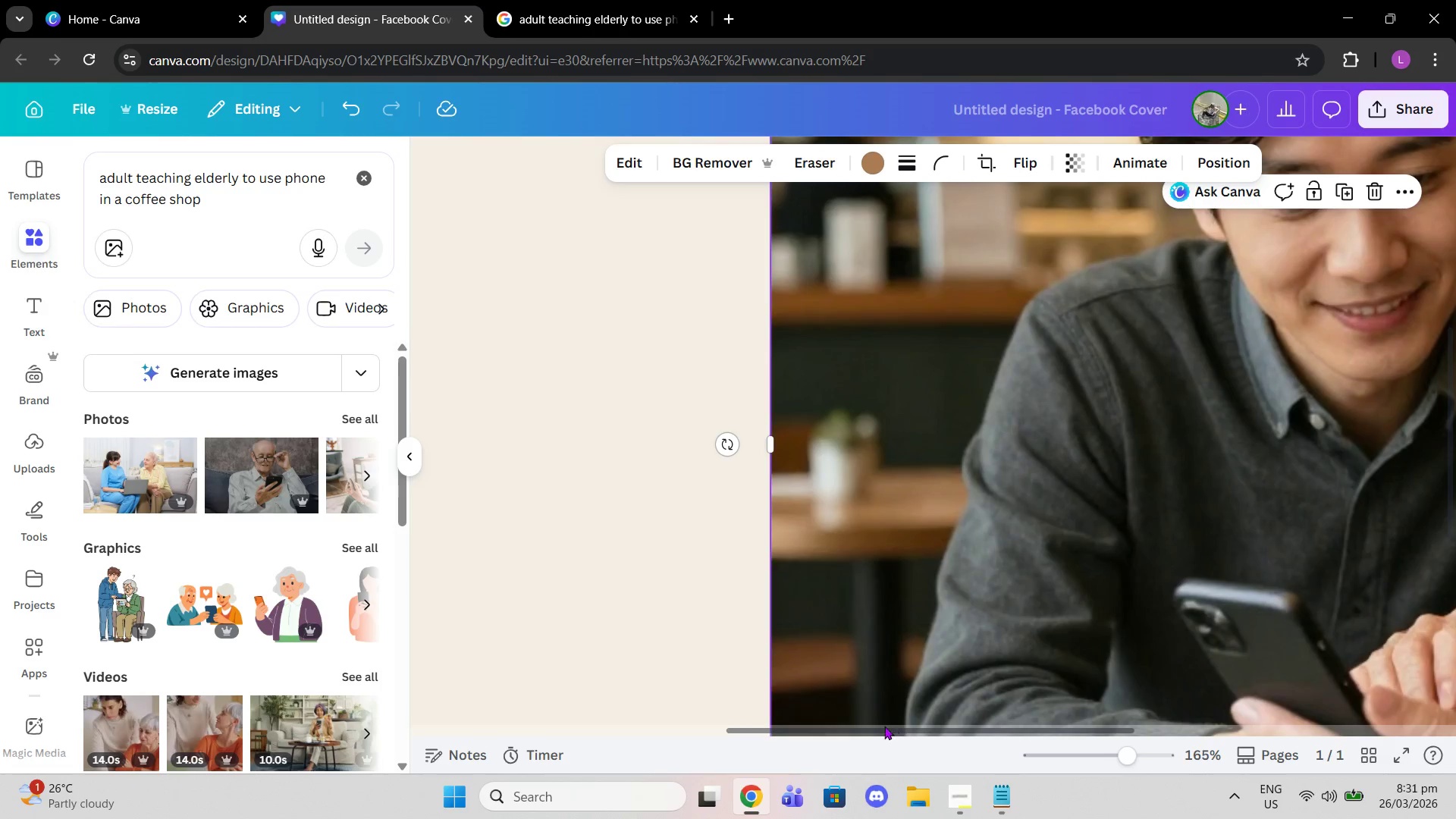 
left_click_drag(start_coordinate=[884, 726], to_coordinate=[1146, 708])
 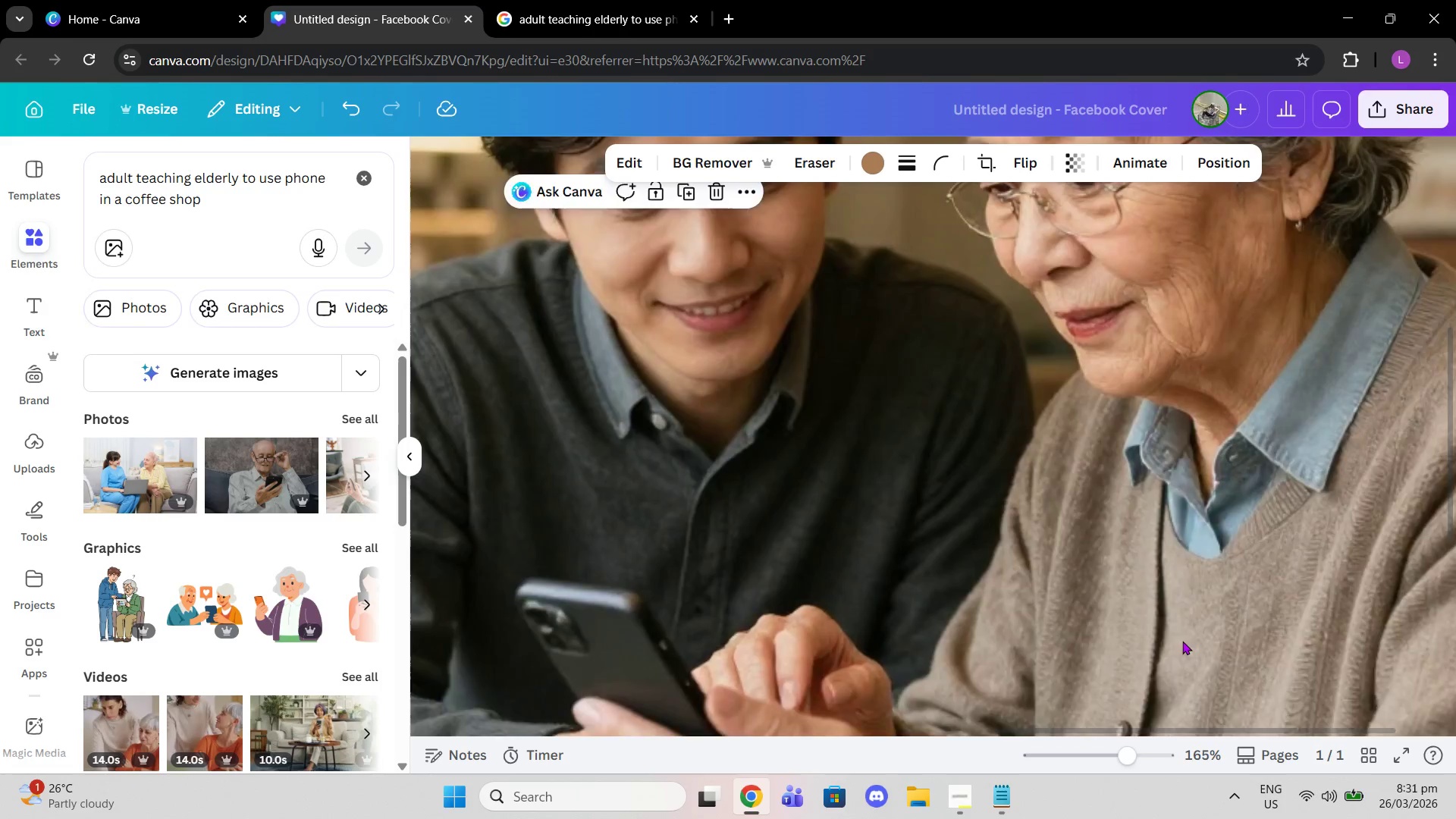 
scroll: coordinate [1182, 641], scroll_direction: up, amount: 3.0
 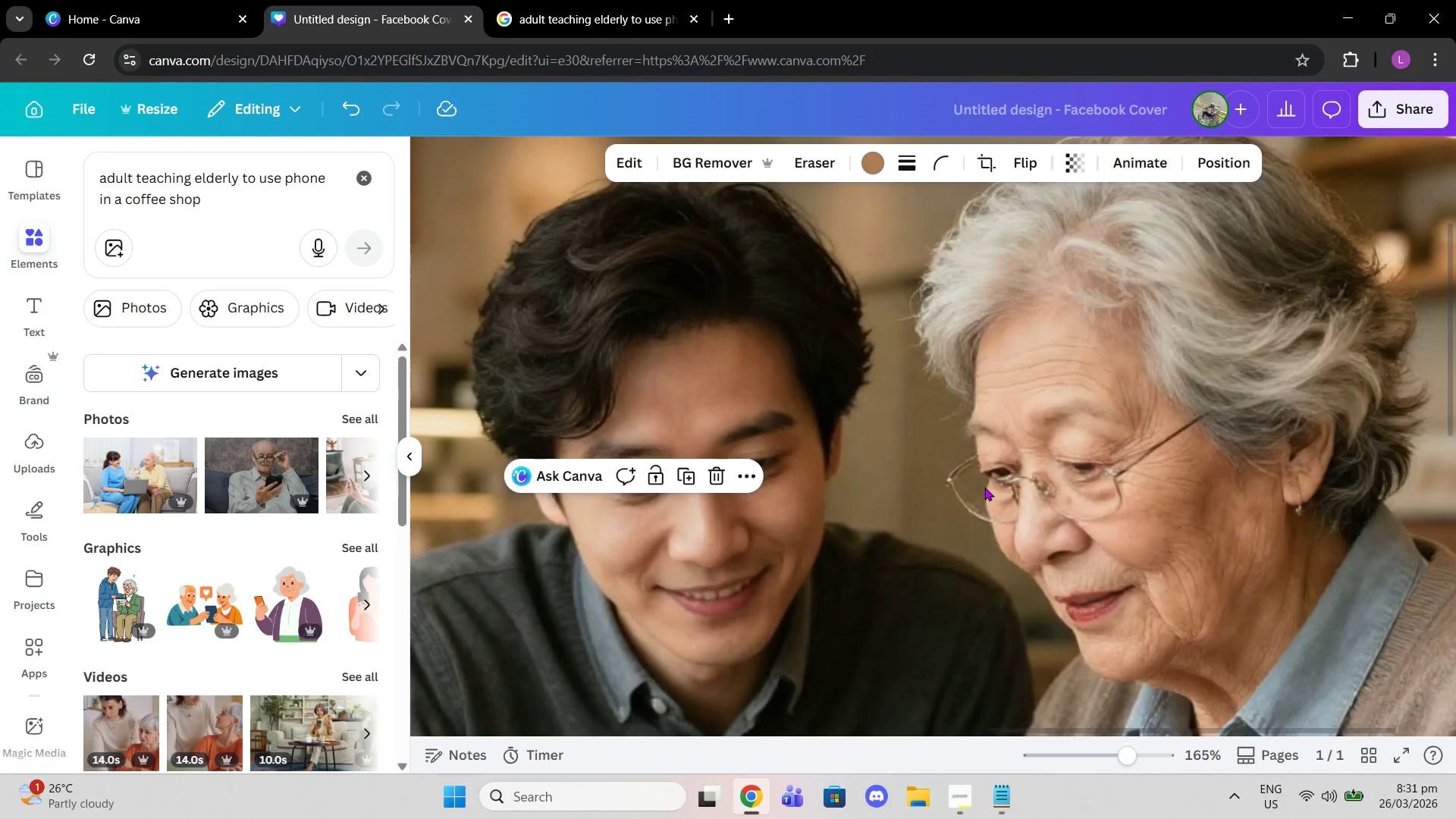 
scroll: coordinate [969, 486], scroll_direction: down, amount: 7.0
 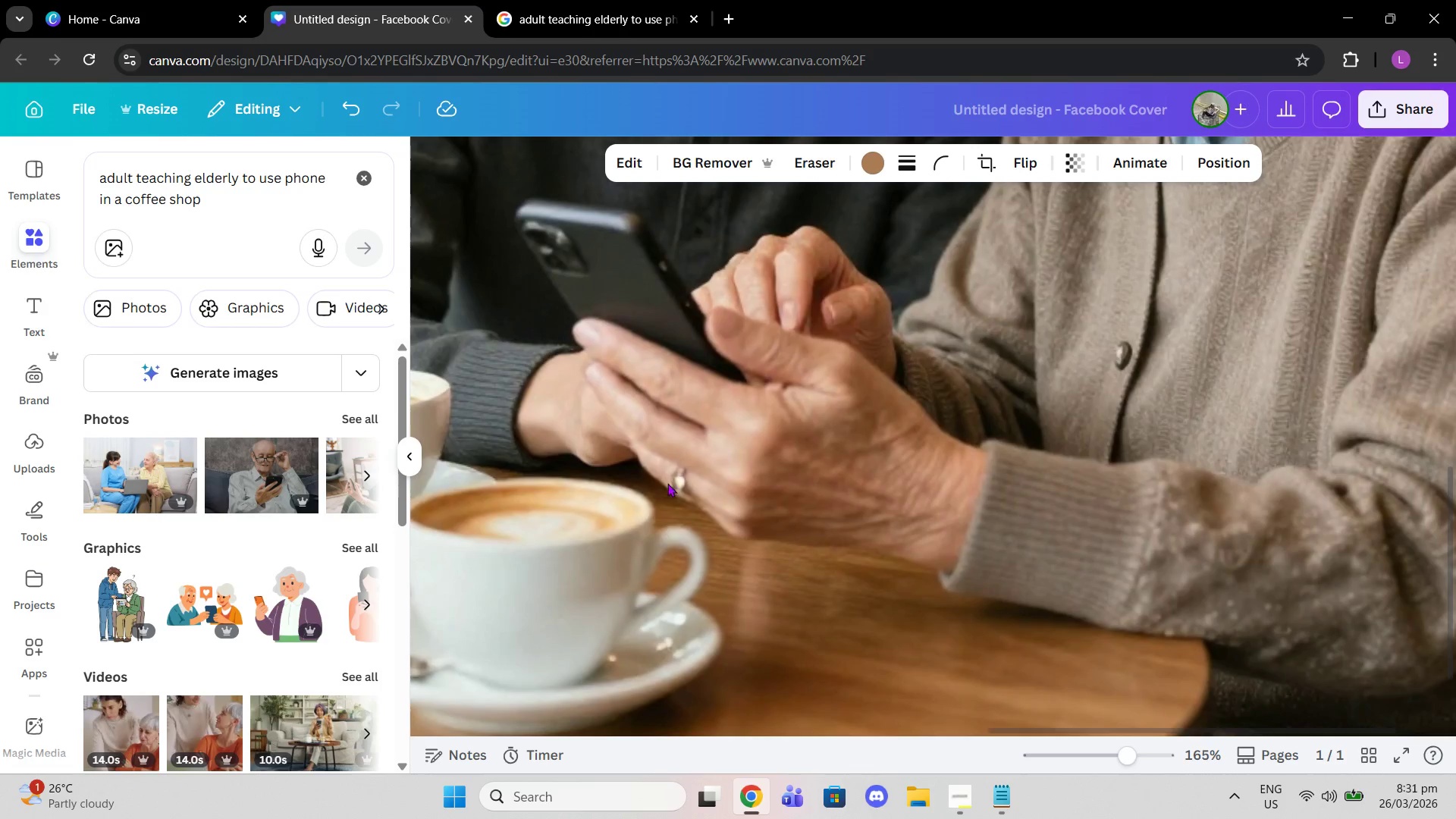 
wait(5.62)
 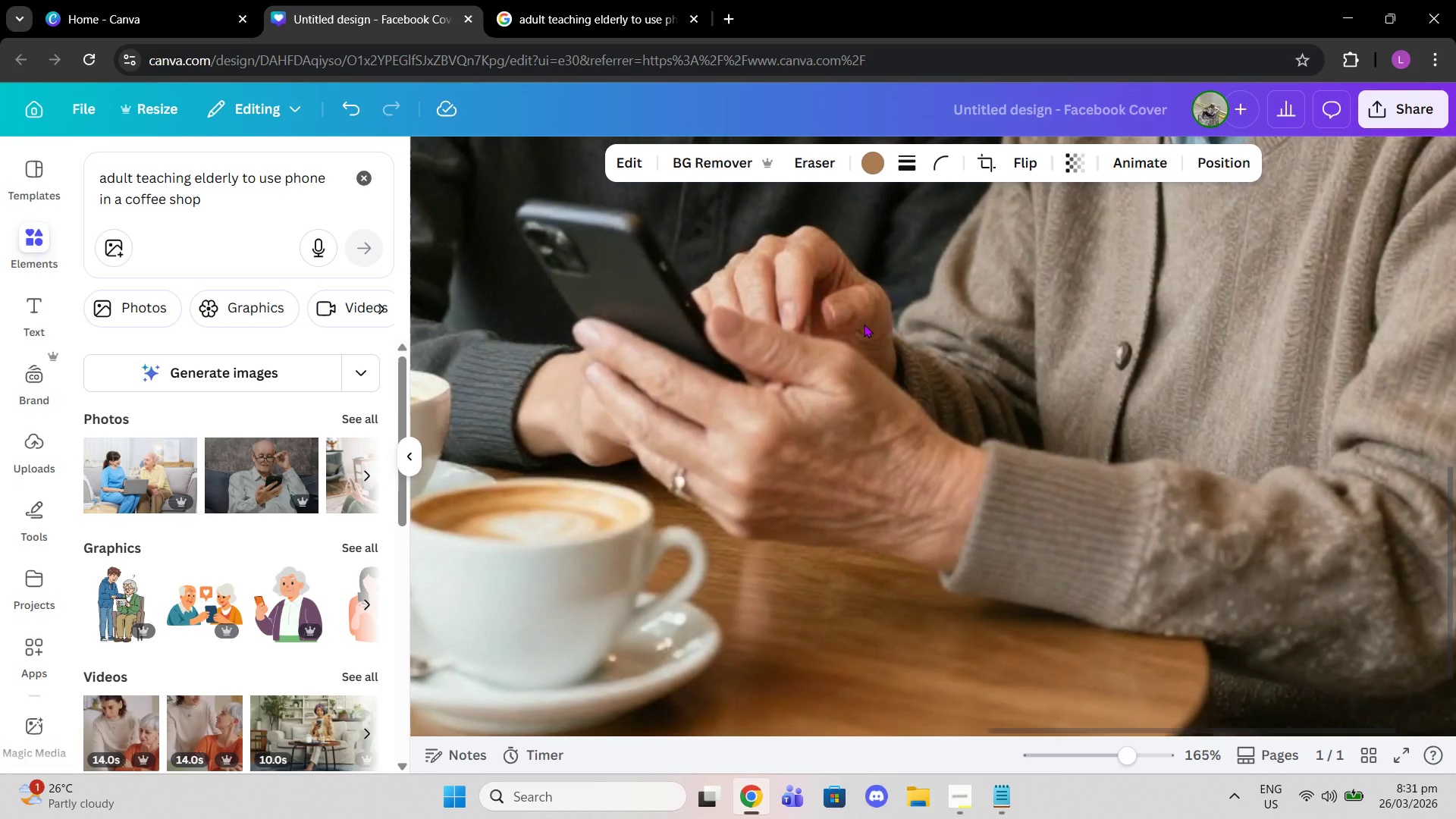 
left_click_drag(start_coordinate=[1120, 756], to_coordinate=[1074, 753])
 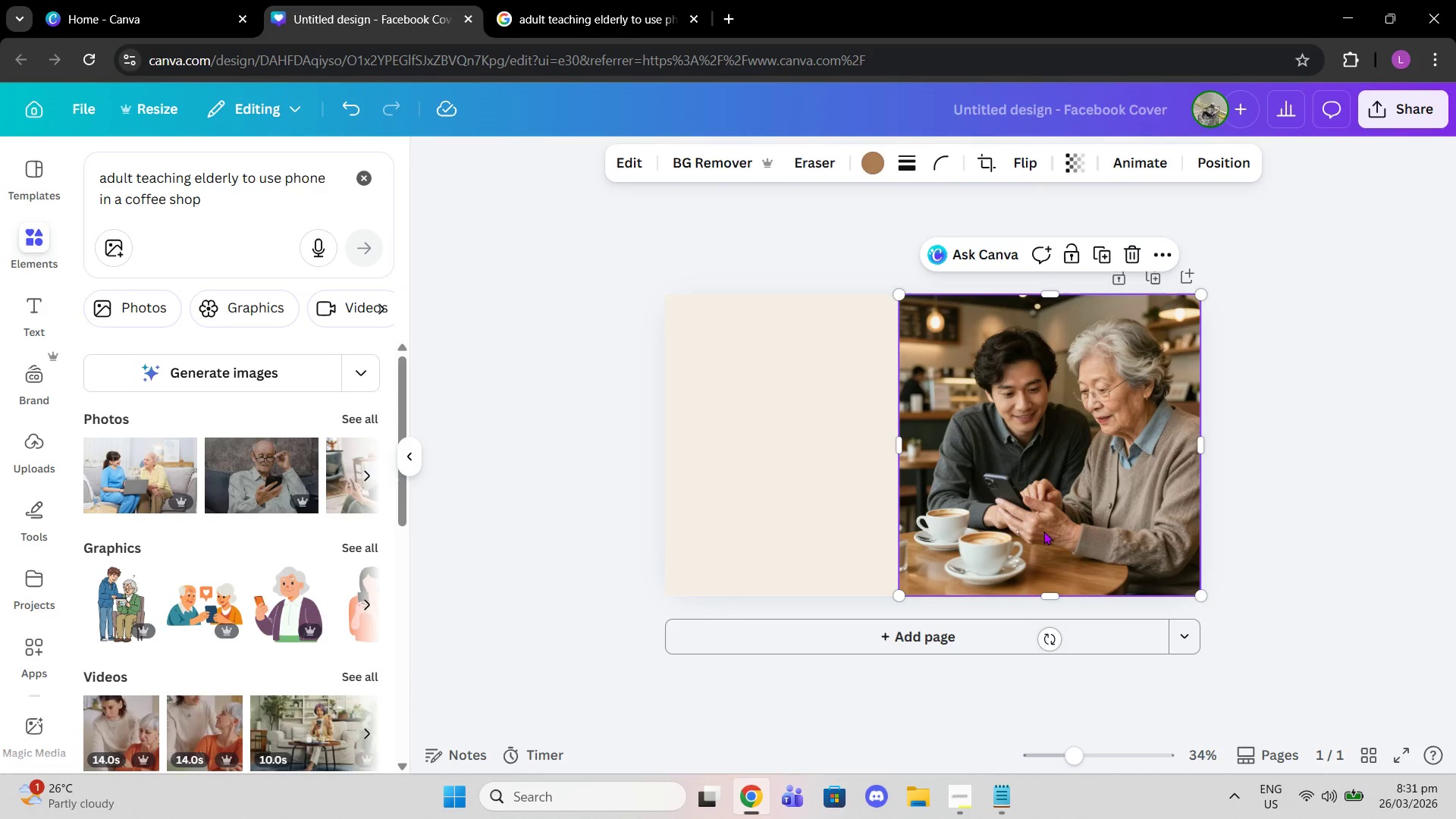 
left_click([1043, 531])
 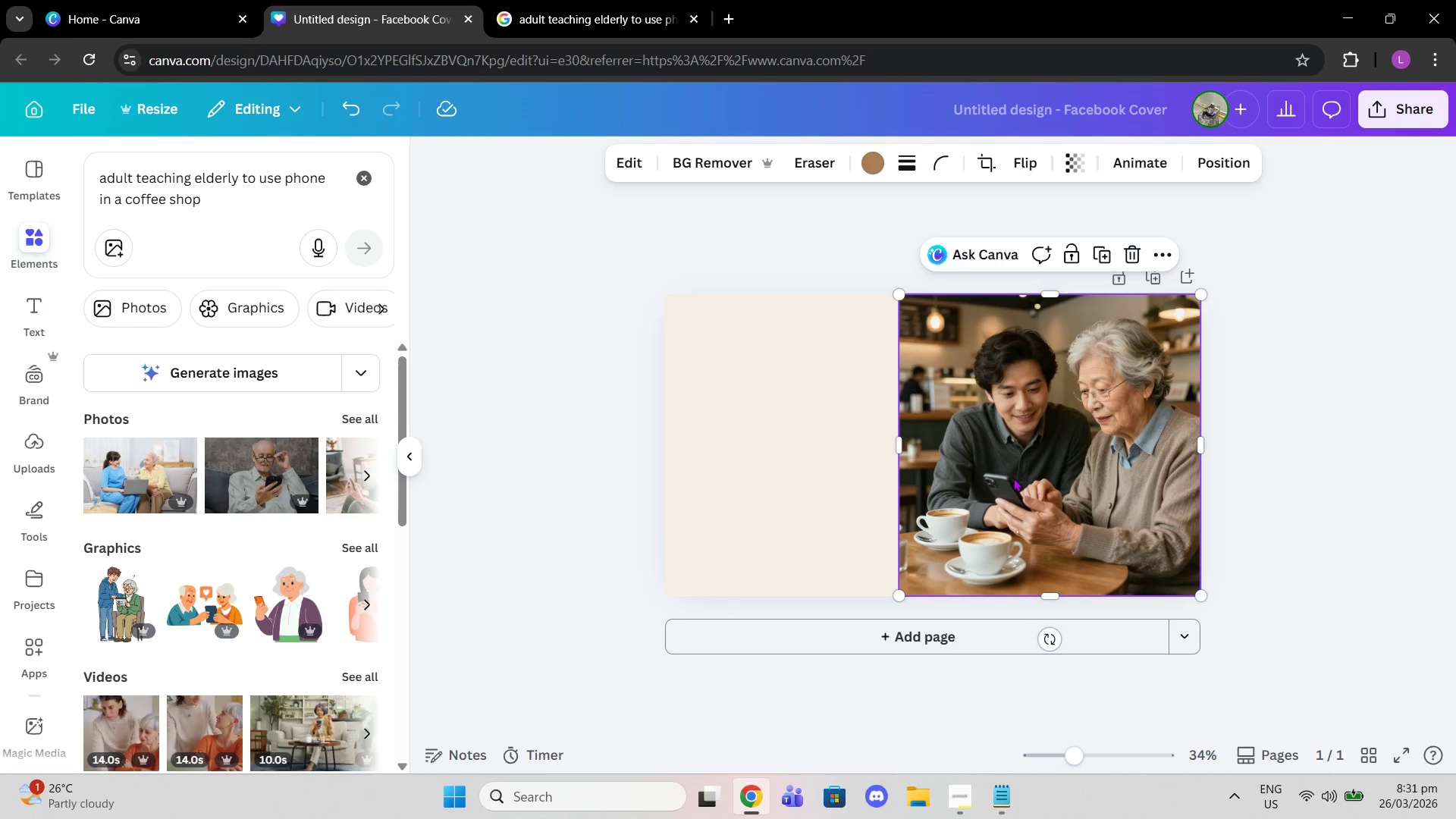 
left_click_drag(start_coordinate=[1013, 478], to_coordinate=[1008, 478])
 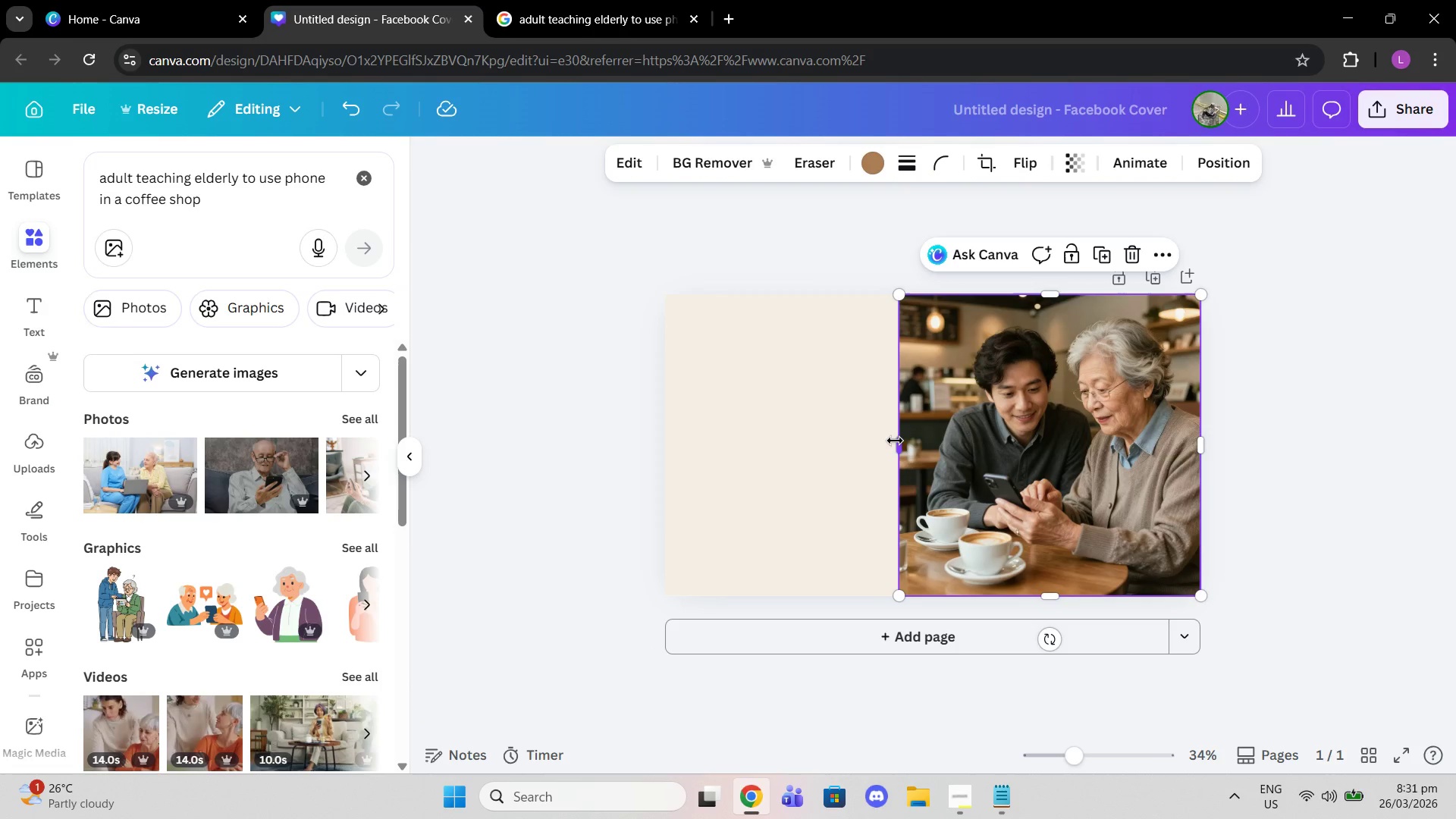 
left_click_drag(start_coordinate=[895, 441], to_coordinate=[976, 450])
 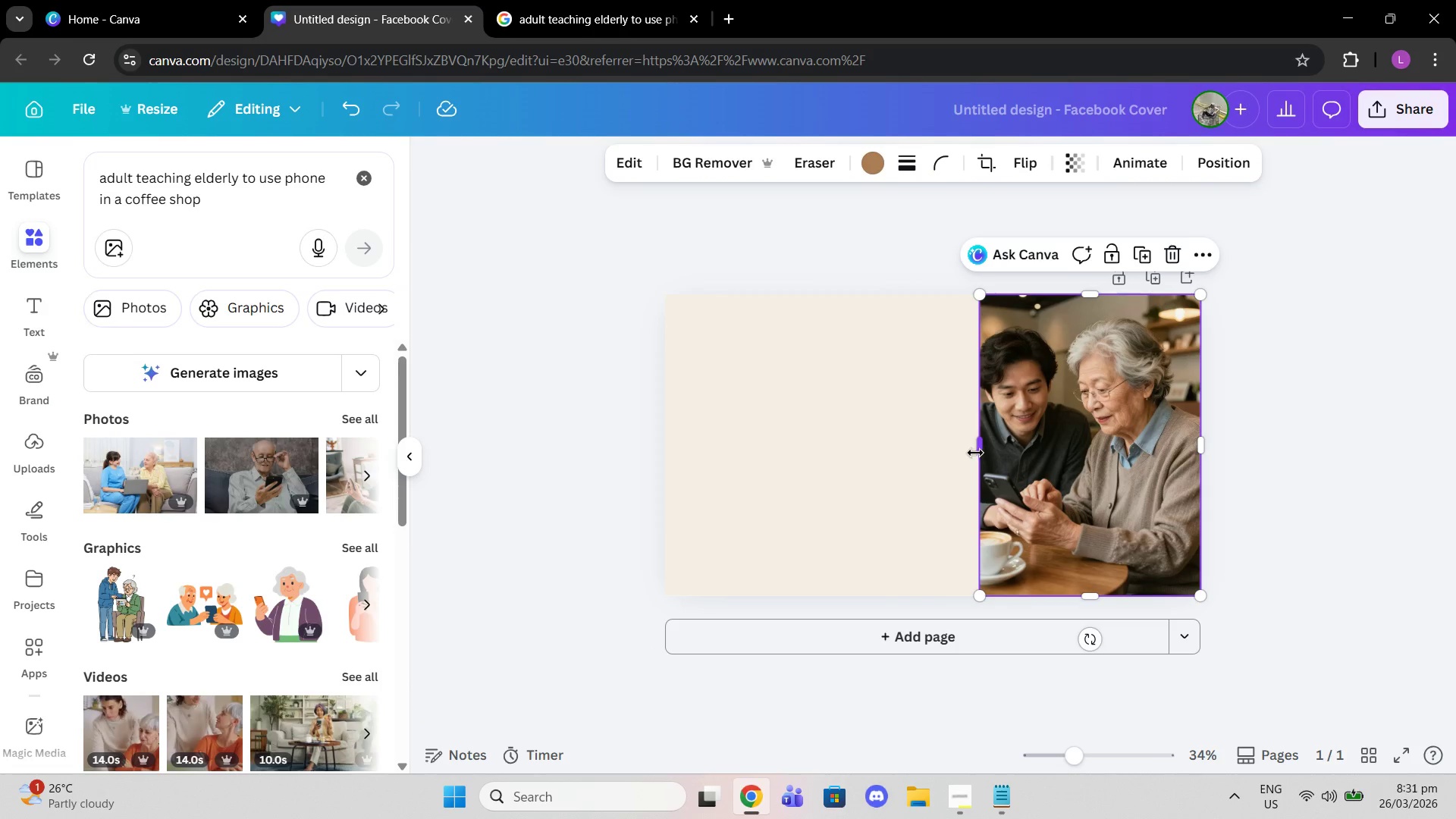 
key(Control+ControlLeft)
 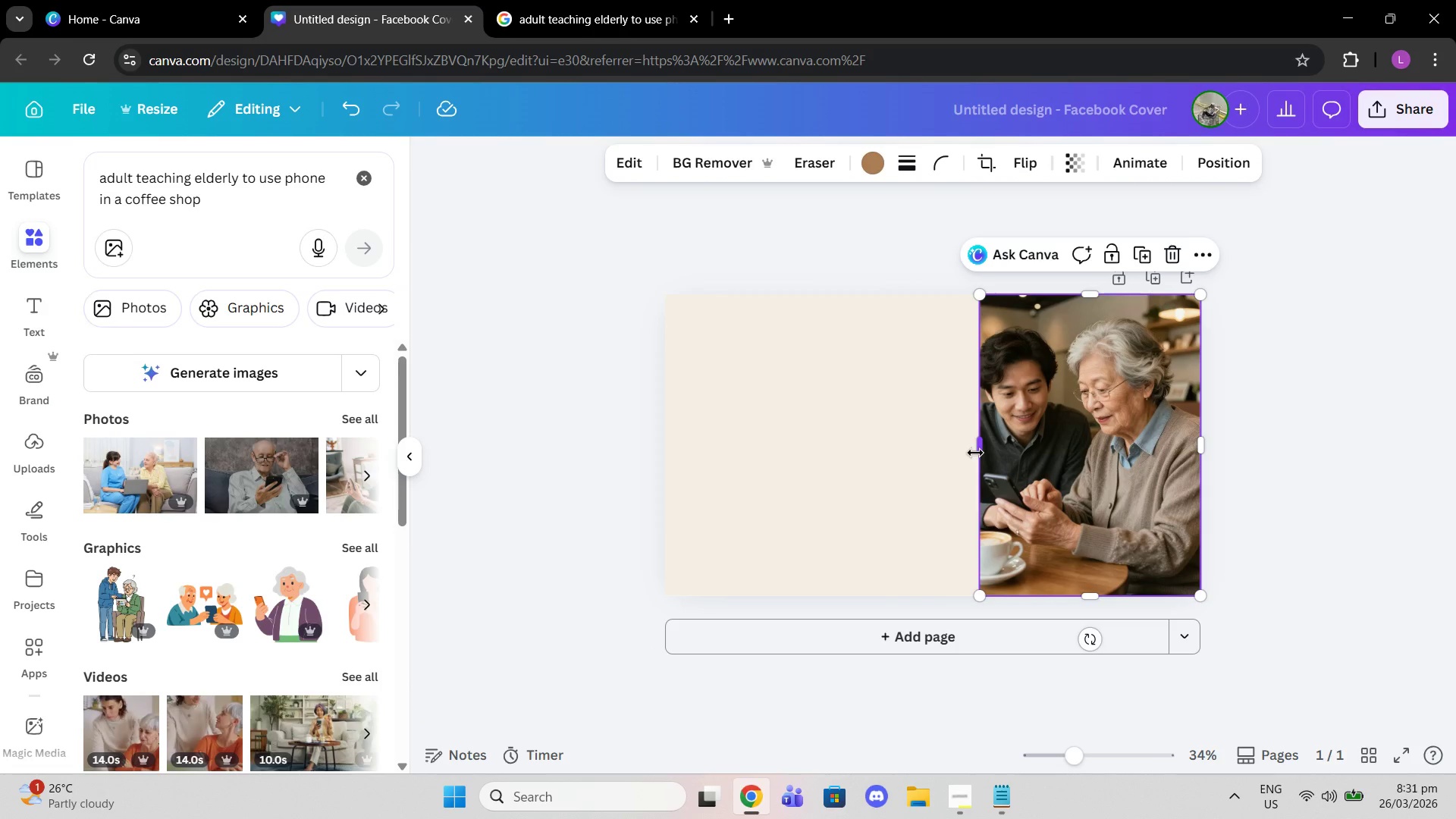 
key(Control+Z)
 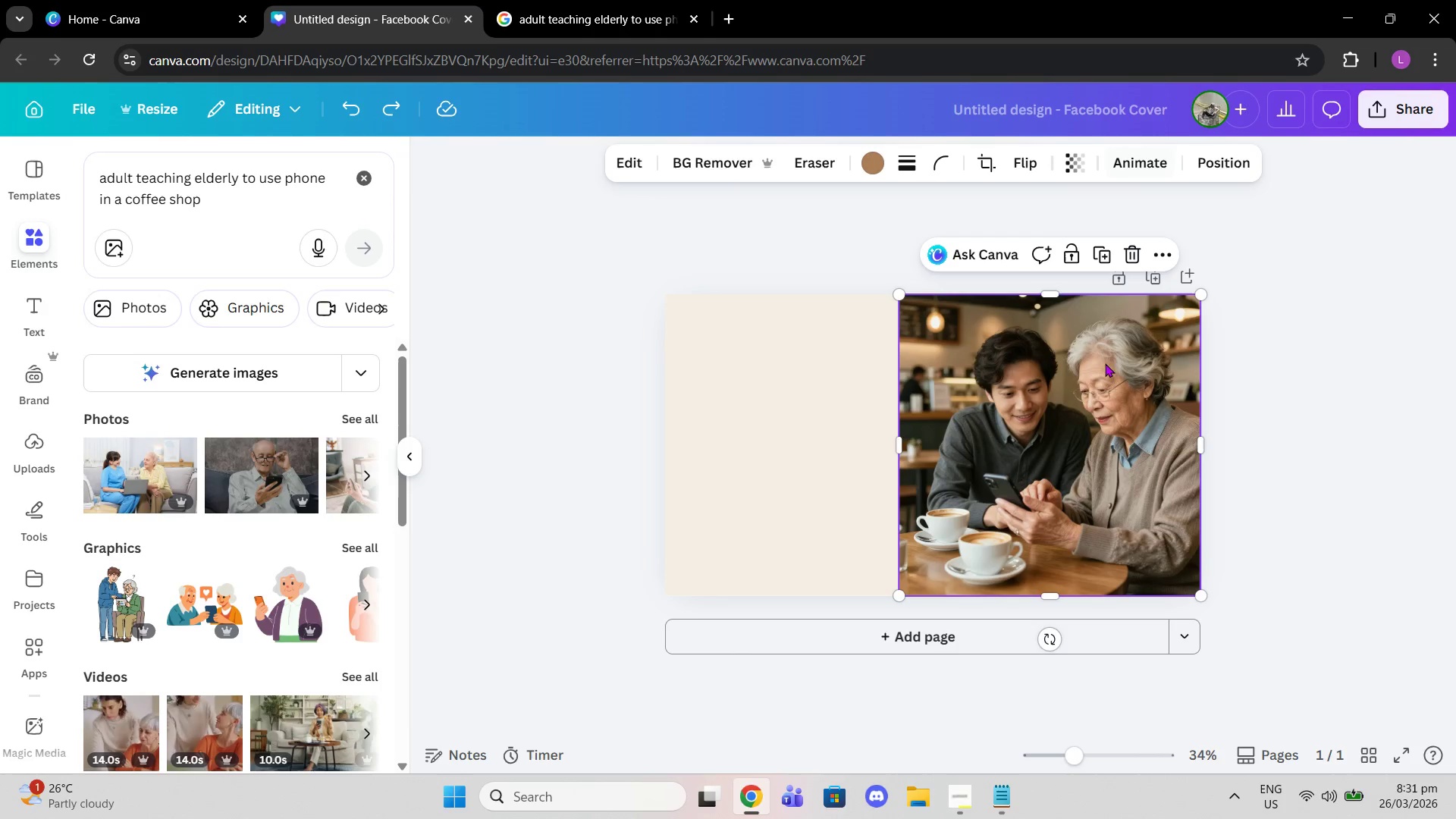 
left_click_drag(start_coordinate=[1097, 384], to_coordinate=[1131, 384])
 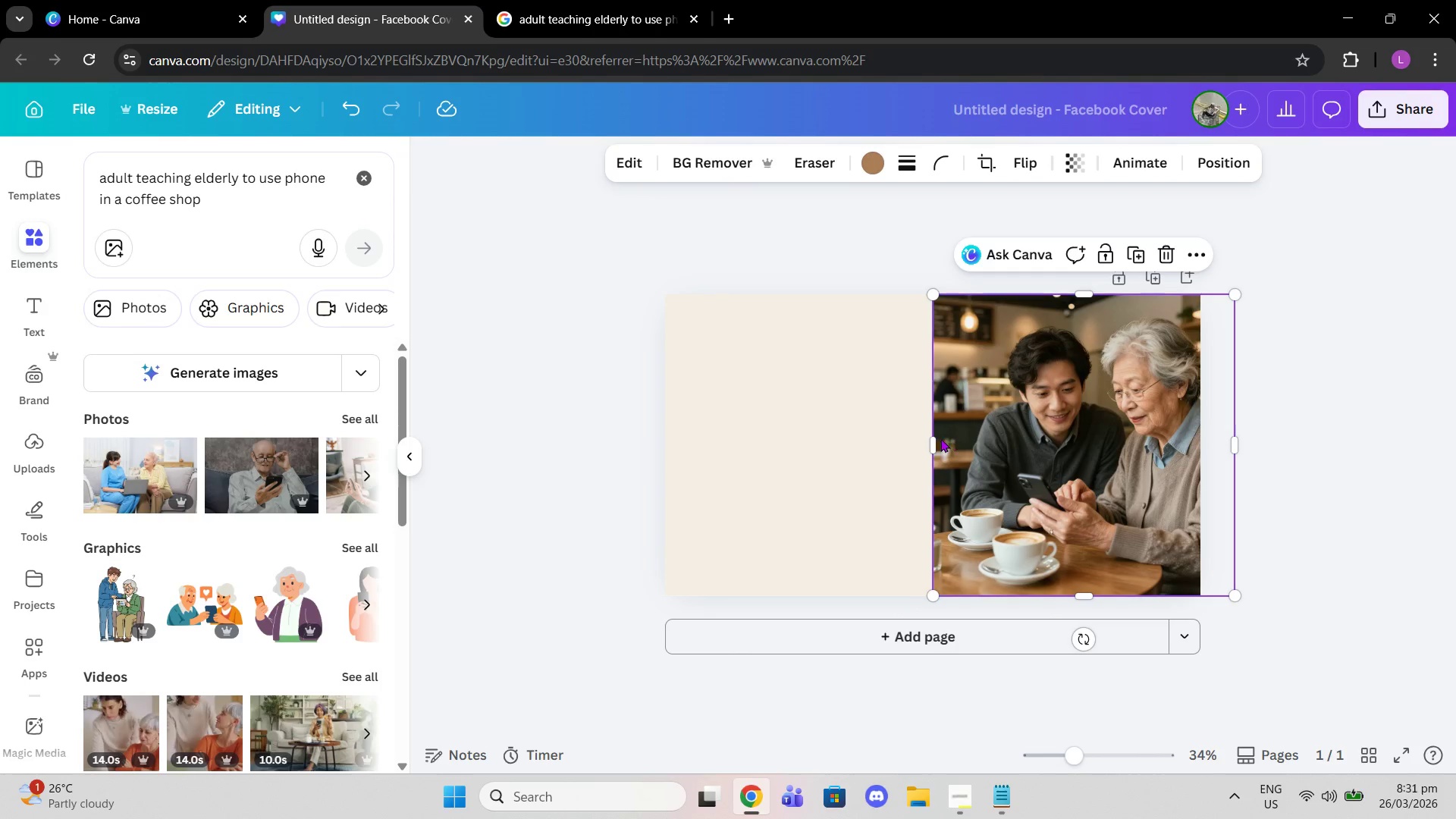 
left_click_drag(start_coordinate=[936, 438], to_coordinate=[947, 438])
 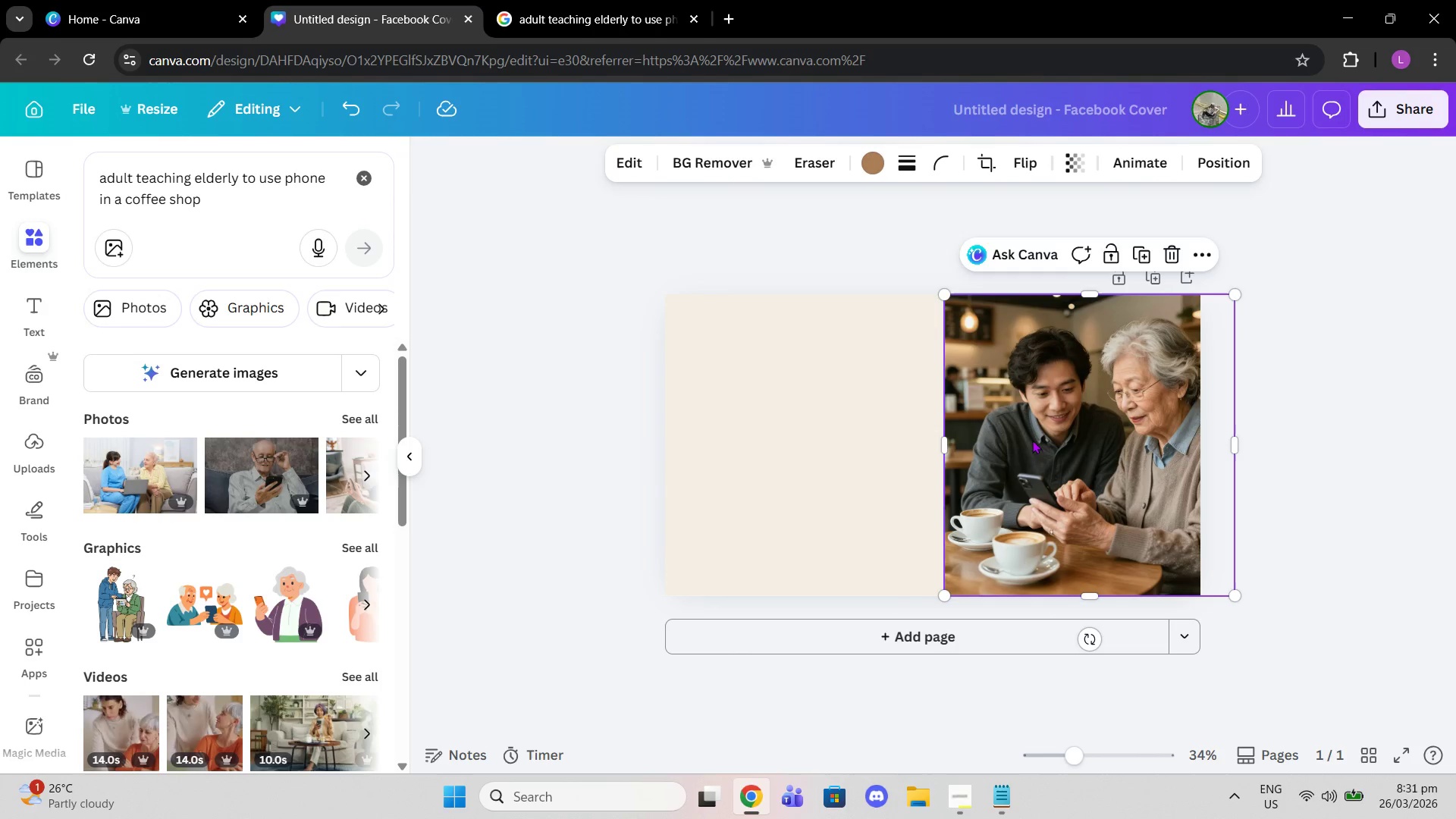 
left_click_drag(start_coordinate=[1032, 440], to_coordinate=[1020, 440])
 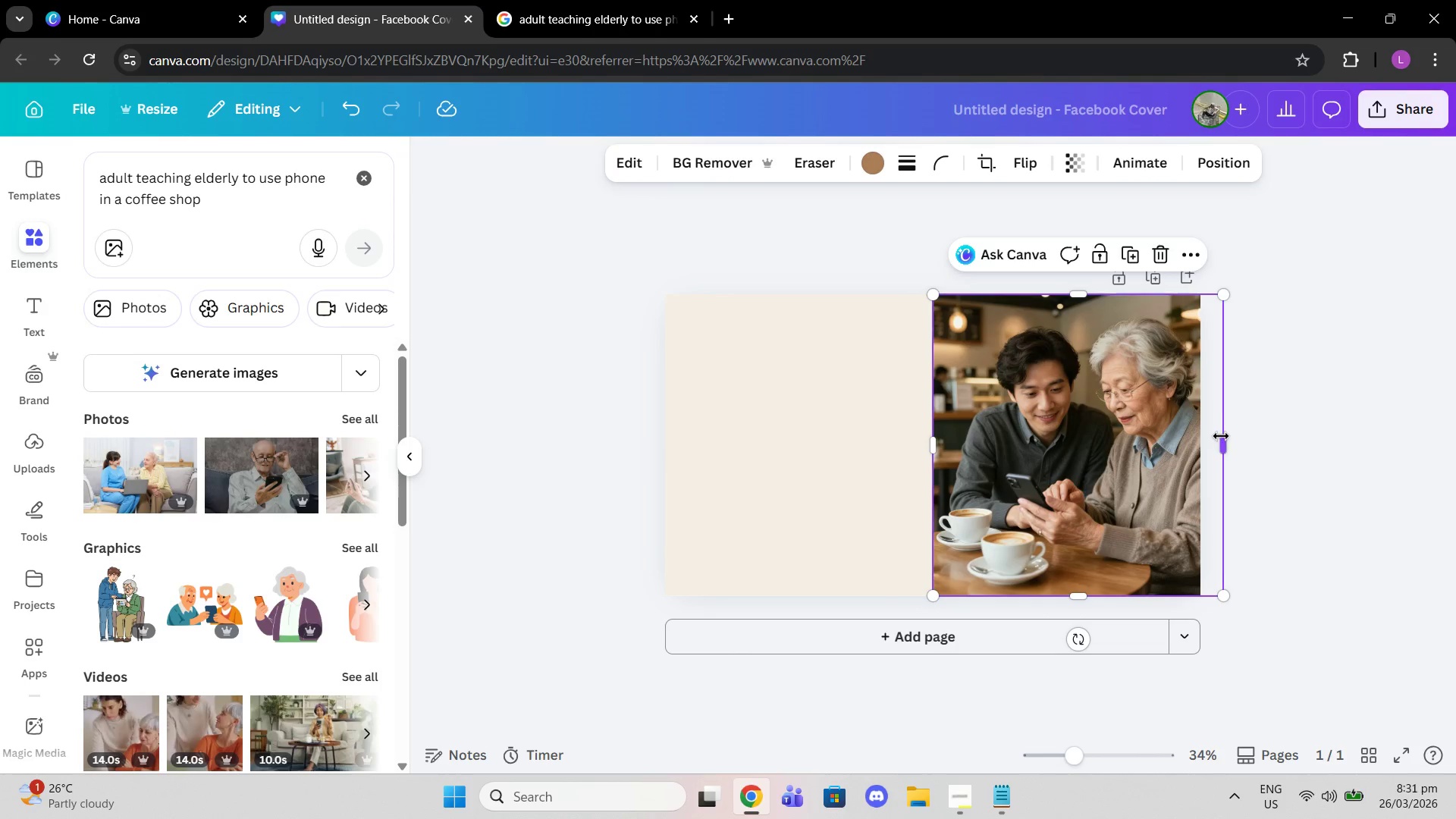 
left_click_drag(start_coordinate=[1221, 436], to_coordinate=[1210, 438])
 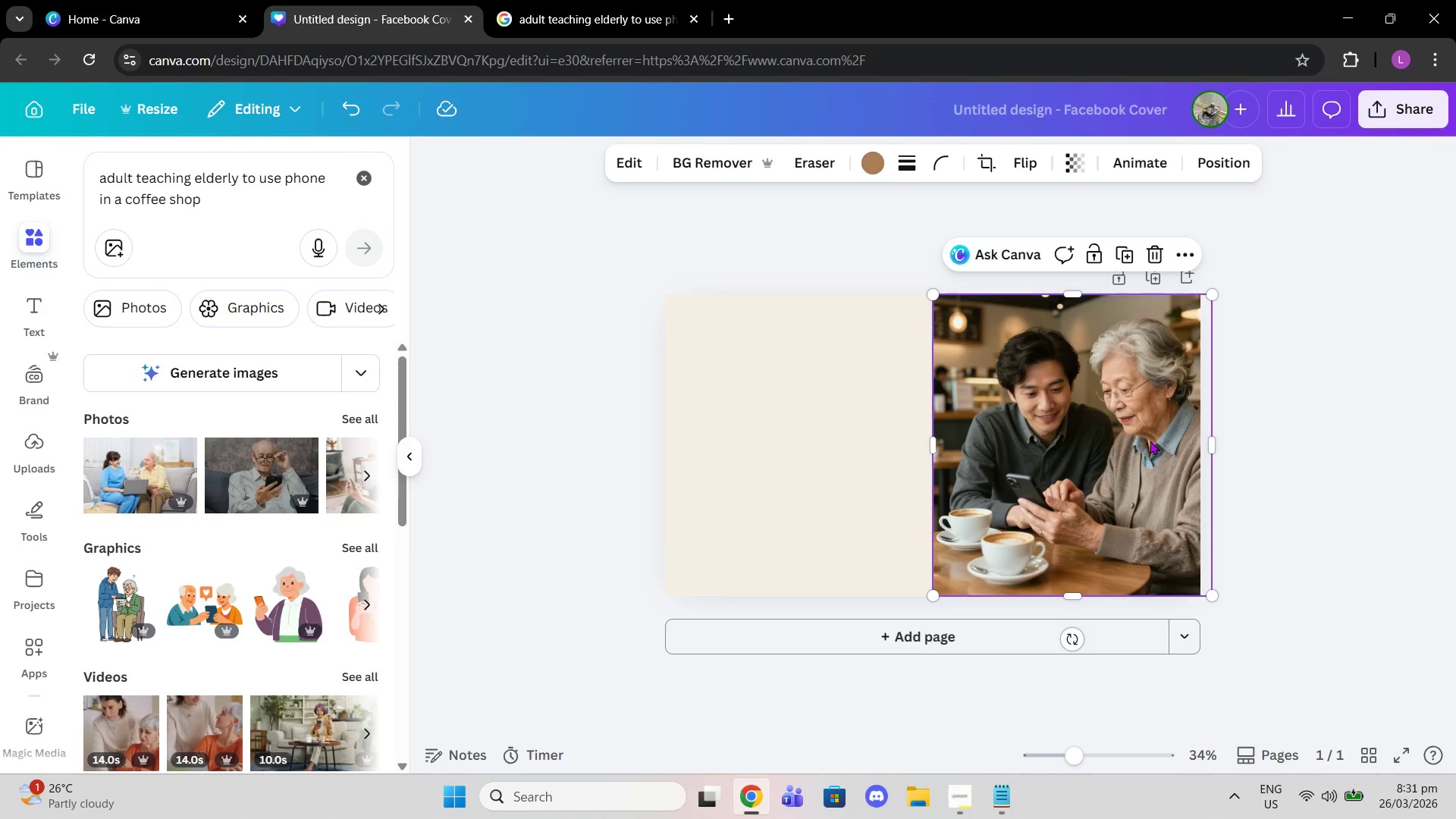 
left_click_drag(start_coordinate=[1150, 441], to_coordinate=[1141, 441])
 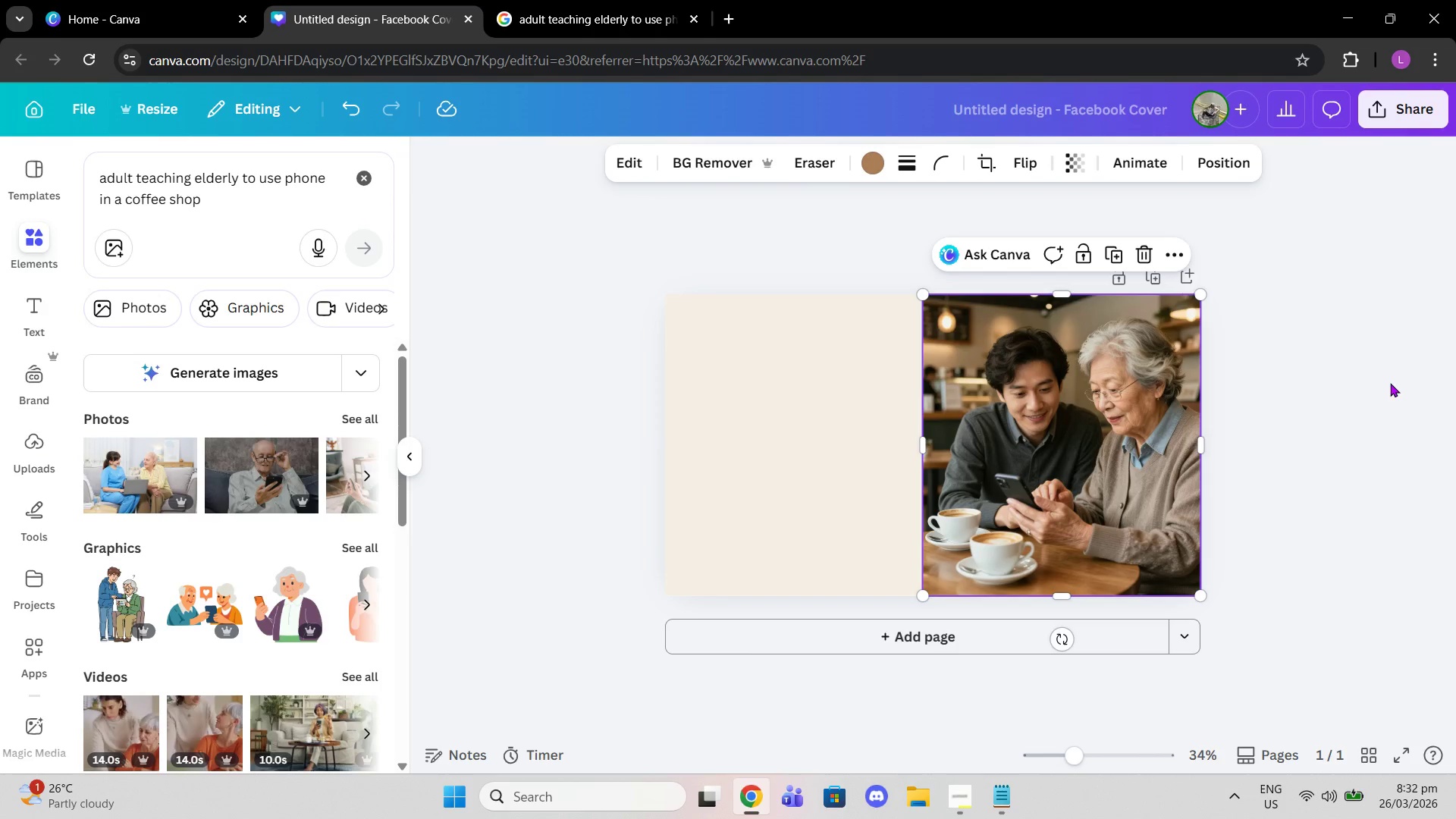 
left_click_drag(start_coordinate=[924, 449], to_coordinate=[897, 444])
 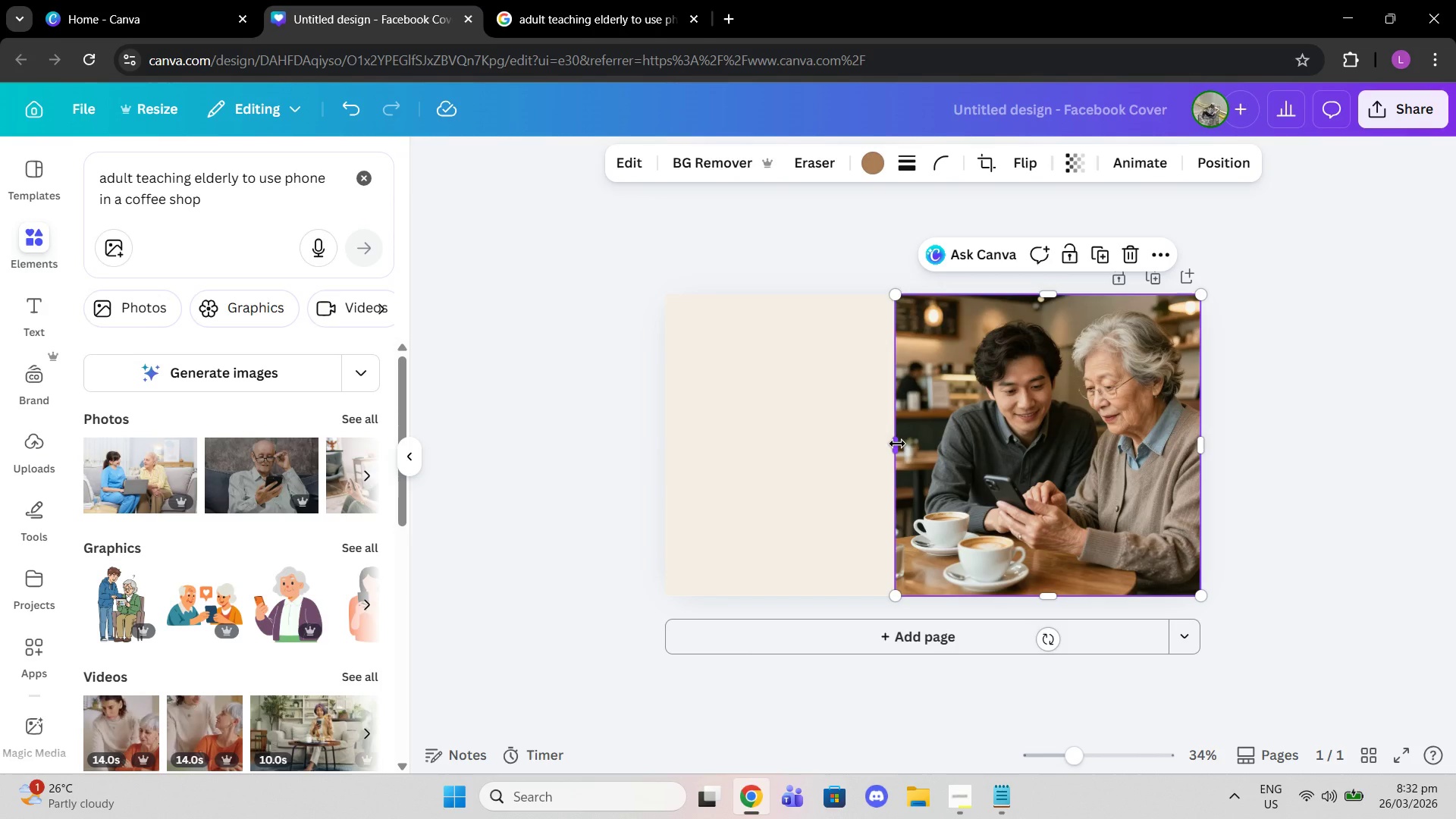 
key(Control+Z)
 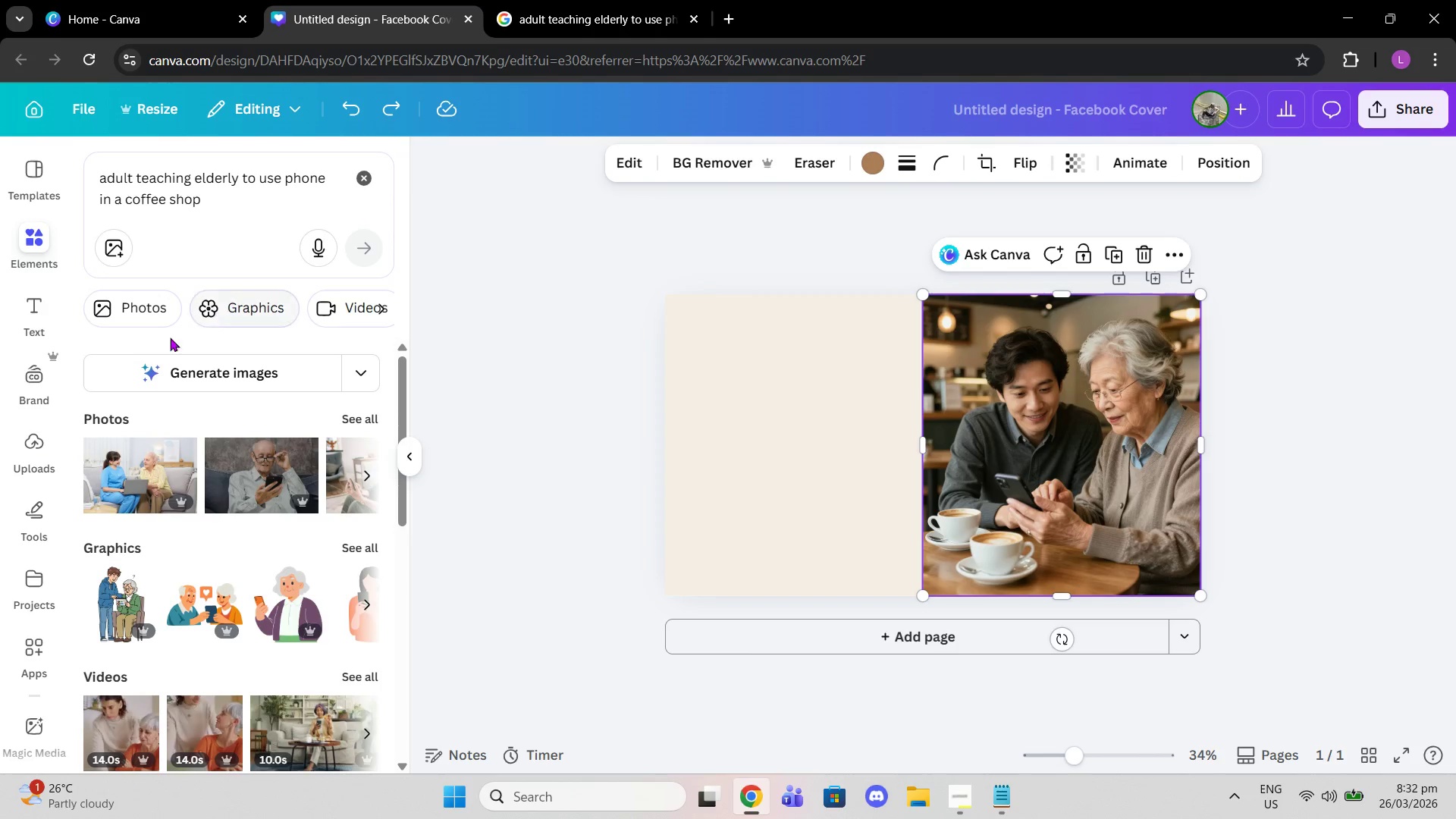 
scroll: coordinate [41, 551], scroll_direction: down, amount: 13.0
 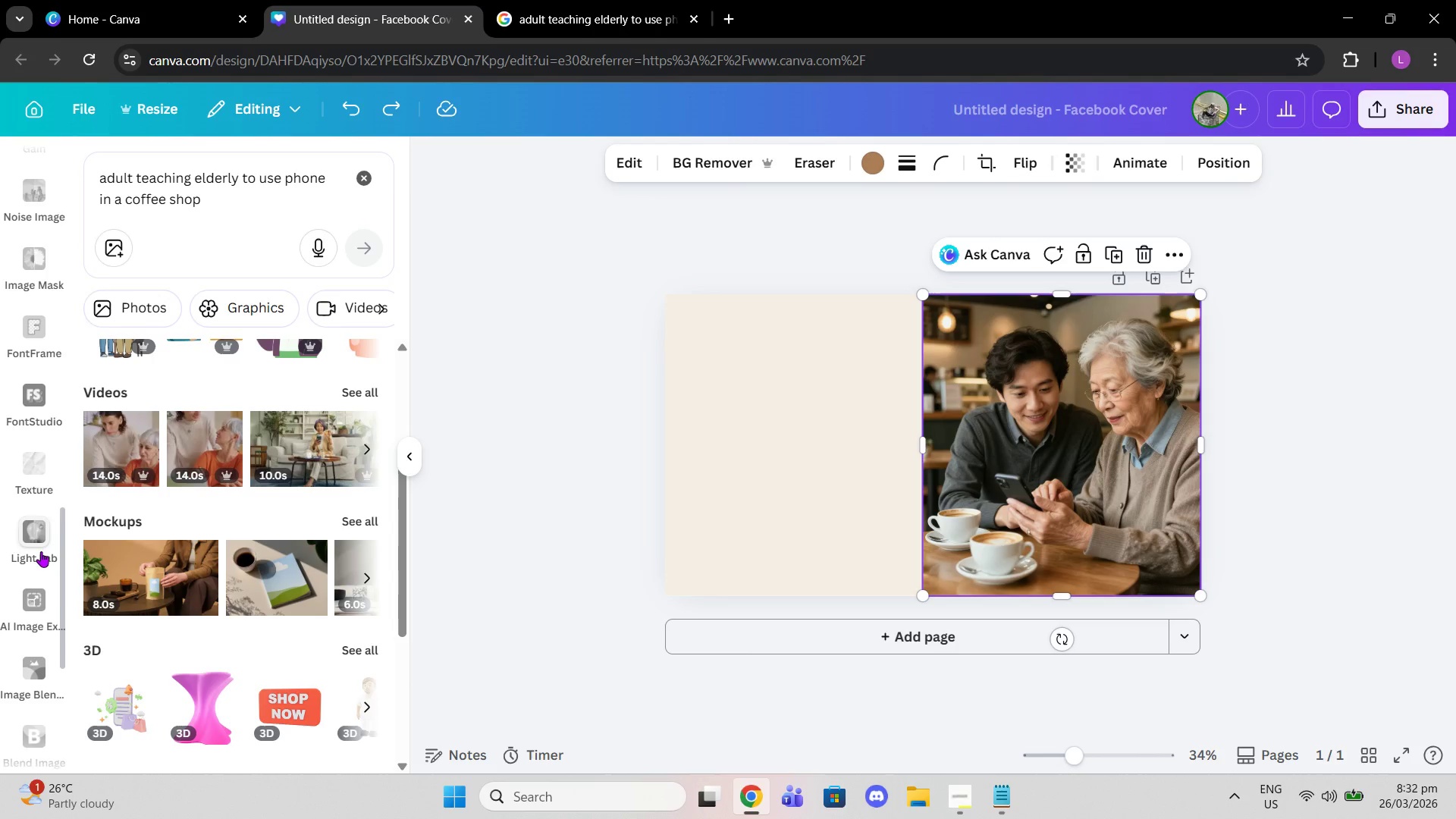 
left_click([36, 588])
 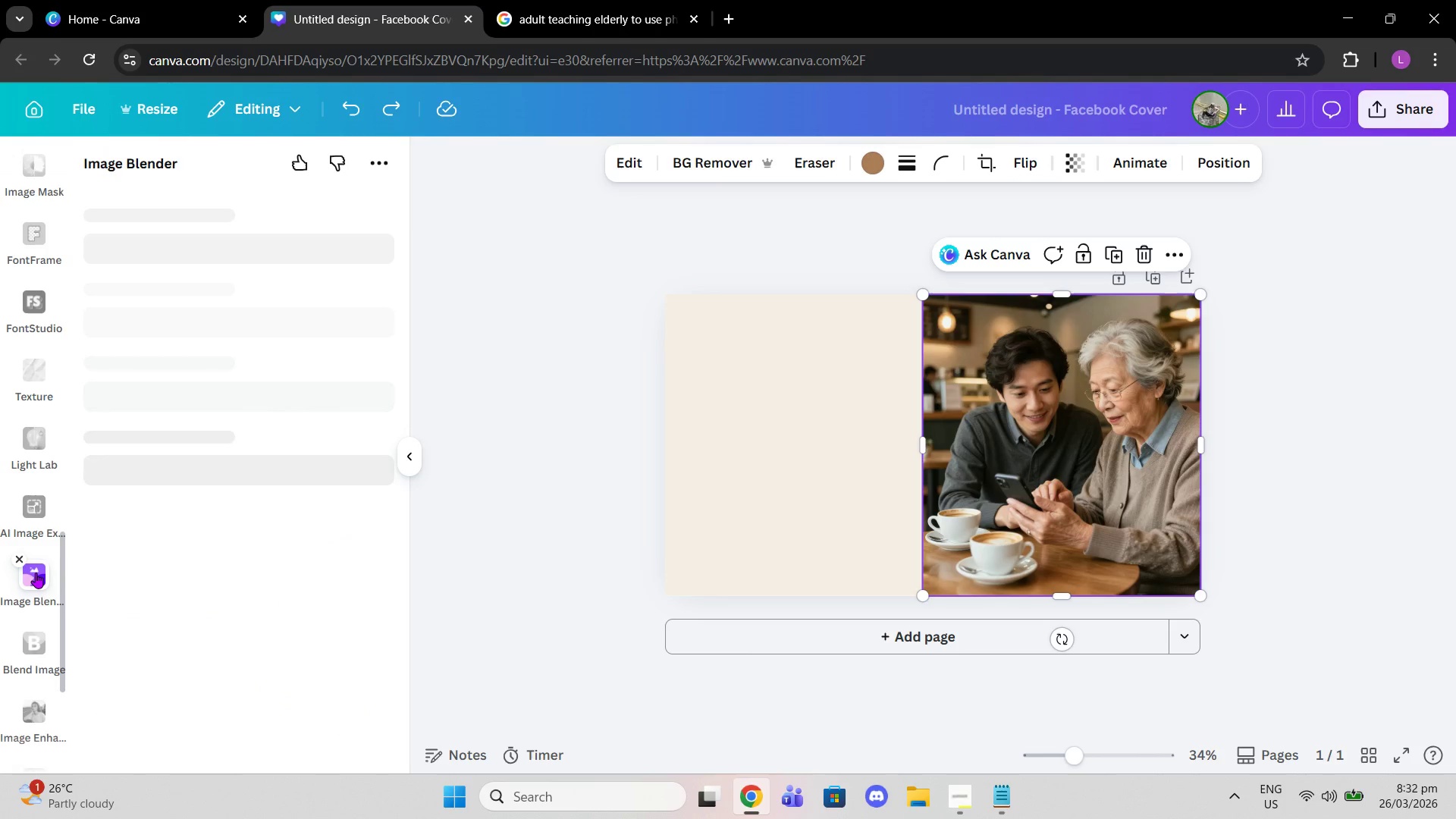 
mouse_move([37, 554])
 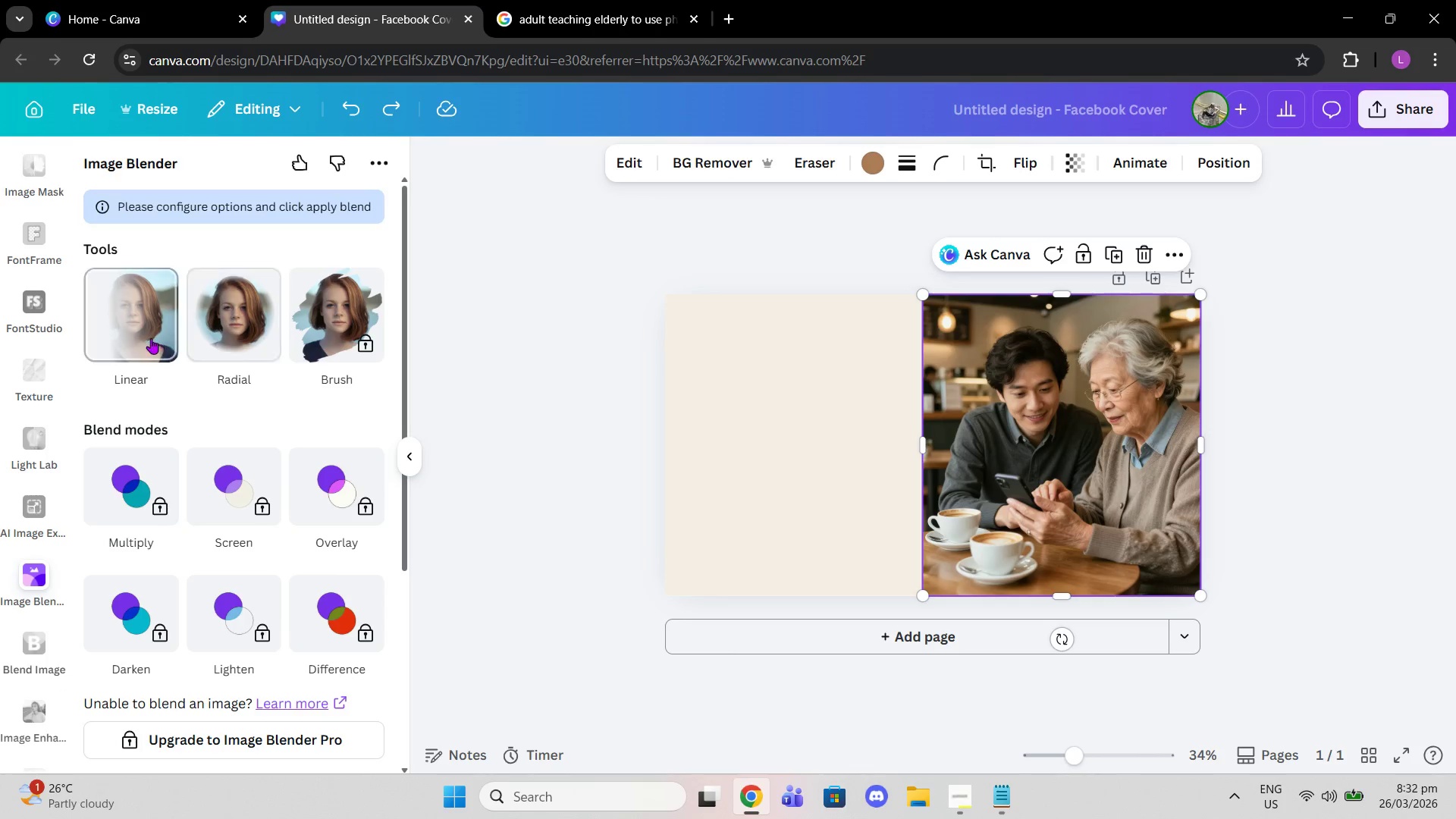 
left_click([151, 338])
 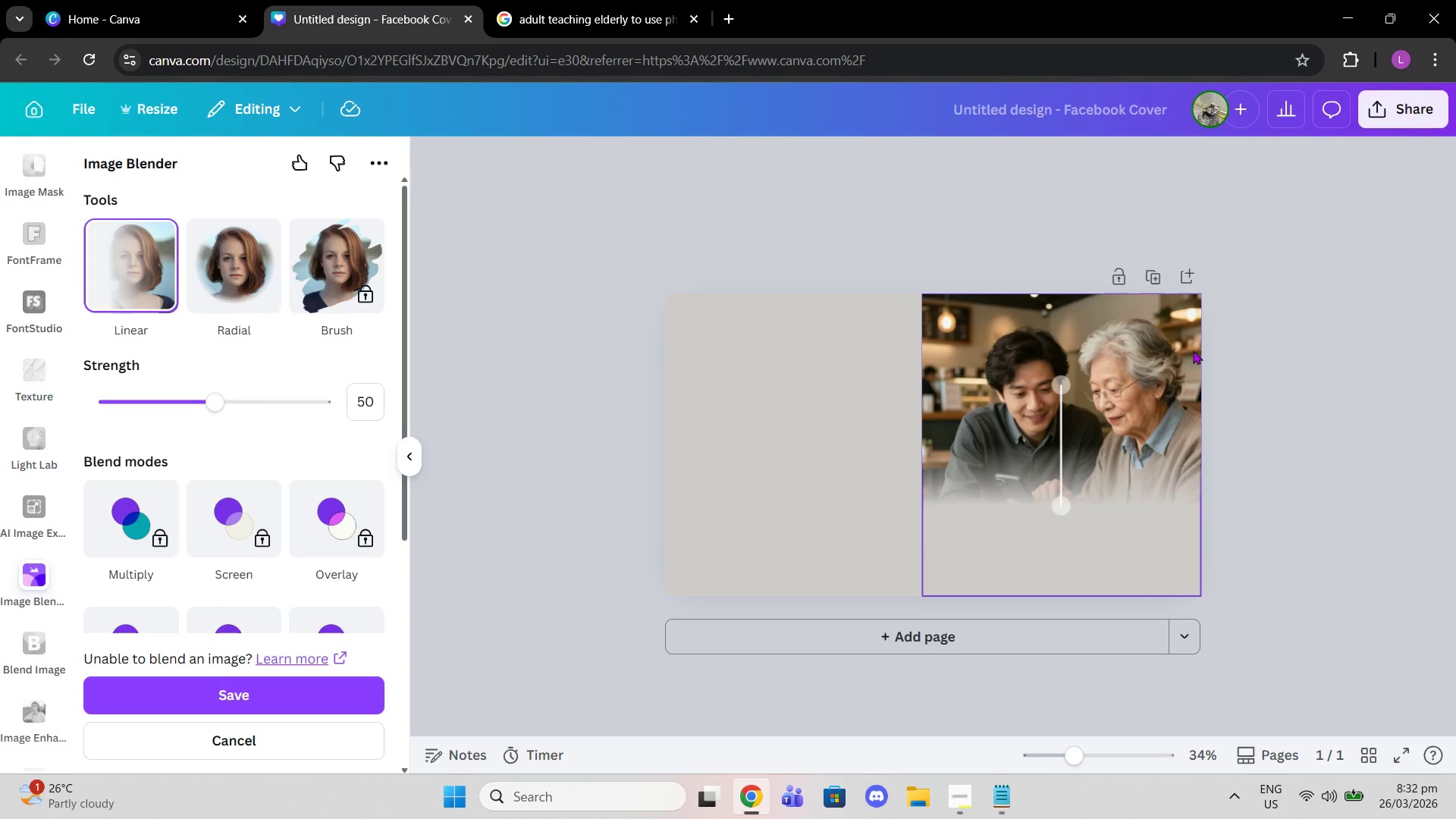 
left_click_drag(start_coordinate=[1059, 385], to_coordinate=[1056, 443])
 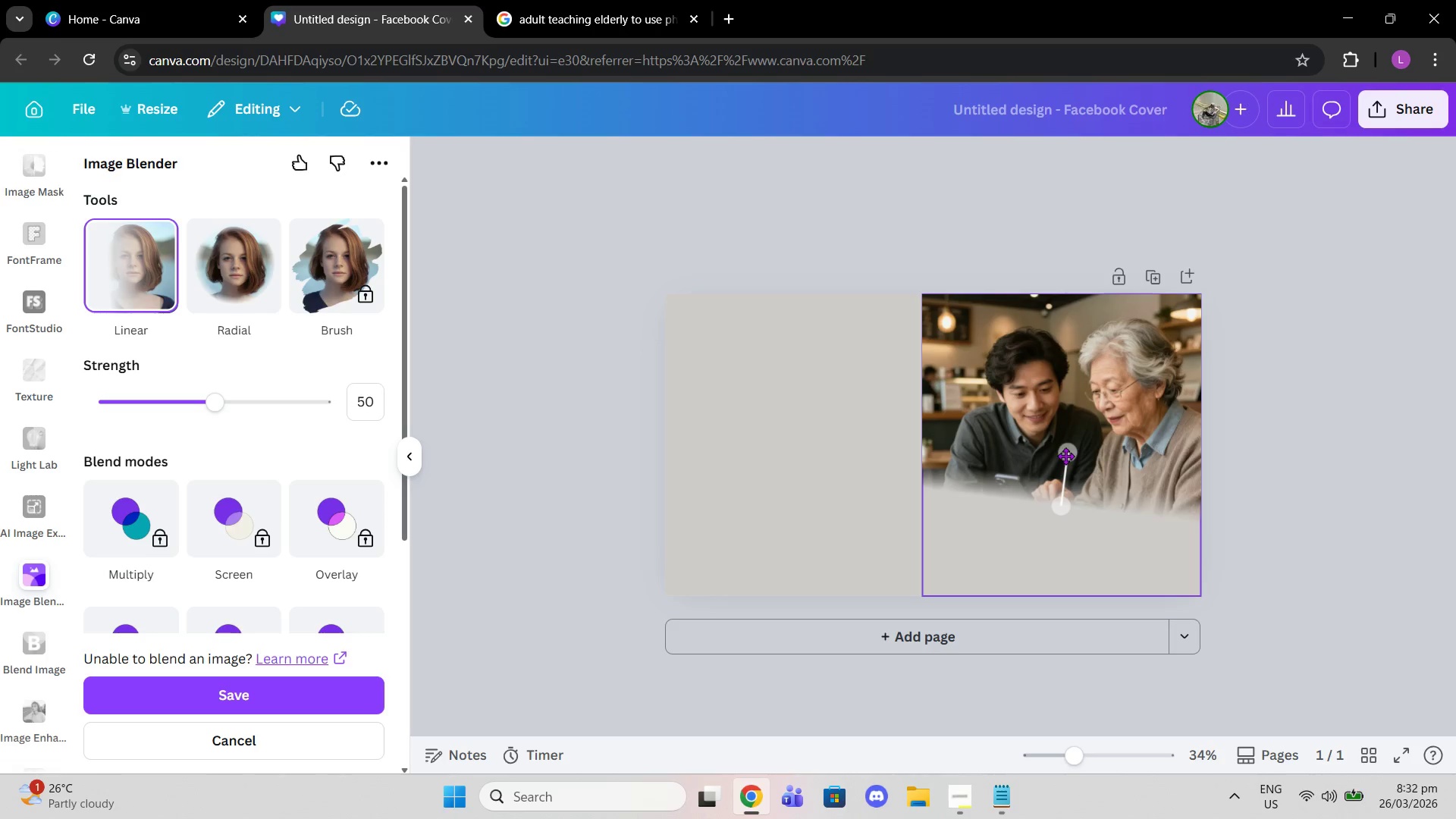 
left_click_drag(start_coordinate=[1065, 455], to_coordinate=[1065, 449])
 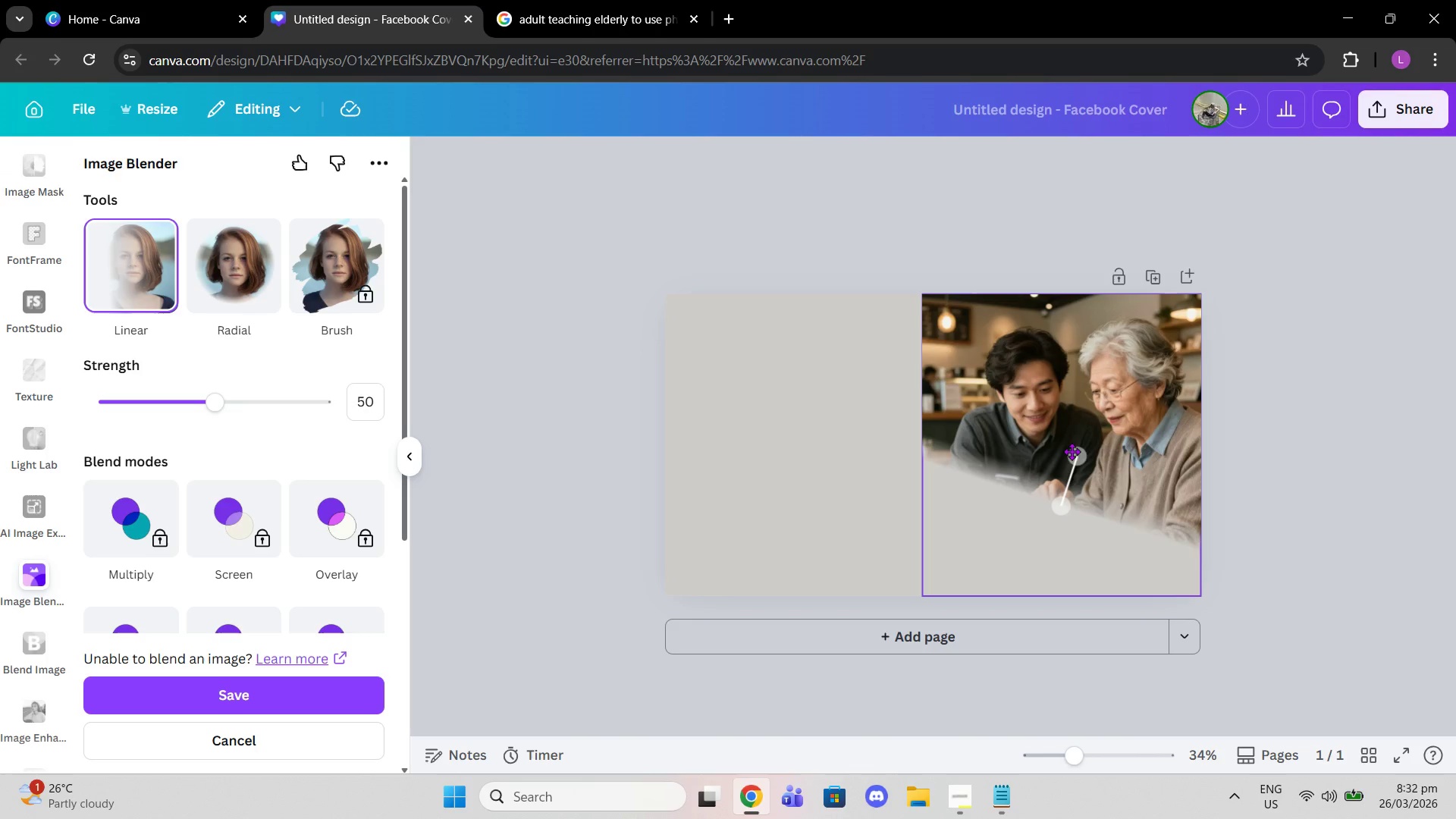 
left_click_drag(start_coordinate=[1072, 451], to_coordinate=[1051, 440])
 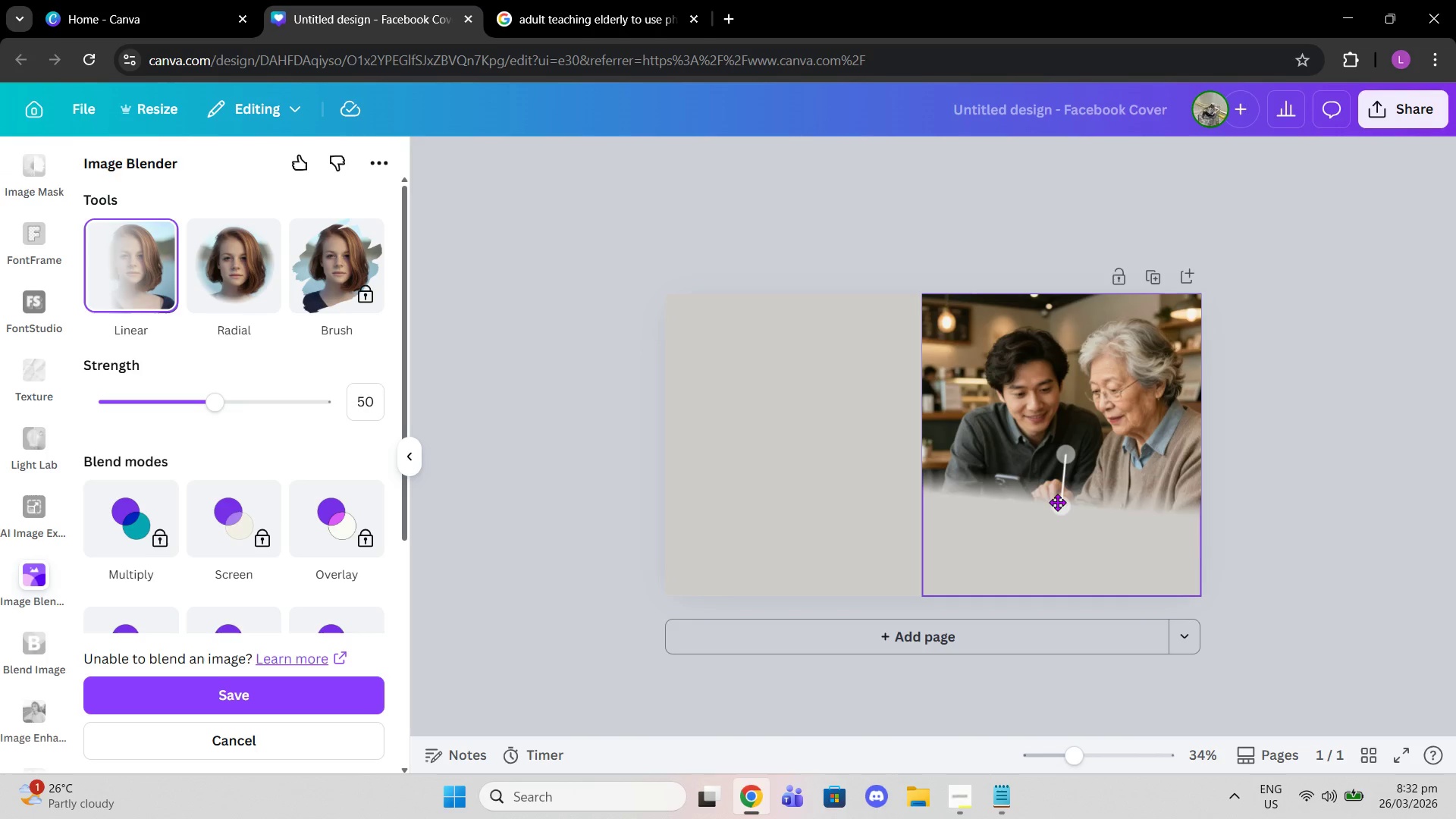 
left_click_drag(start_coordinate=[1059, 502], to_coordinate=[911, 441])
 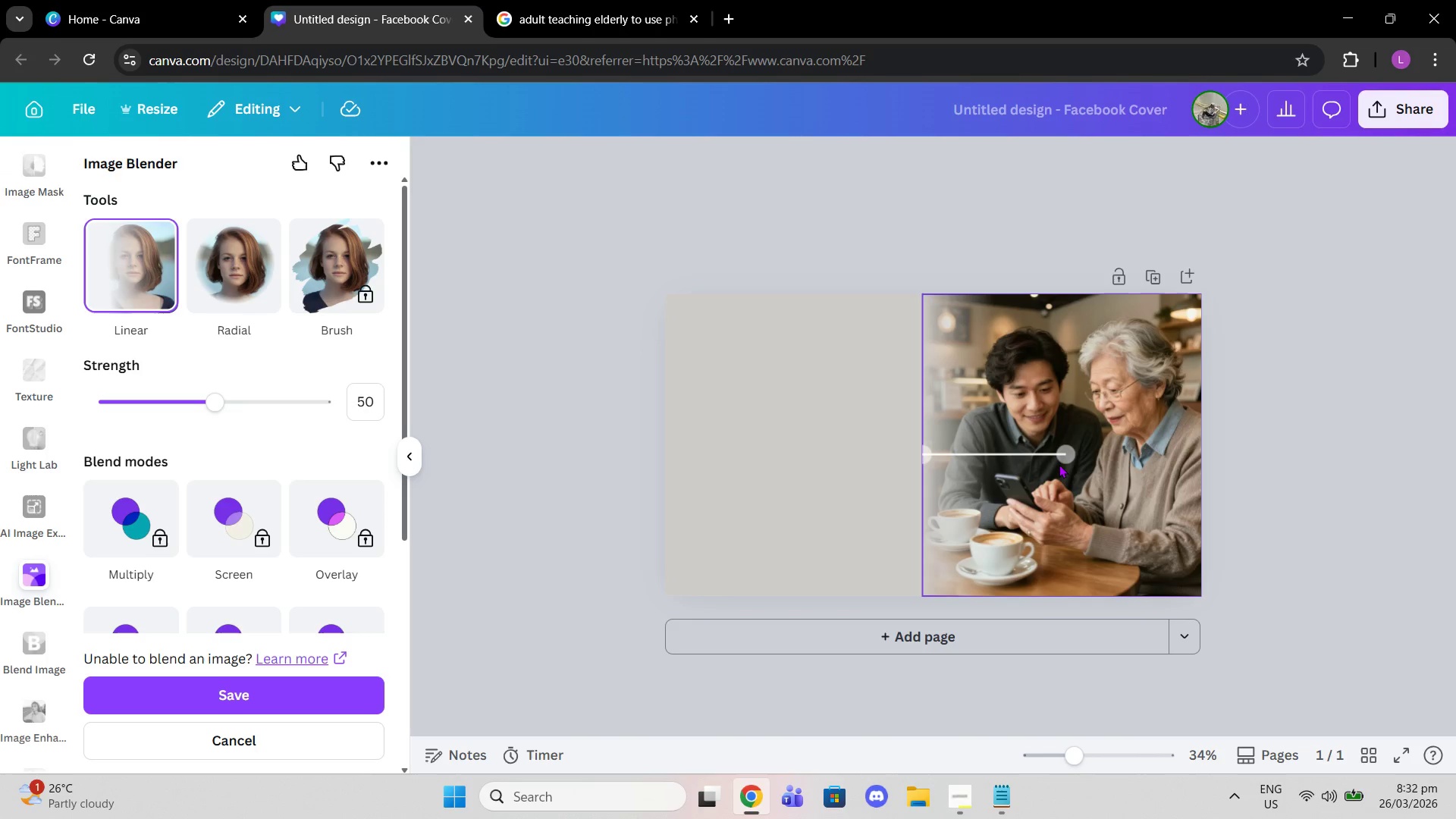 
left_click_drag(start_coordinate=[1065, 461], to_coordinate=[1058, 453])
 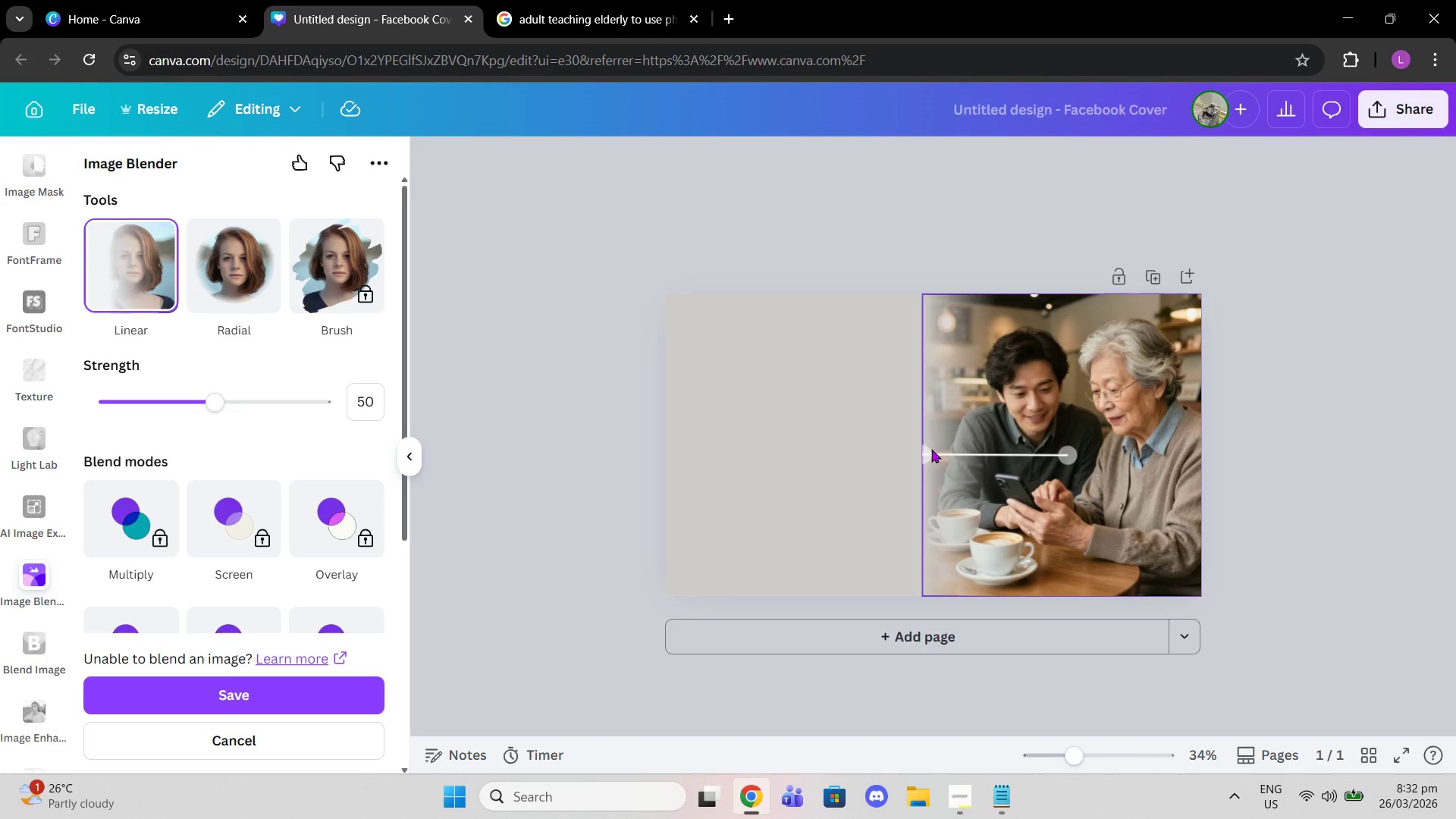 
left_click_drag(start_coordinate=[929, 449], to_coordinate=[911, 438])
 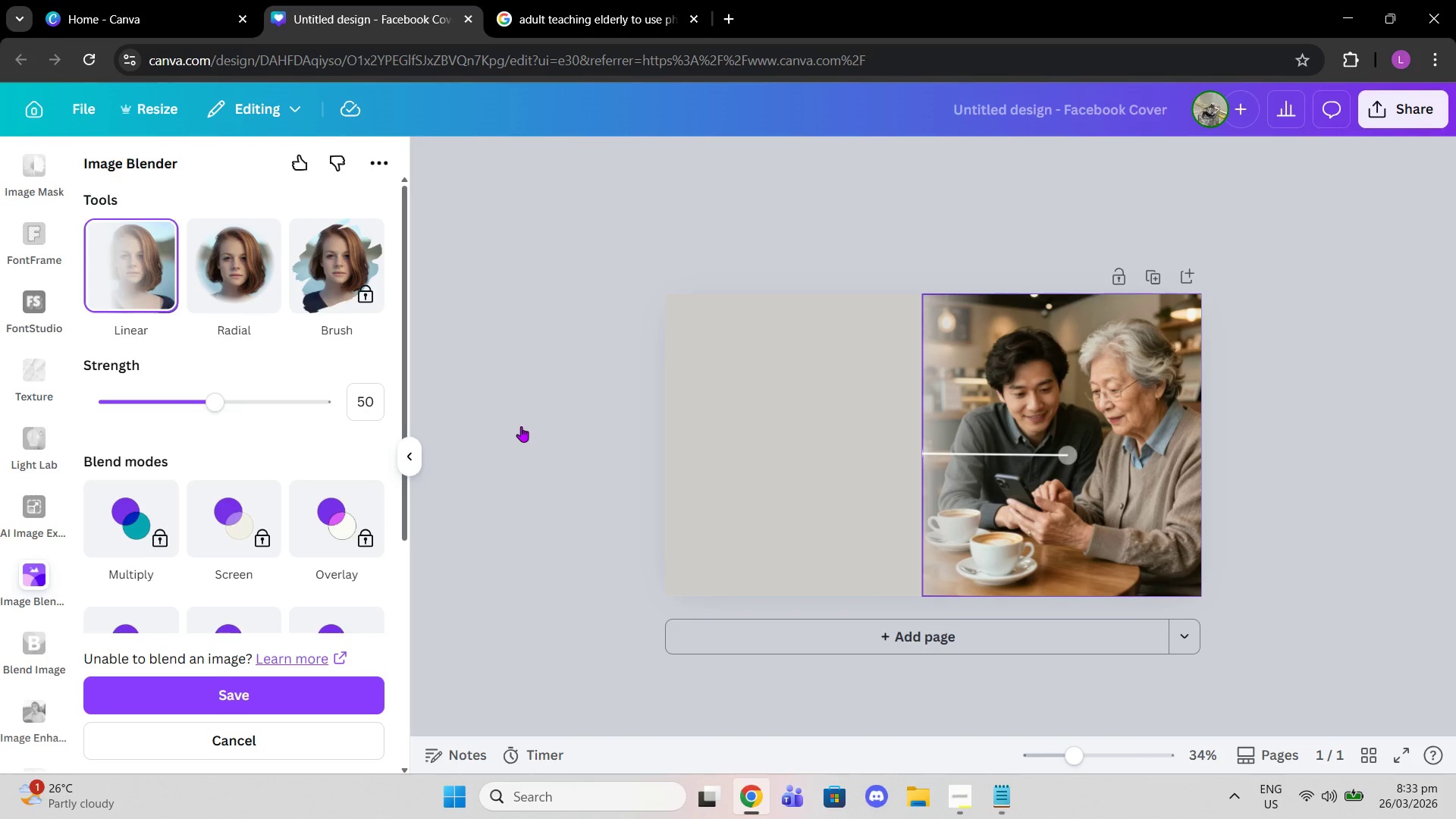 
wait(19.58)
 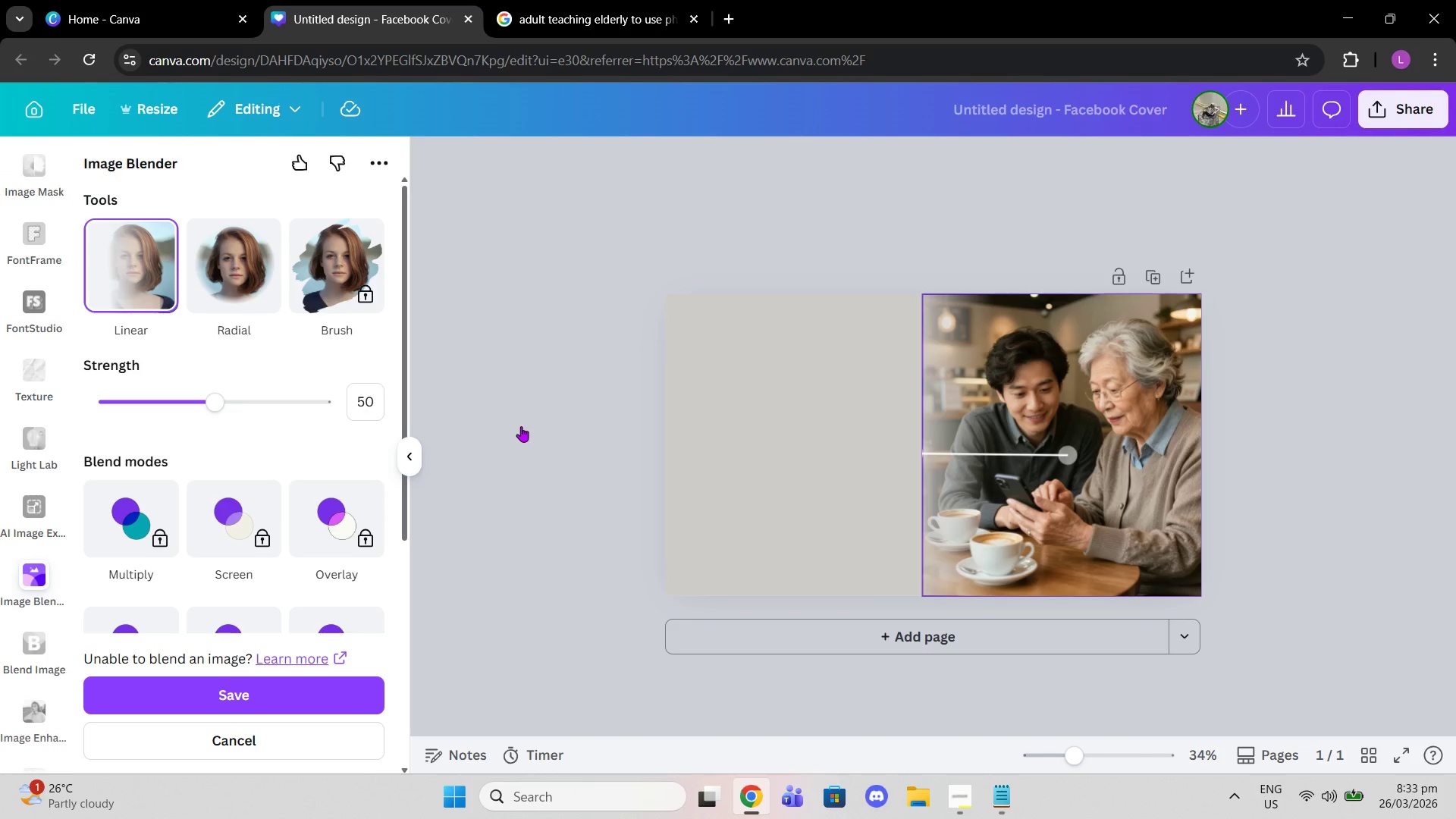 
left_click_drag(start_coordinate=[915, 452], to_coordinate=[927, 451])
 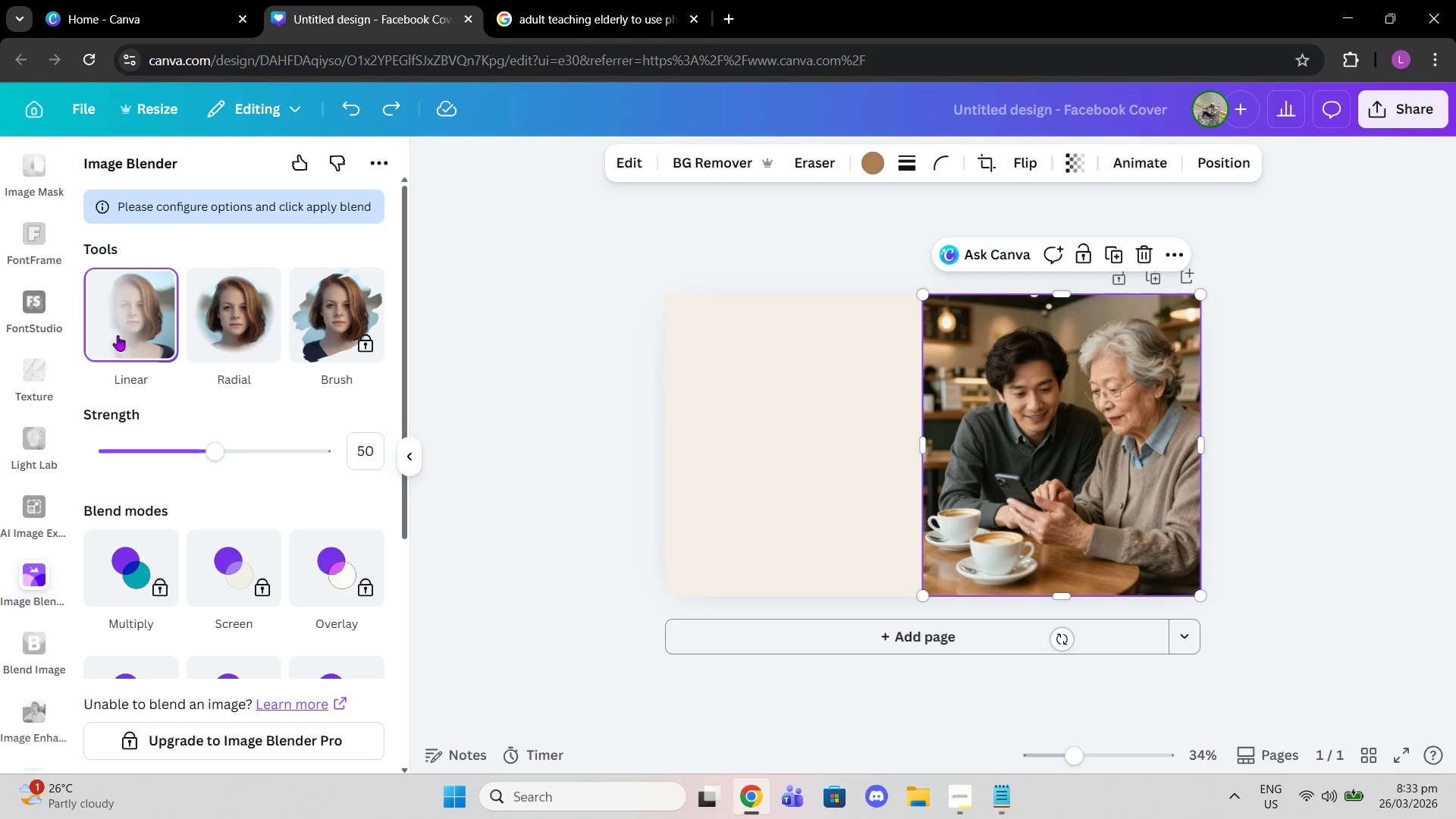 
left_click([121, 335])
 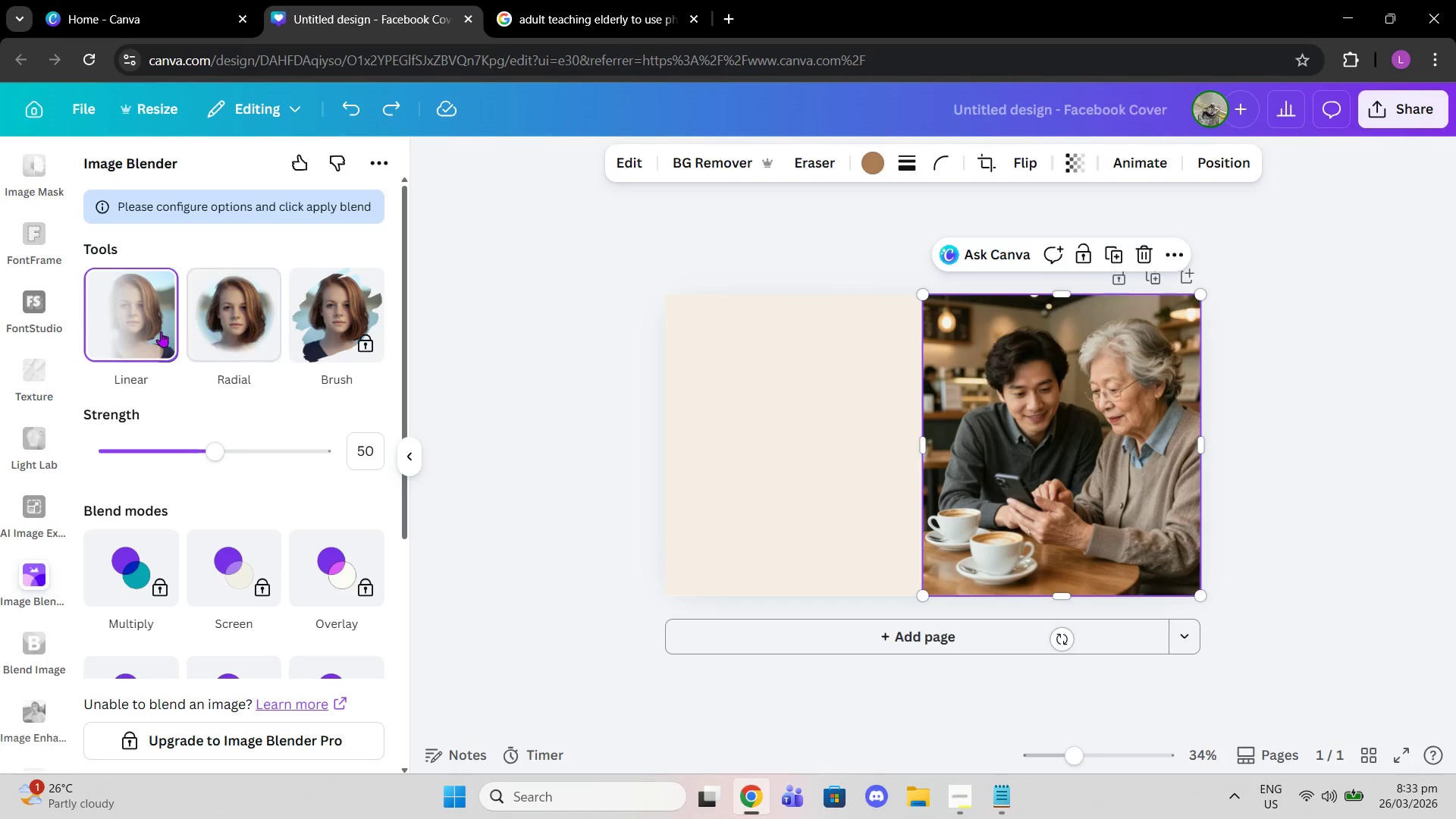 
left_click([204, 297])
 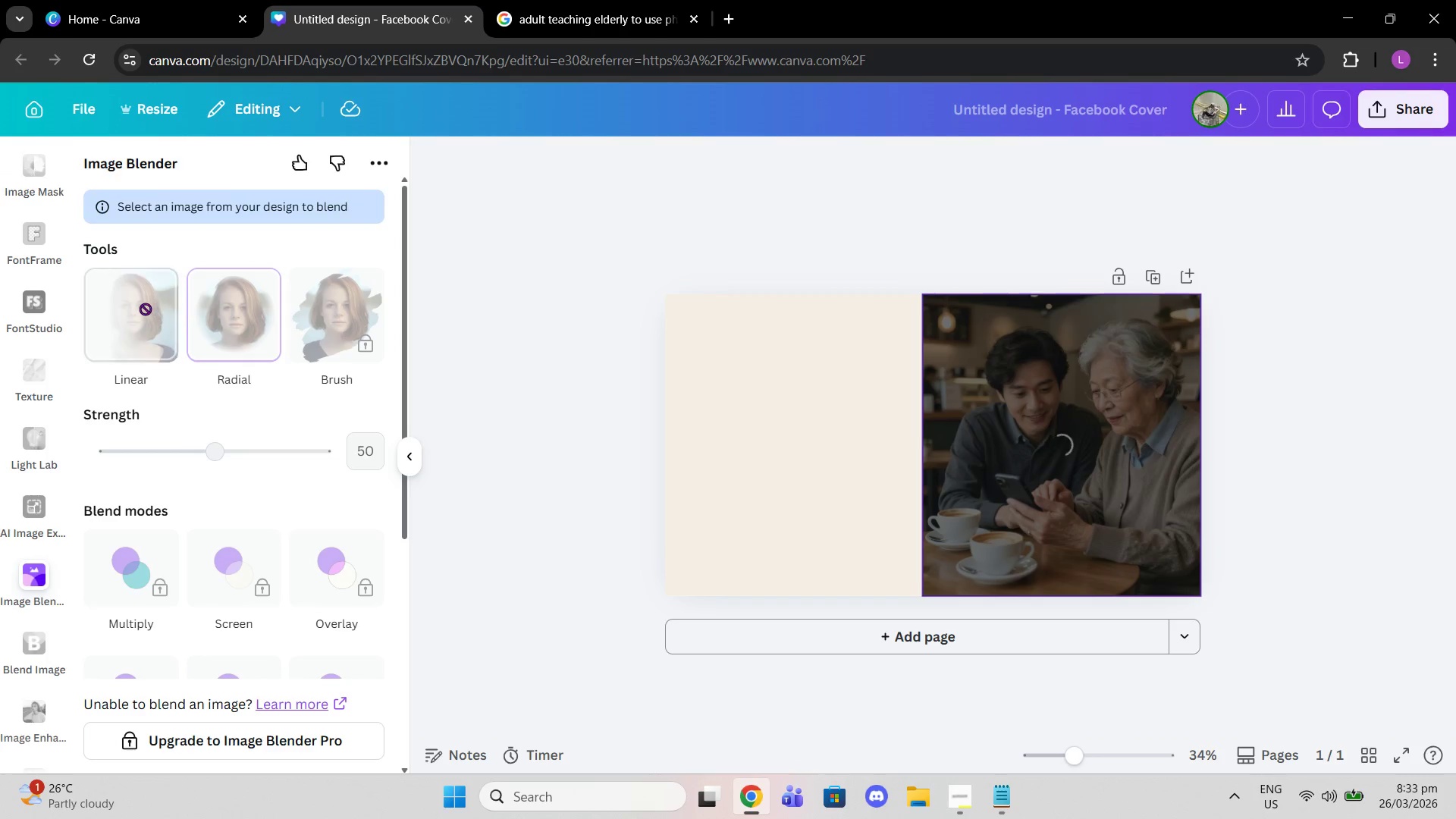 
left_click([146, 309])
 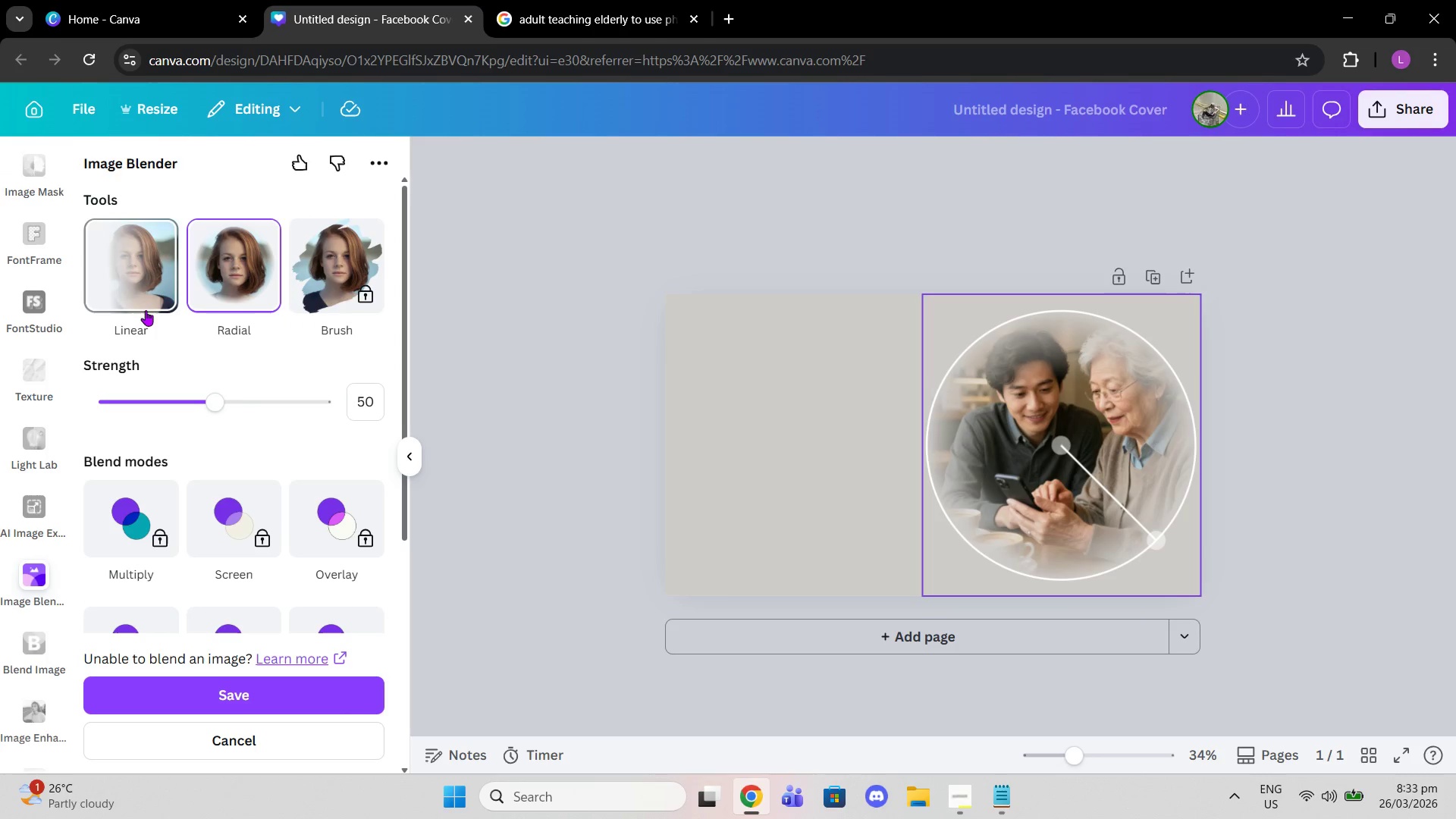 
left_click([146, 313])
 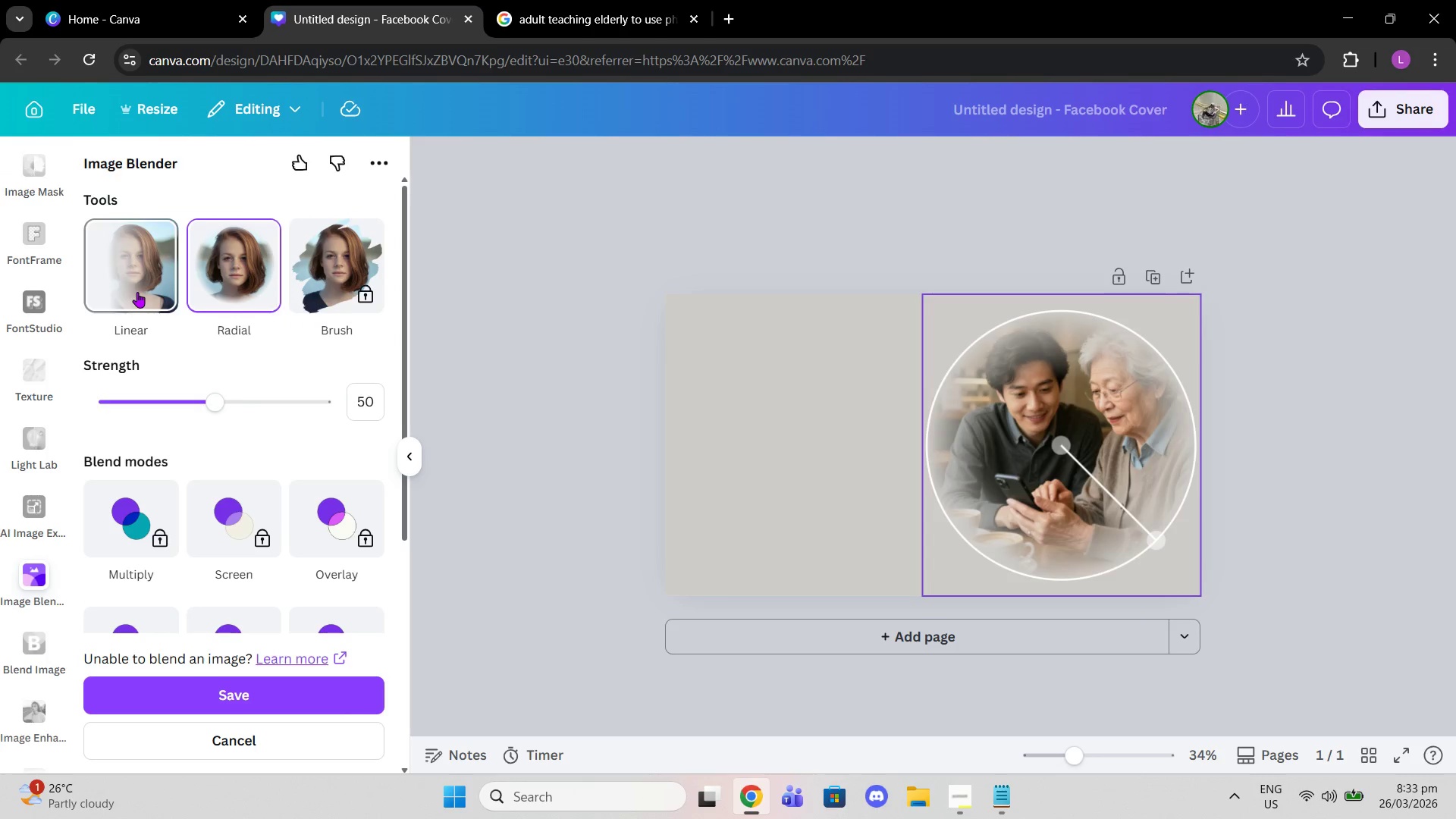 
left_click([137, 292])
 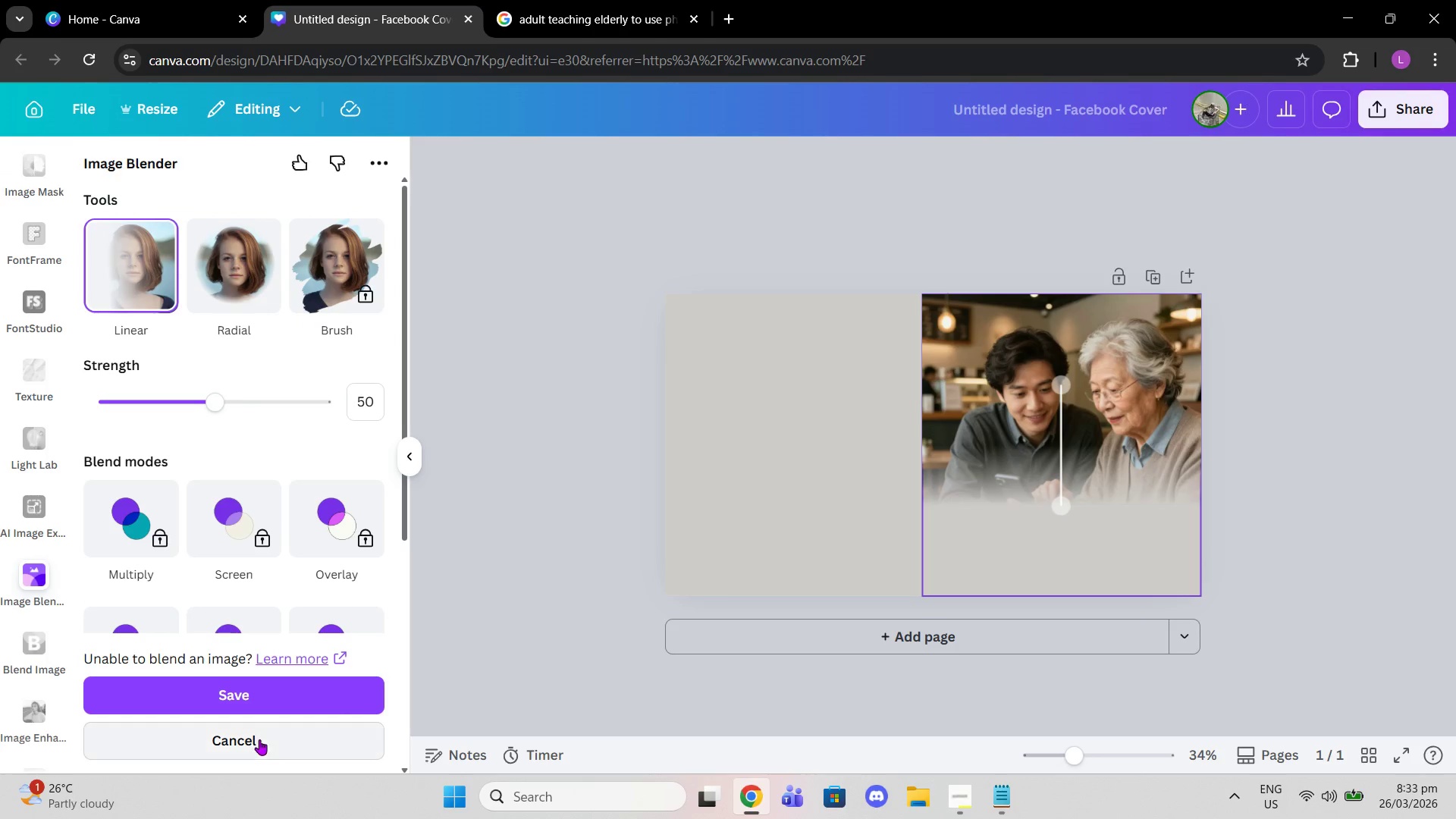 
left_click([260, 749])
 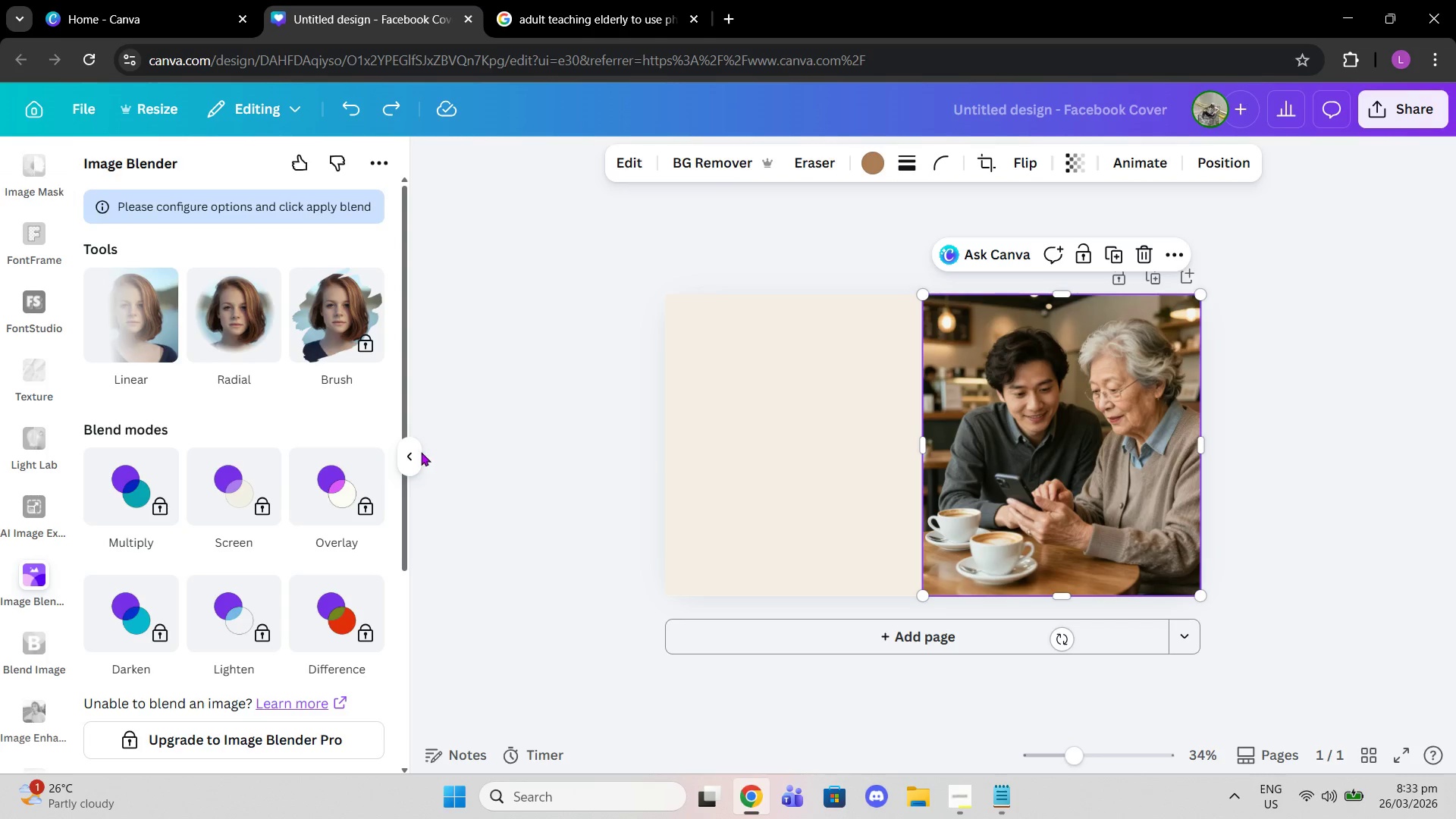 
left_click([418, 452])
 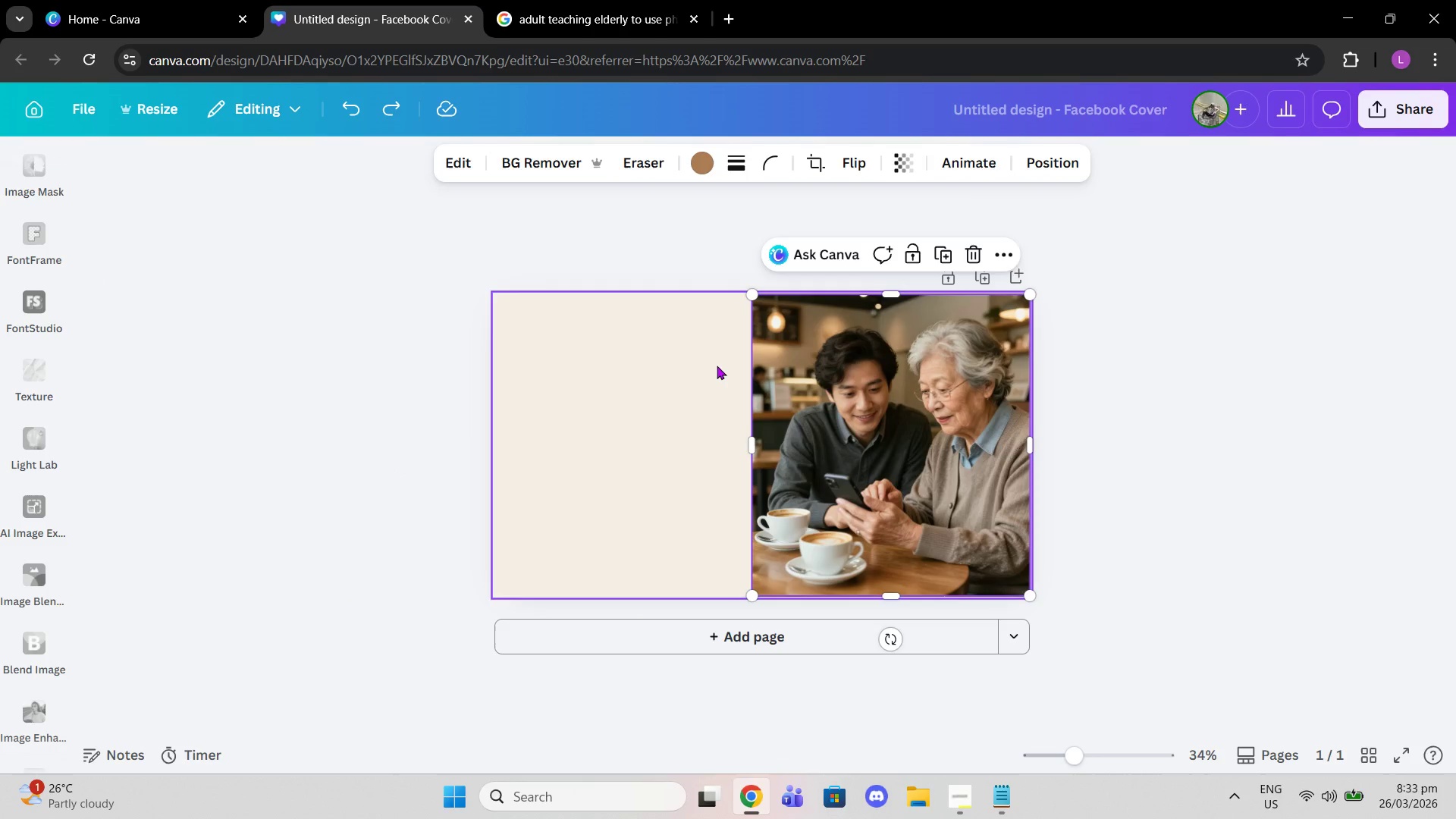 
left_click([717, 366])
 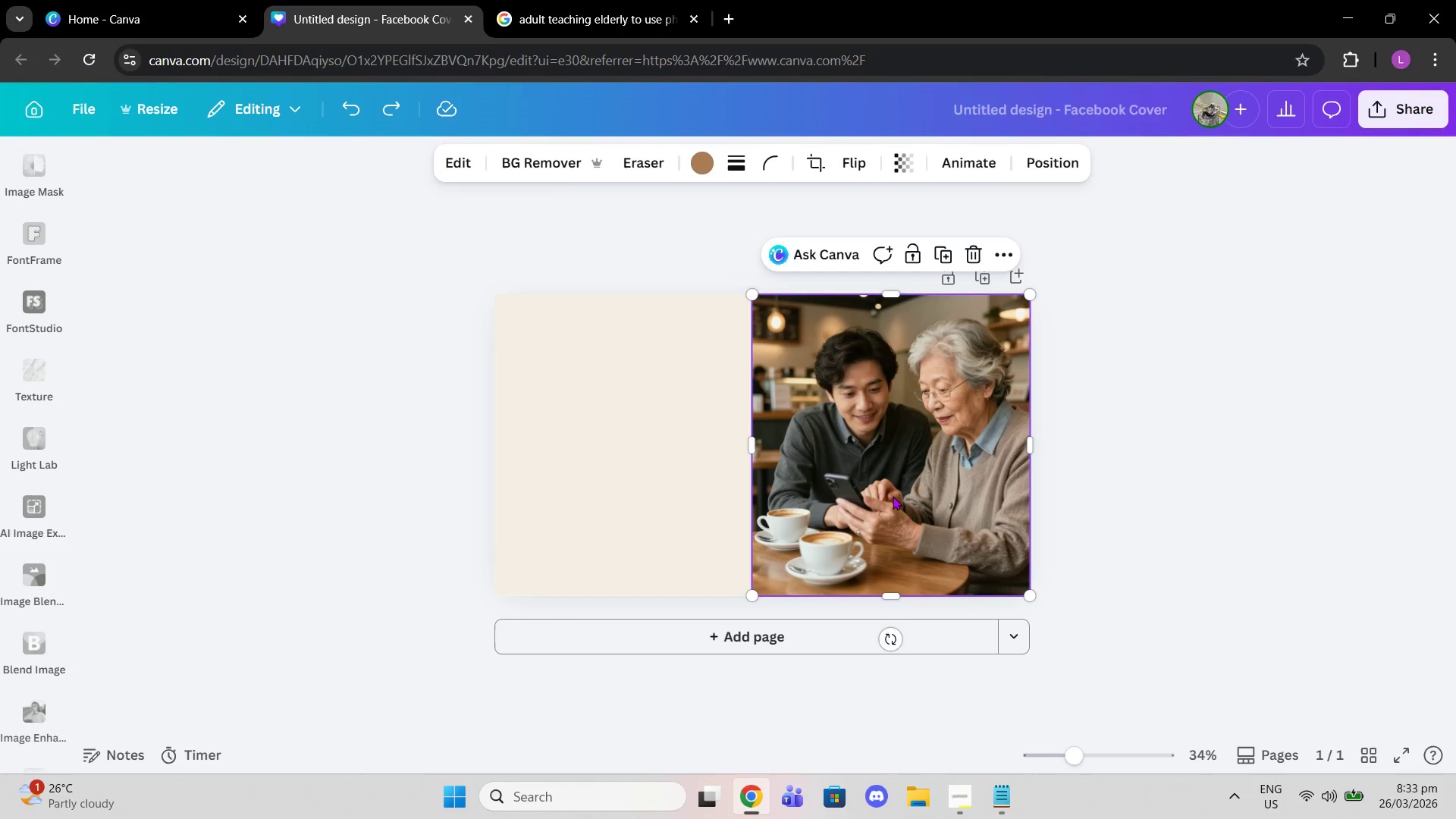 
wait(6.97)
 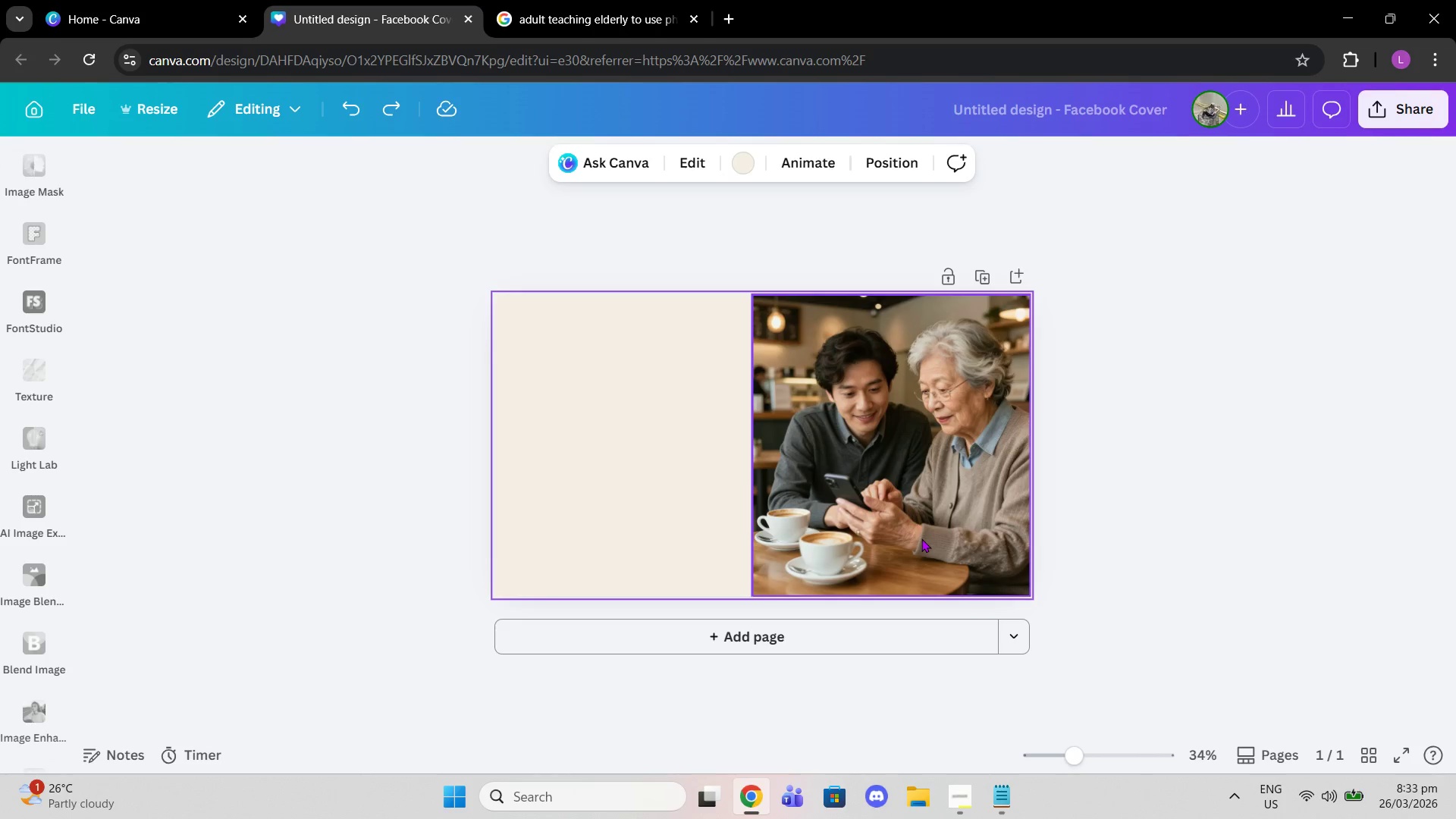 
left_click([1134, 387])
 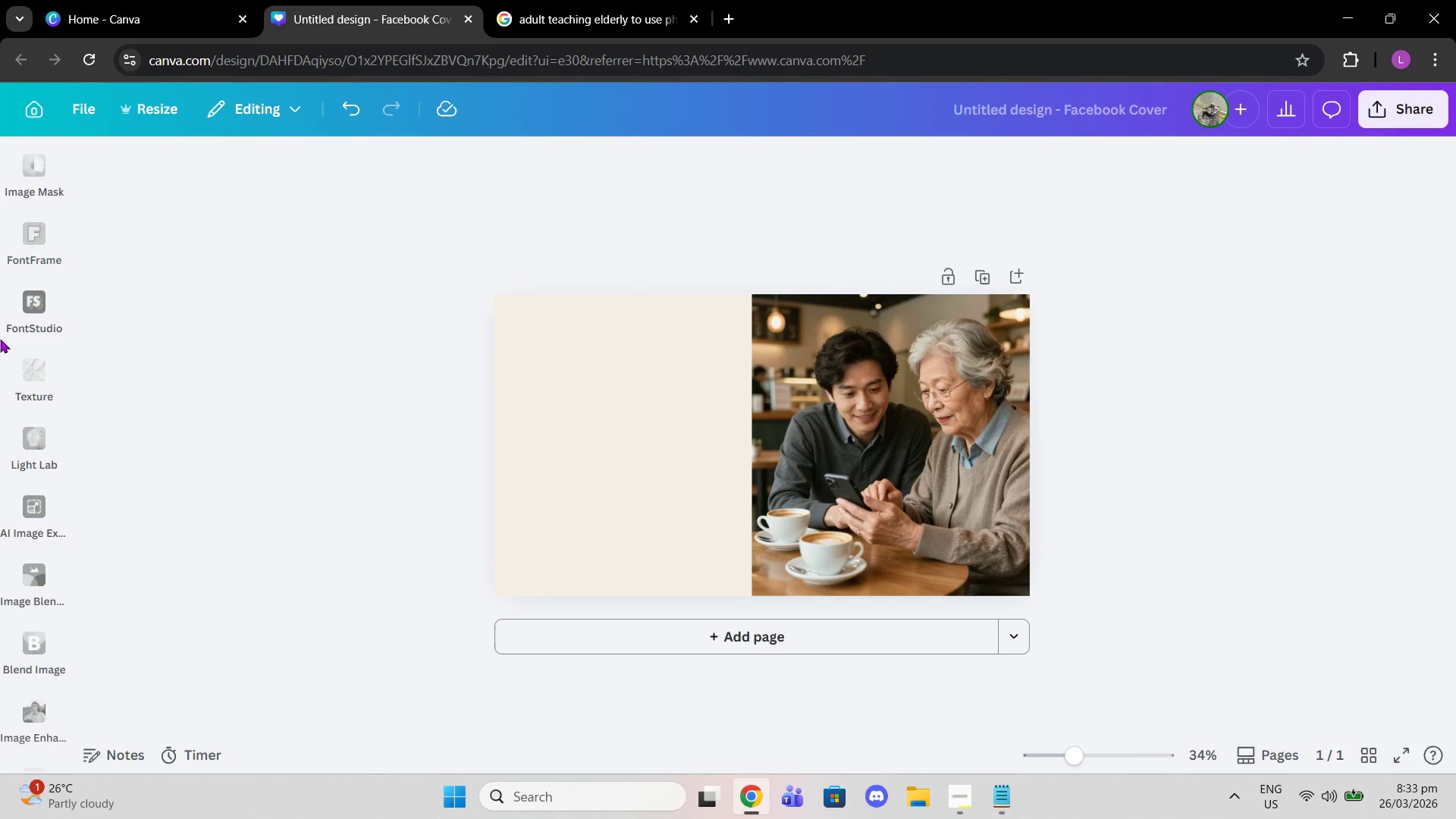 
scroll: coordinate [29, 283], scroll_direction: up, amount: 23.0
 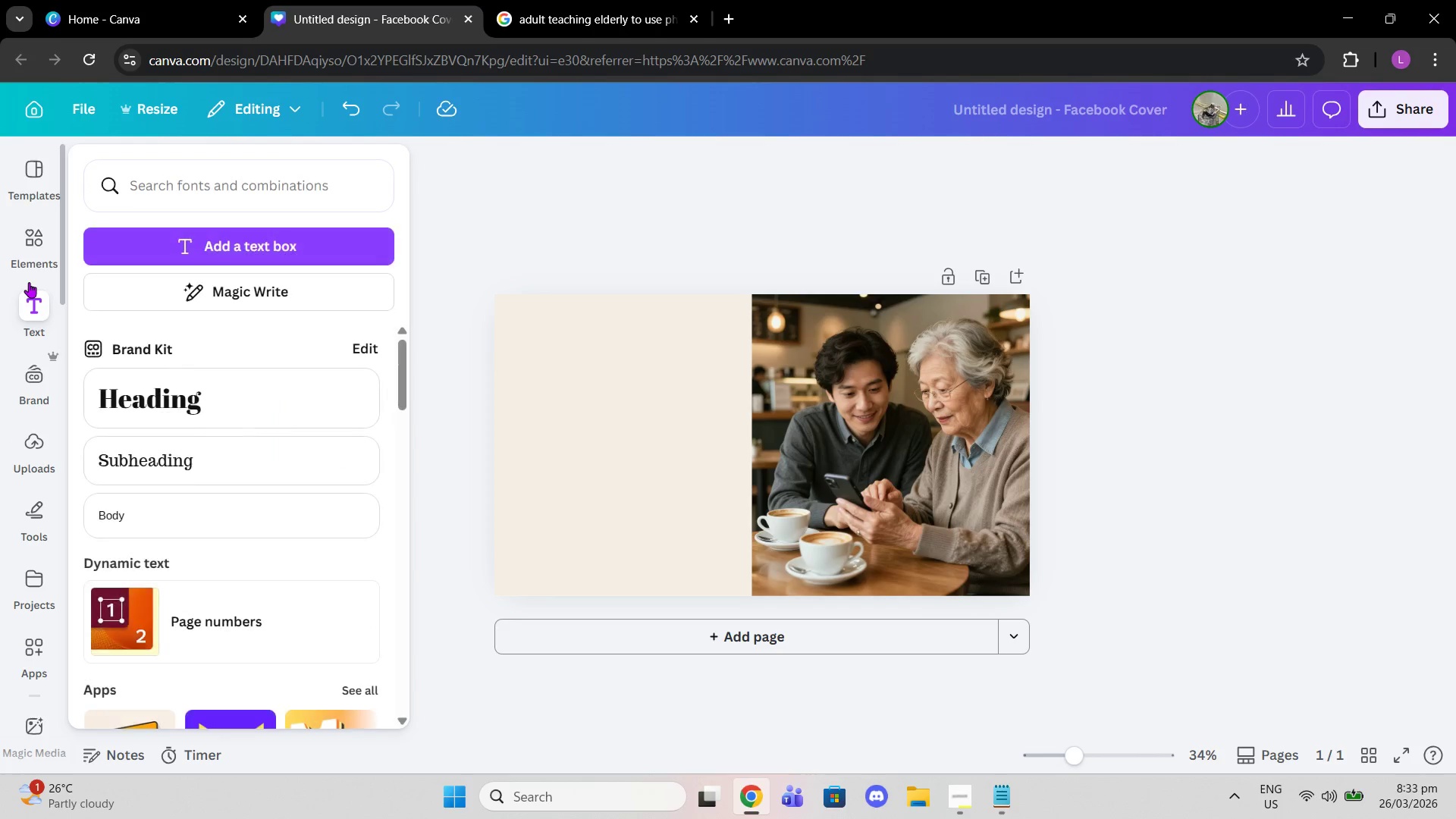 
left_click([27, 246])
 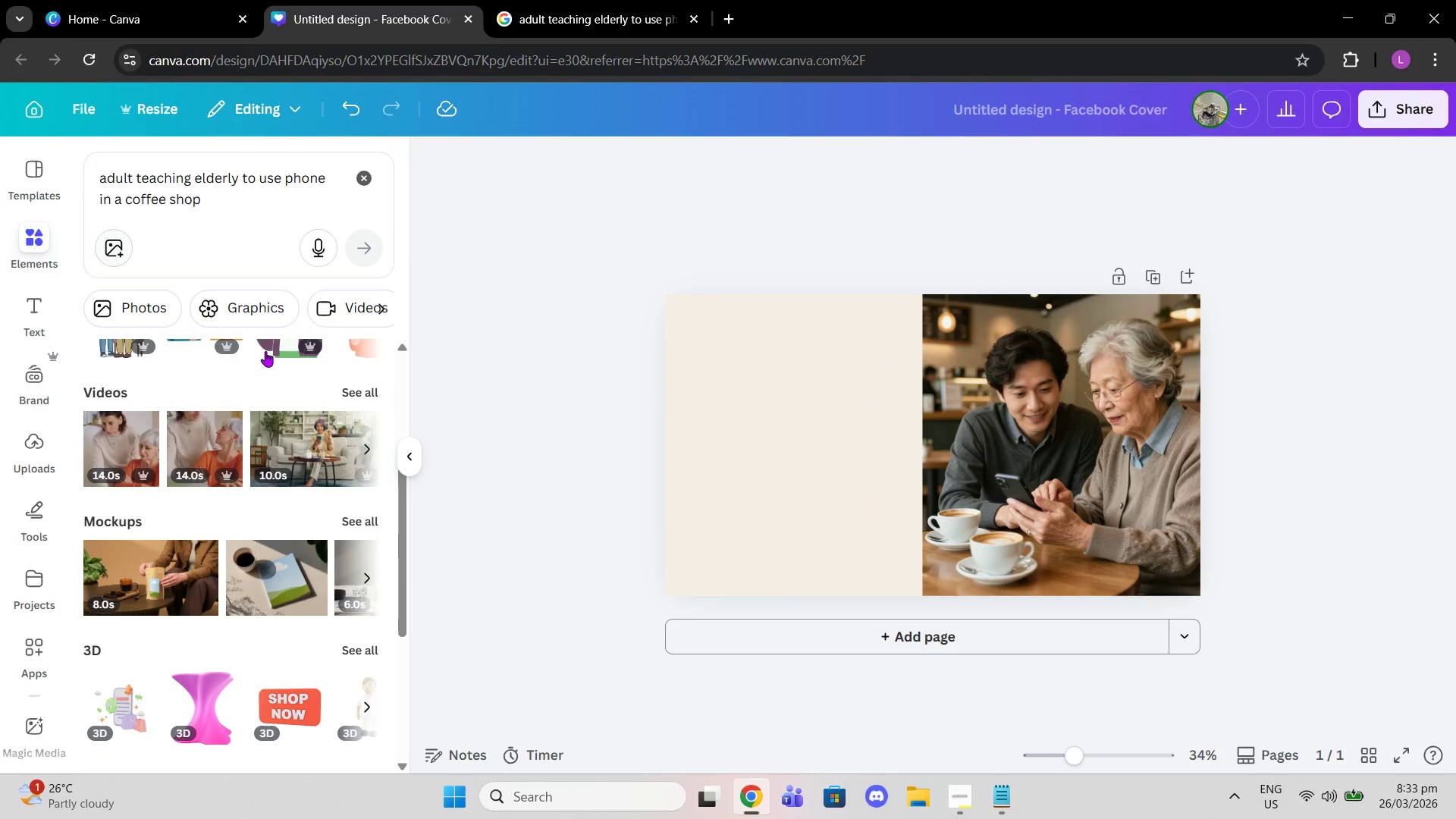 
scroll: coordinate [312, 410], scroll_direction: up, amount: 9.0
 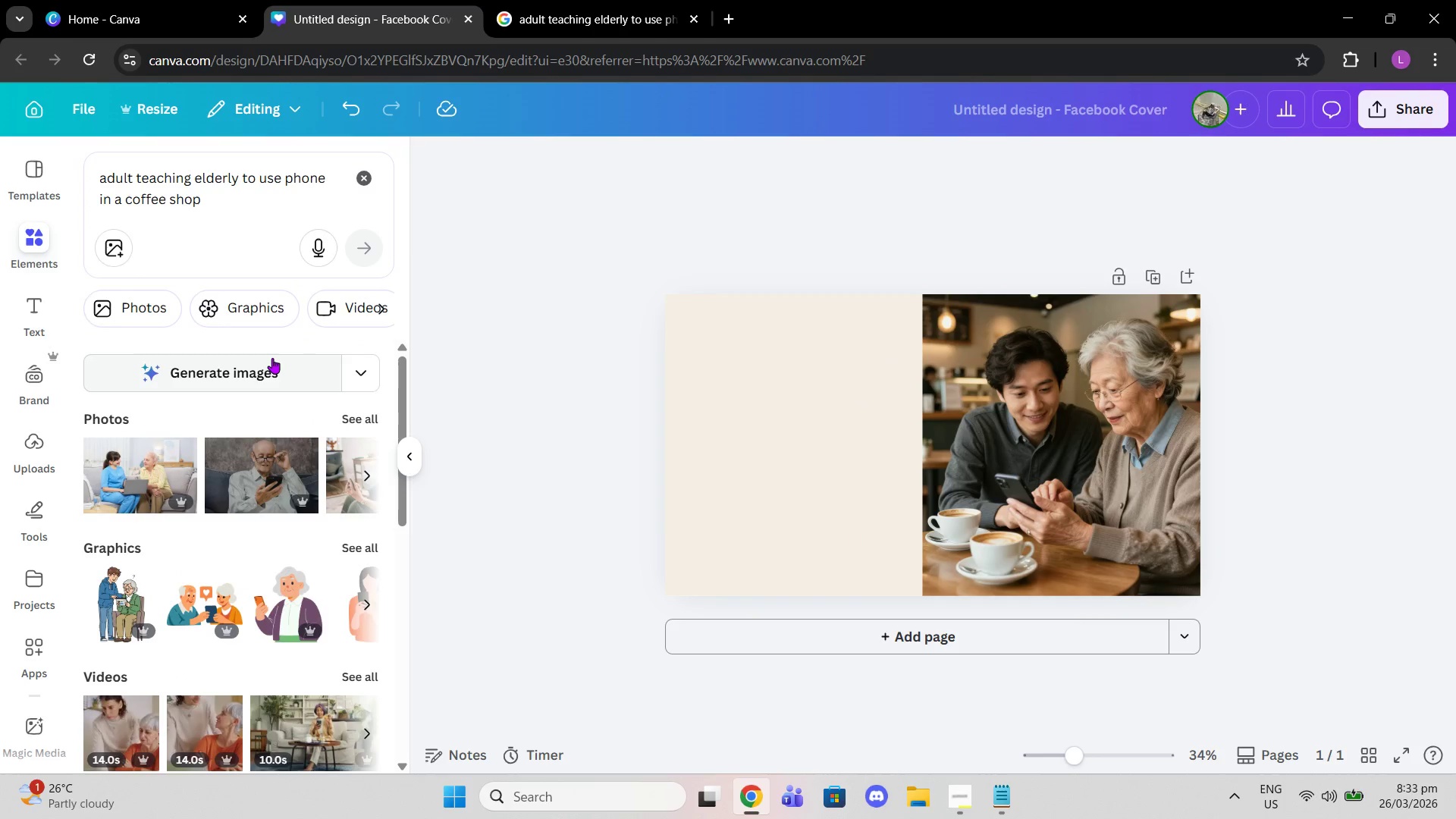 
mouse_move([295, 366])
 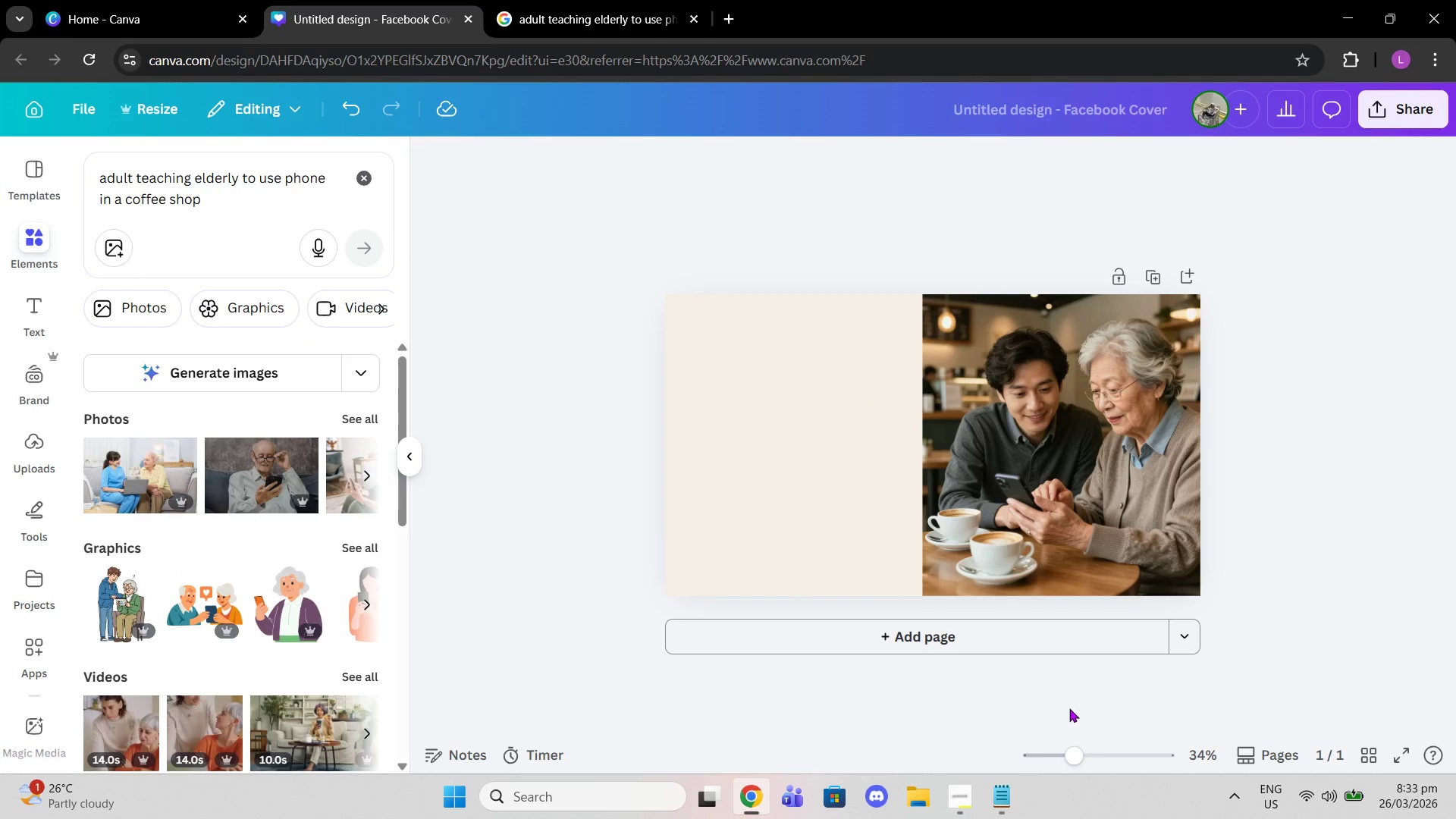 
left_click_drag(start_coordinate=[1072, 754], to_coordinate=[1112, 754])
 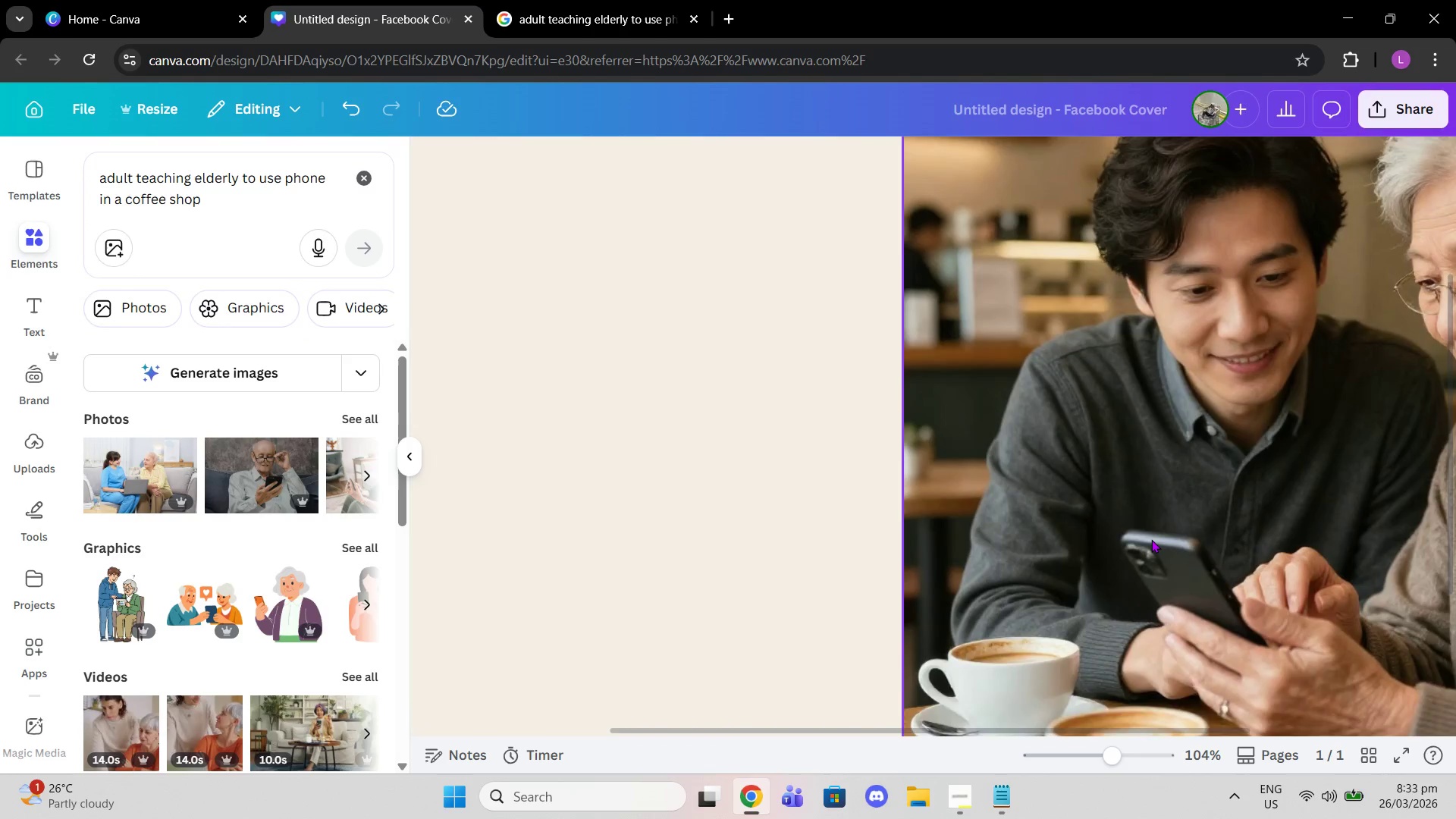 
scroll: coordinate [1151, 539], scroll_direction: up, amount: 1.0
 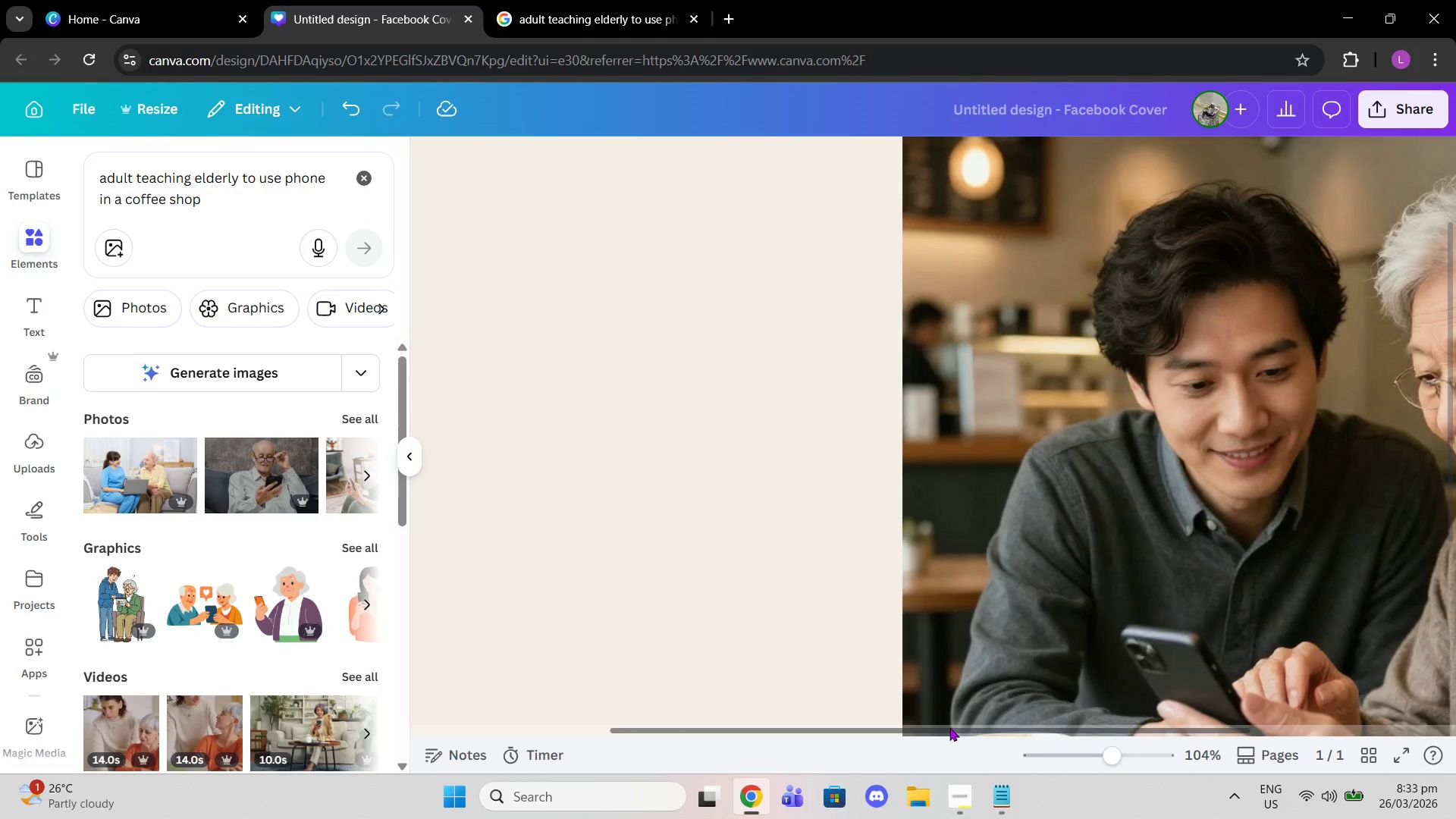 
left_click_drag(start_coordinate=[949, 727], to_coordinate=[999, 725])
 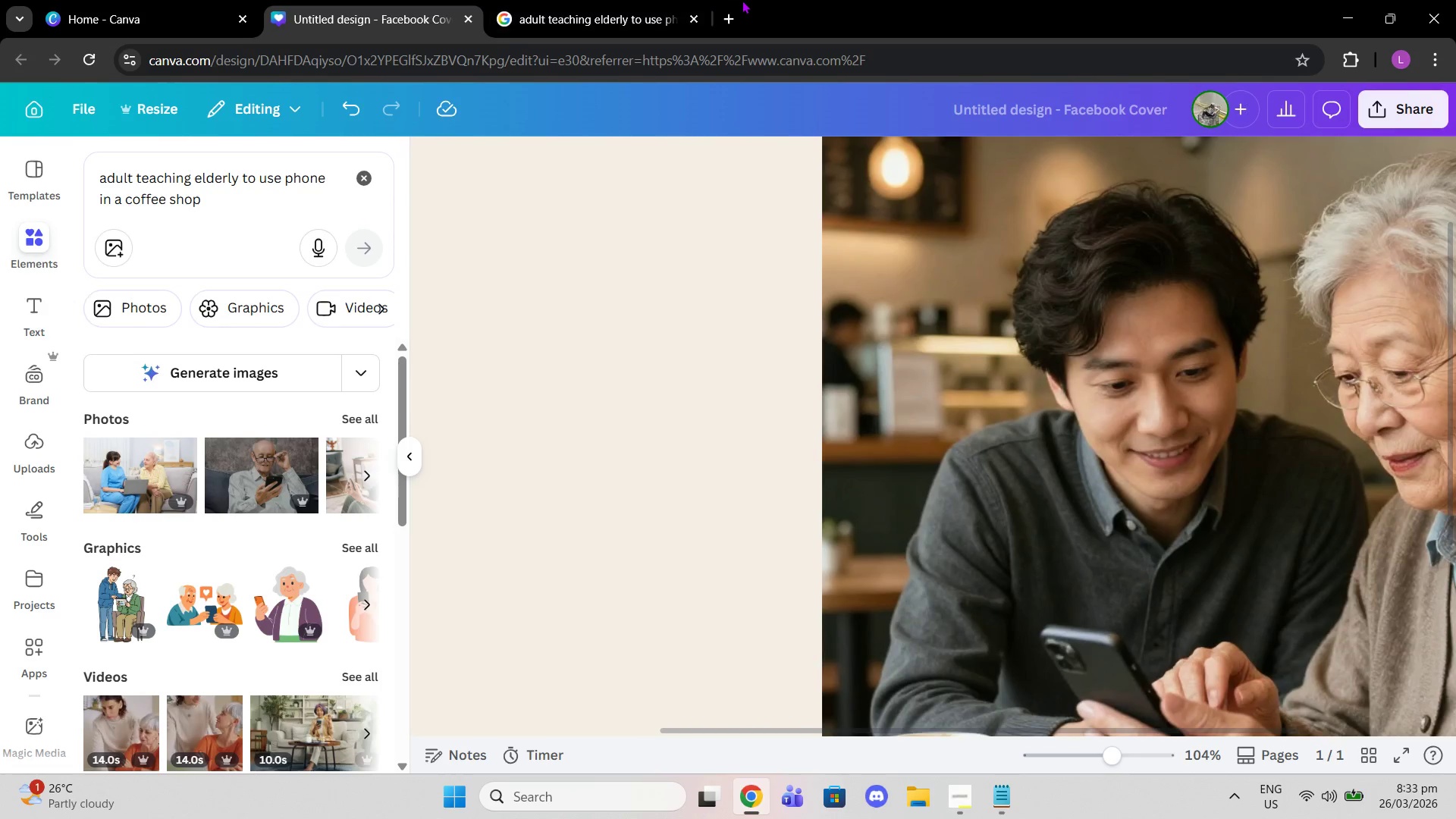 
left_click([581, 0])
 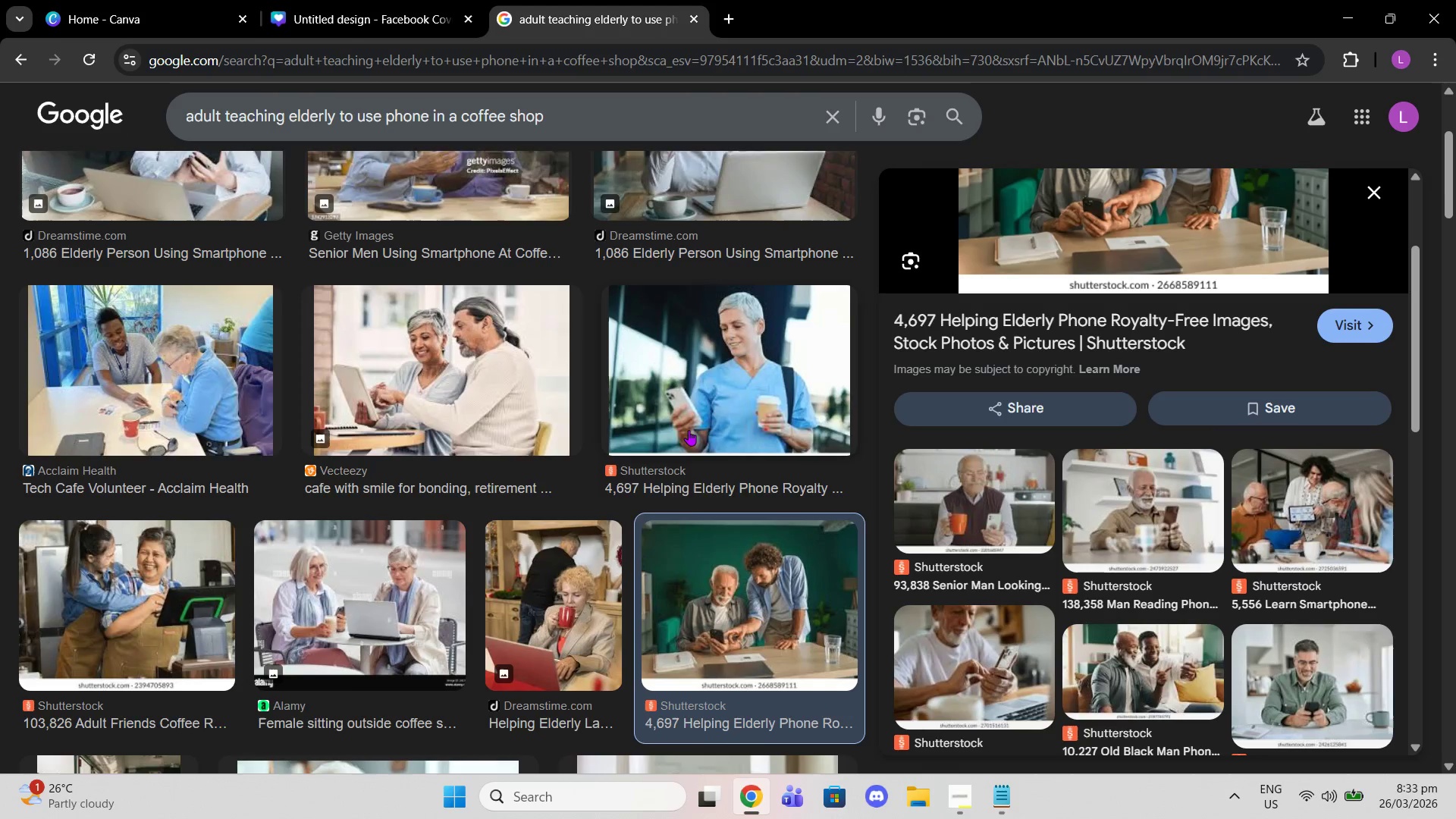 
scroll: coordinate [674, 398], scroll_direction: down, amount: 5.0
 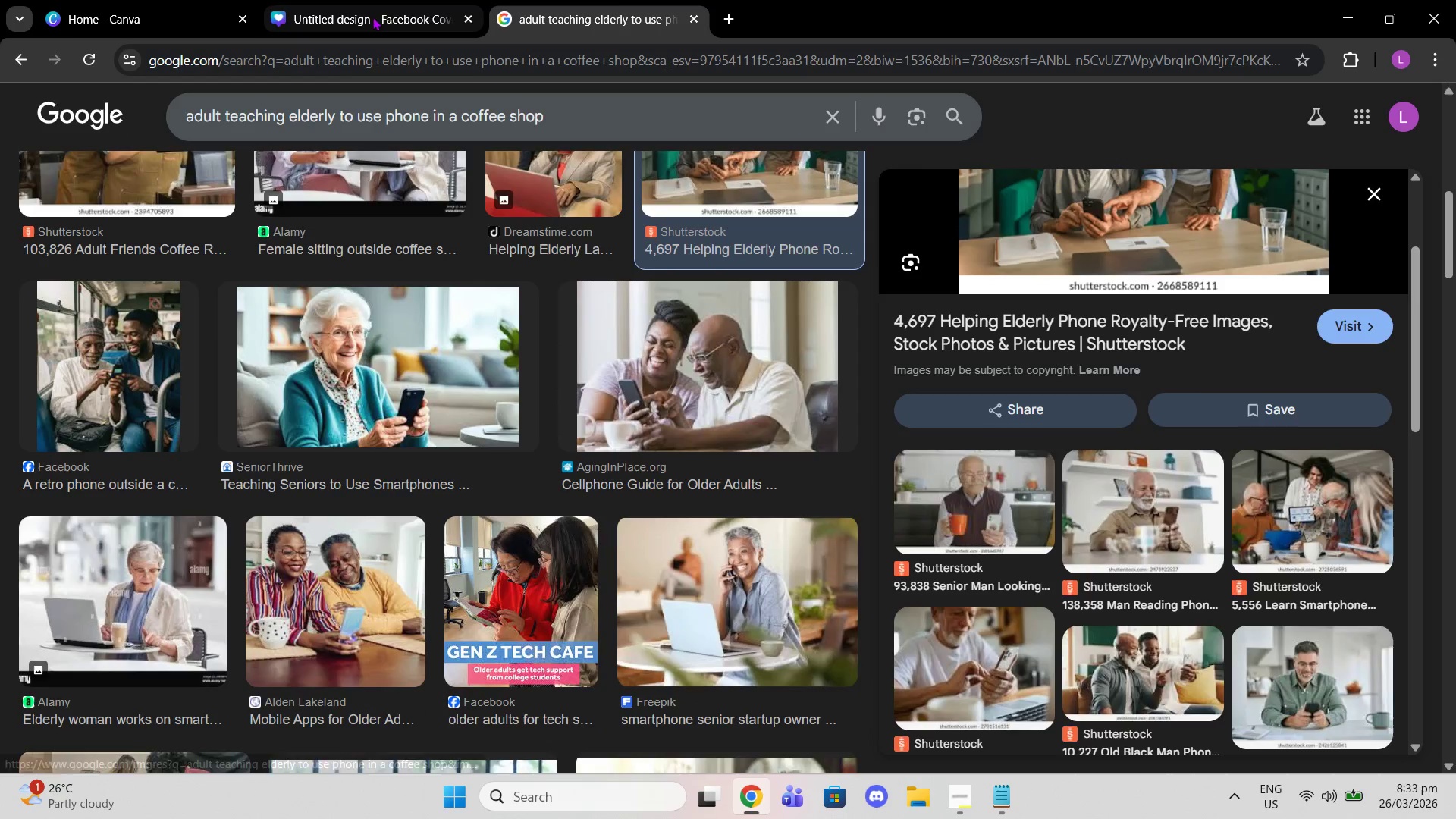 
left_click([372, 17])
 